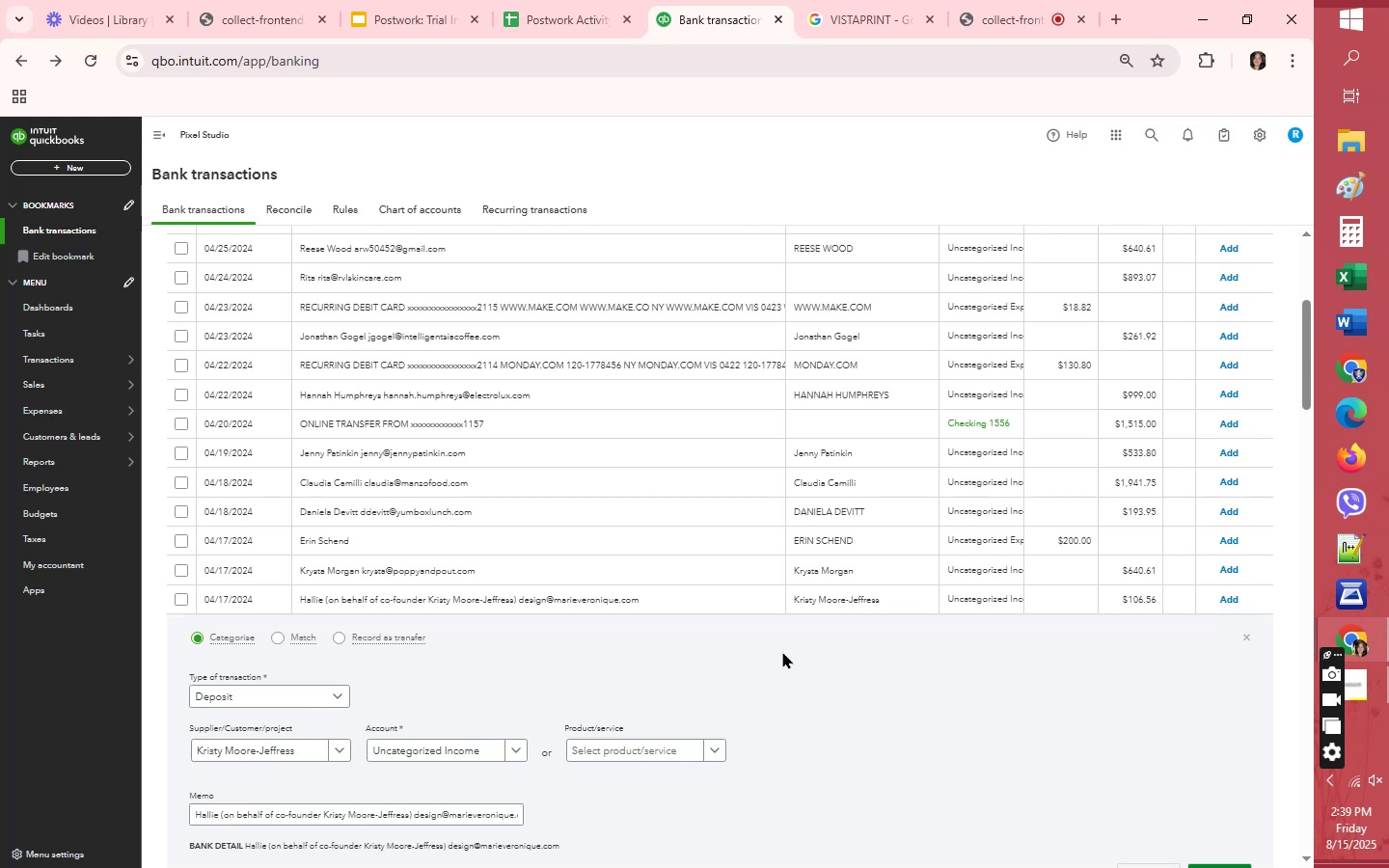 
wait(9.34)
 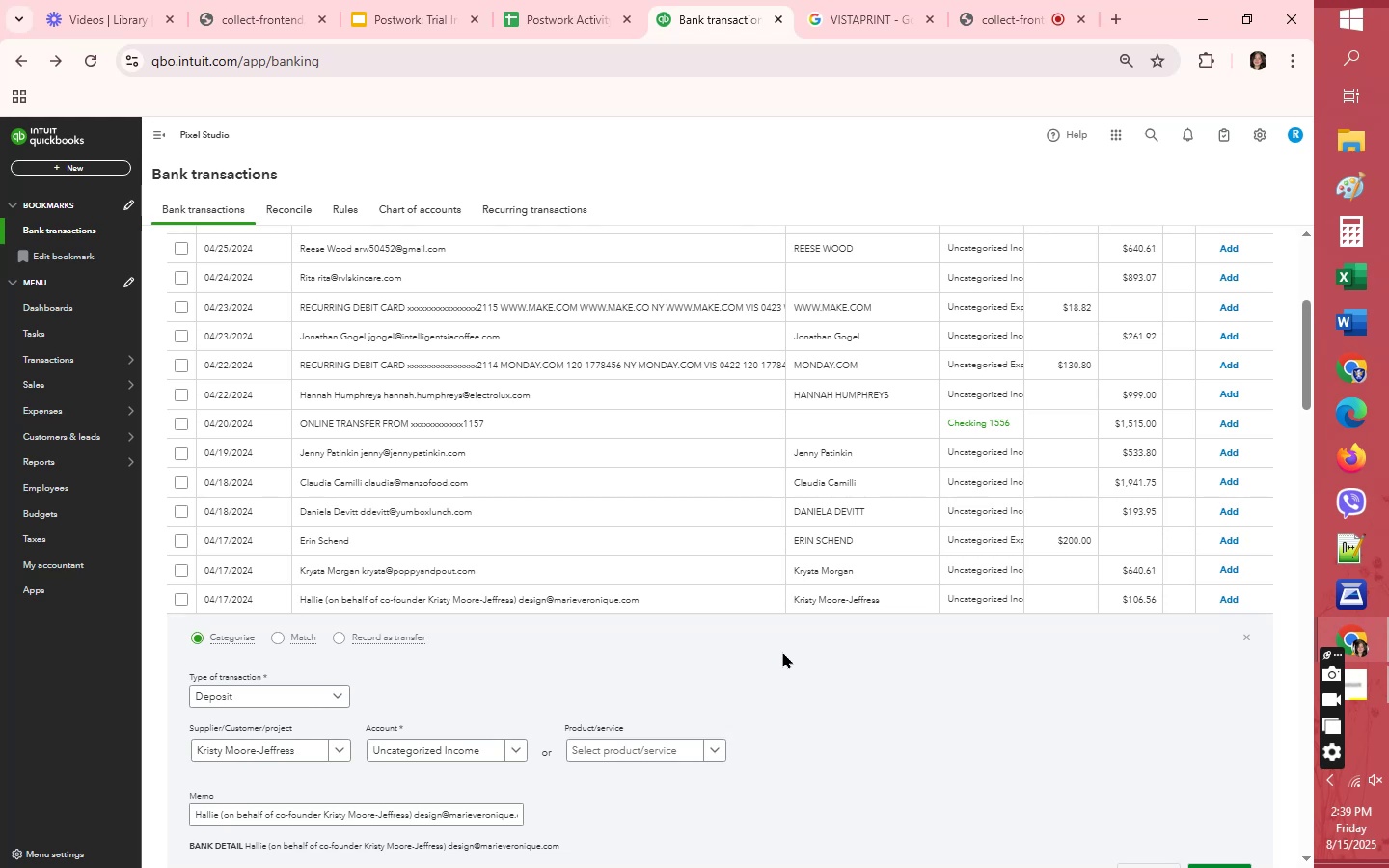 
scroll: coordinate [782, 651], scroll_direction: down, amount: 6.0
 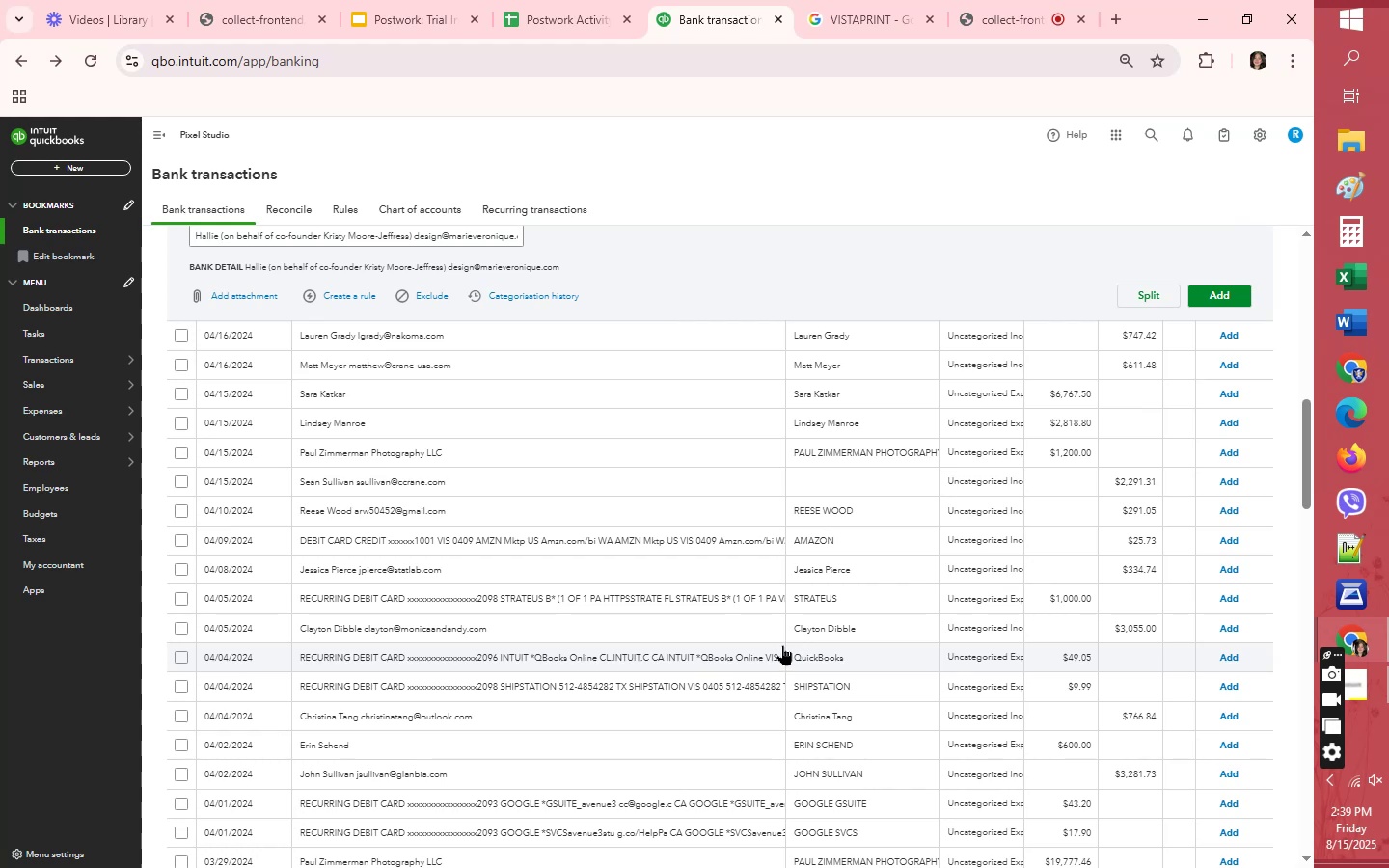 
wait(5.81)
 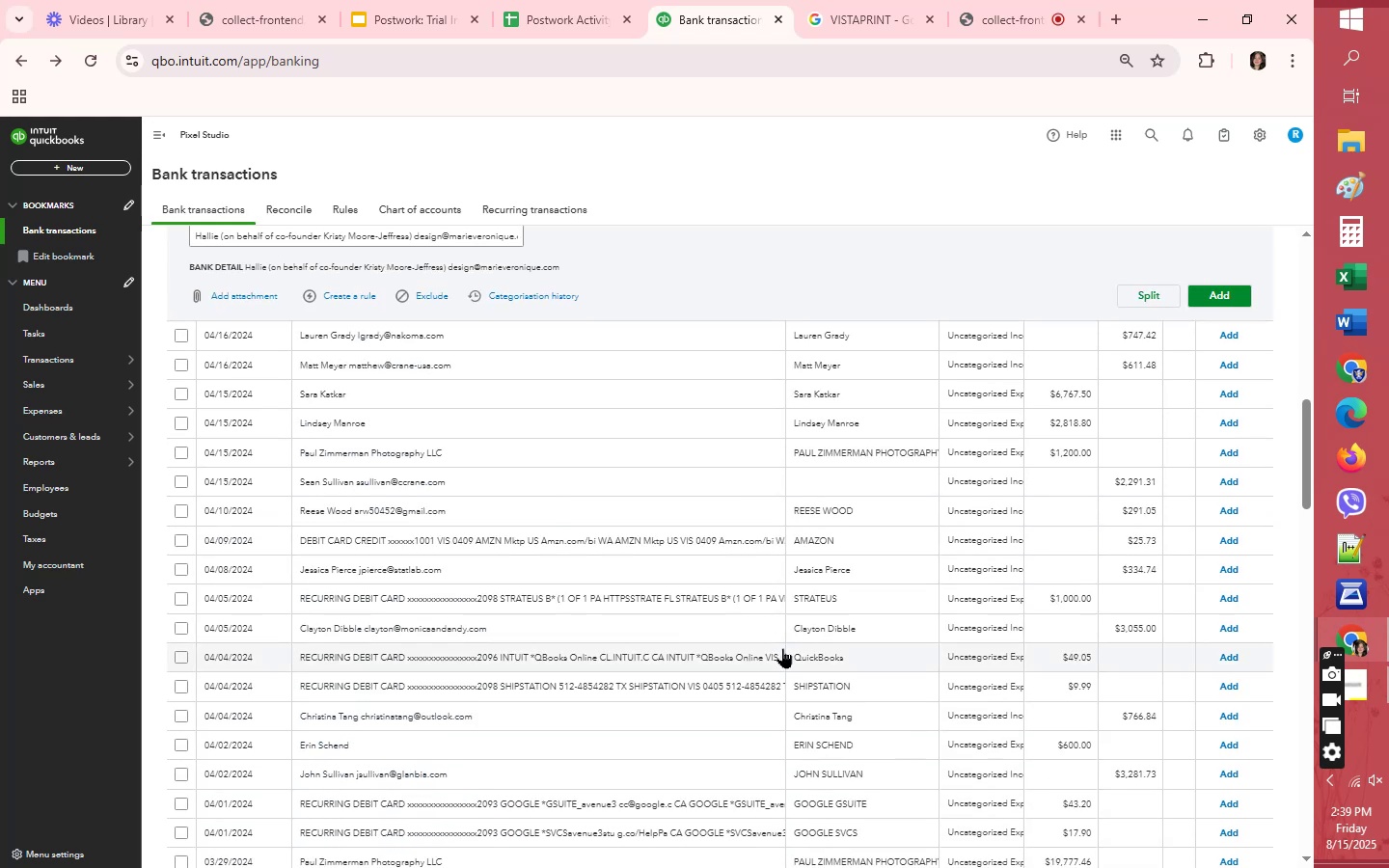 
left_click([388, 472])
 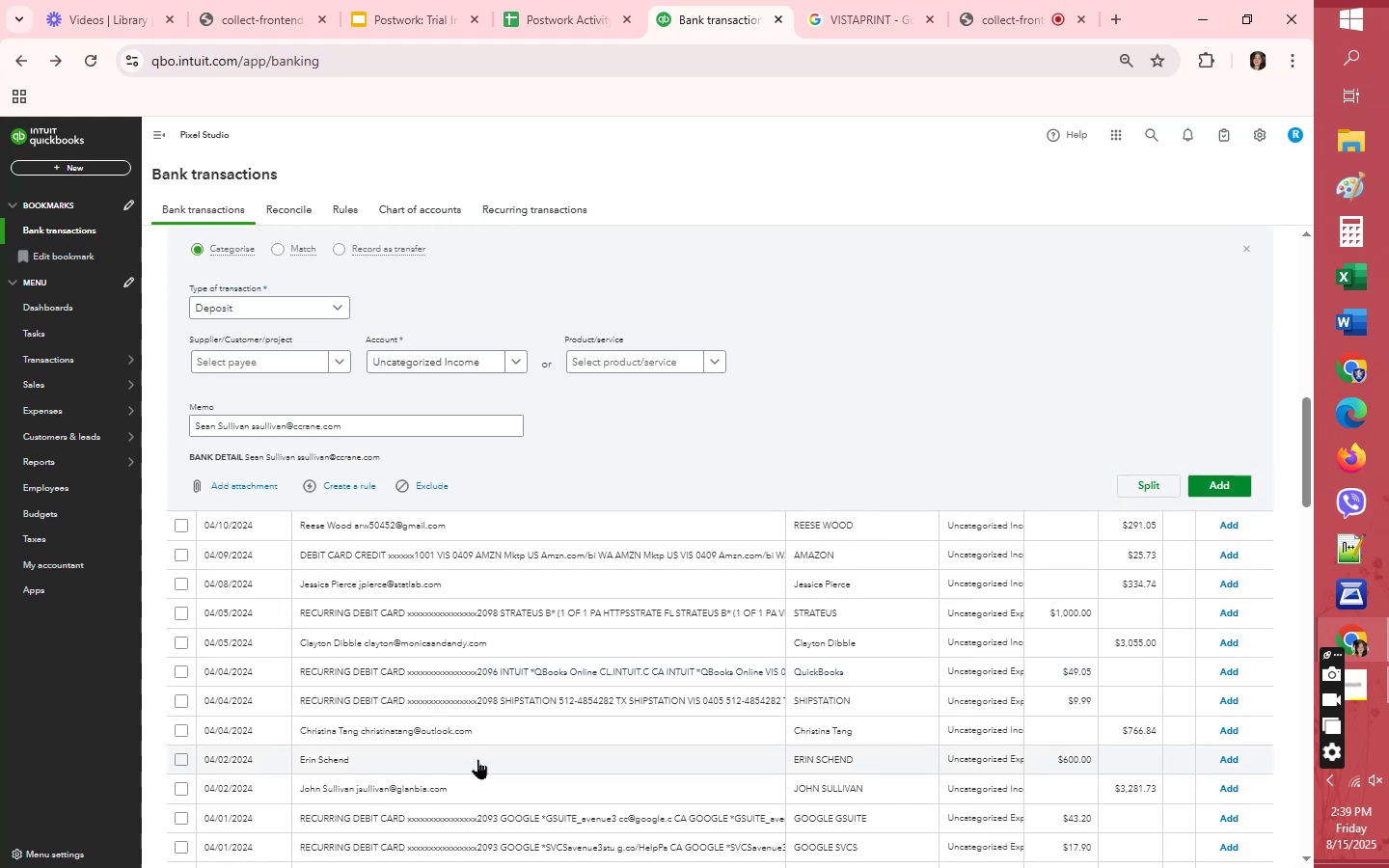 
wait(6.16)
 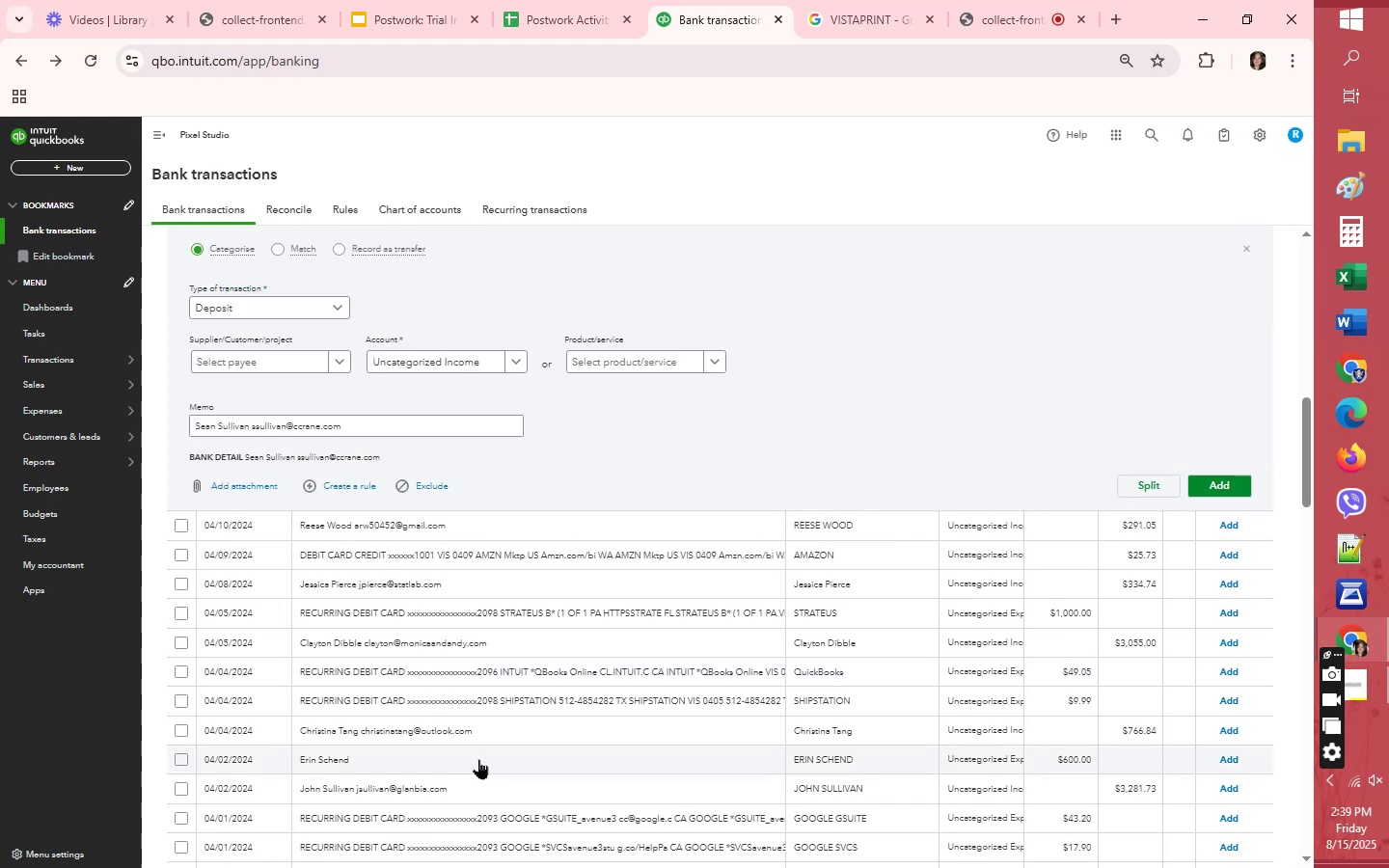 
scroll: coordinate [477, 759], scroll_direction: down, amount: 6.0
 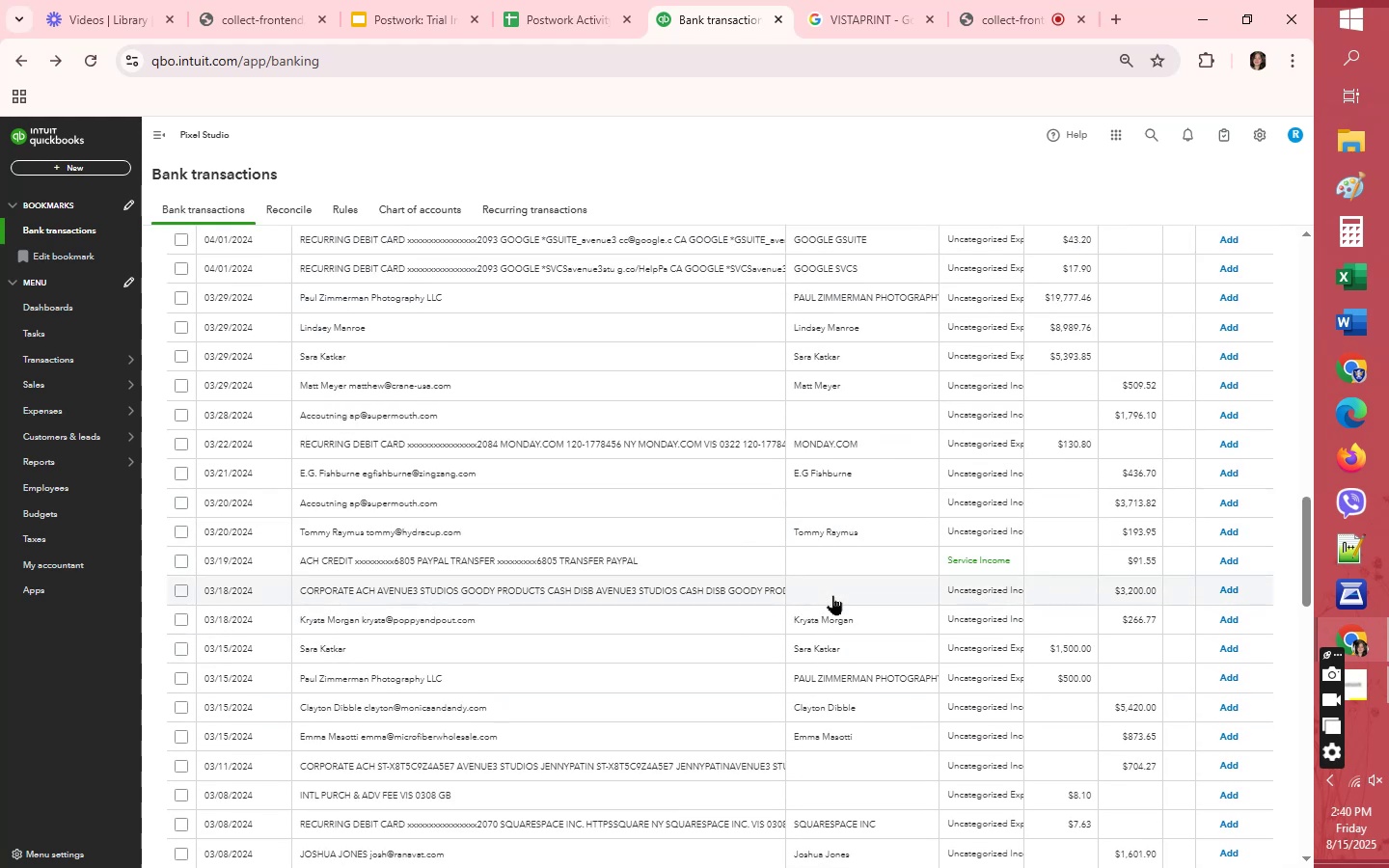 
wait(10.35)
 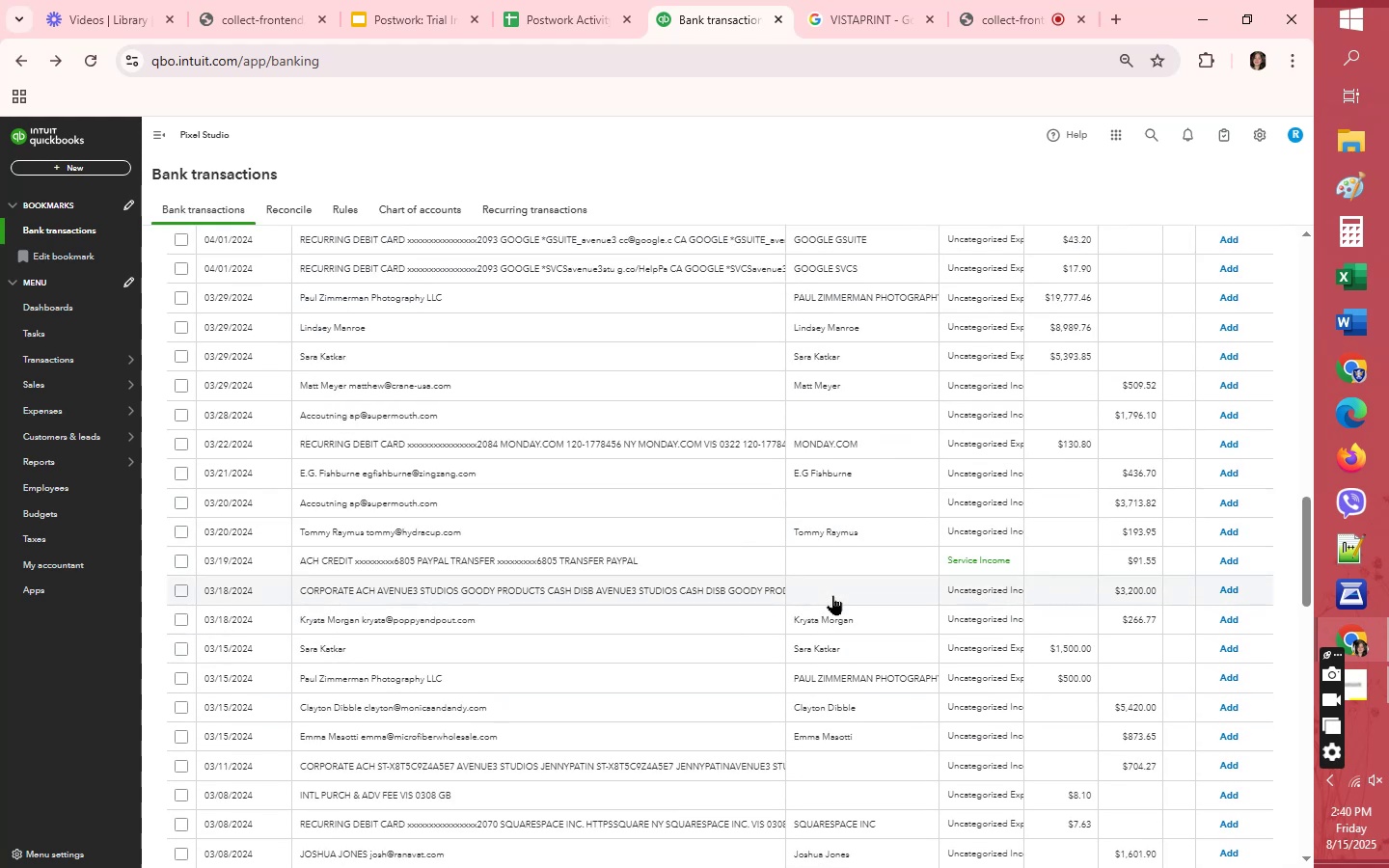 
left_click([611, 593])
 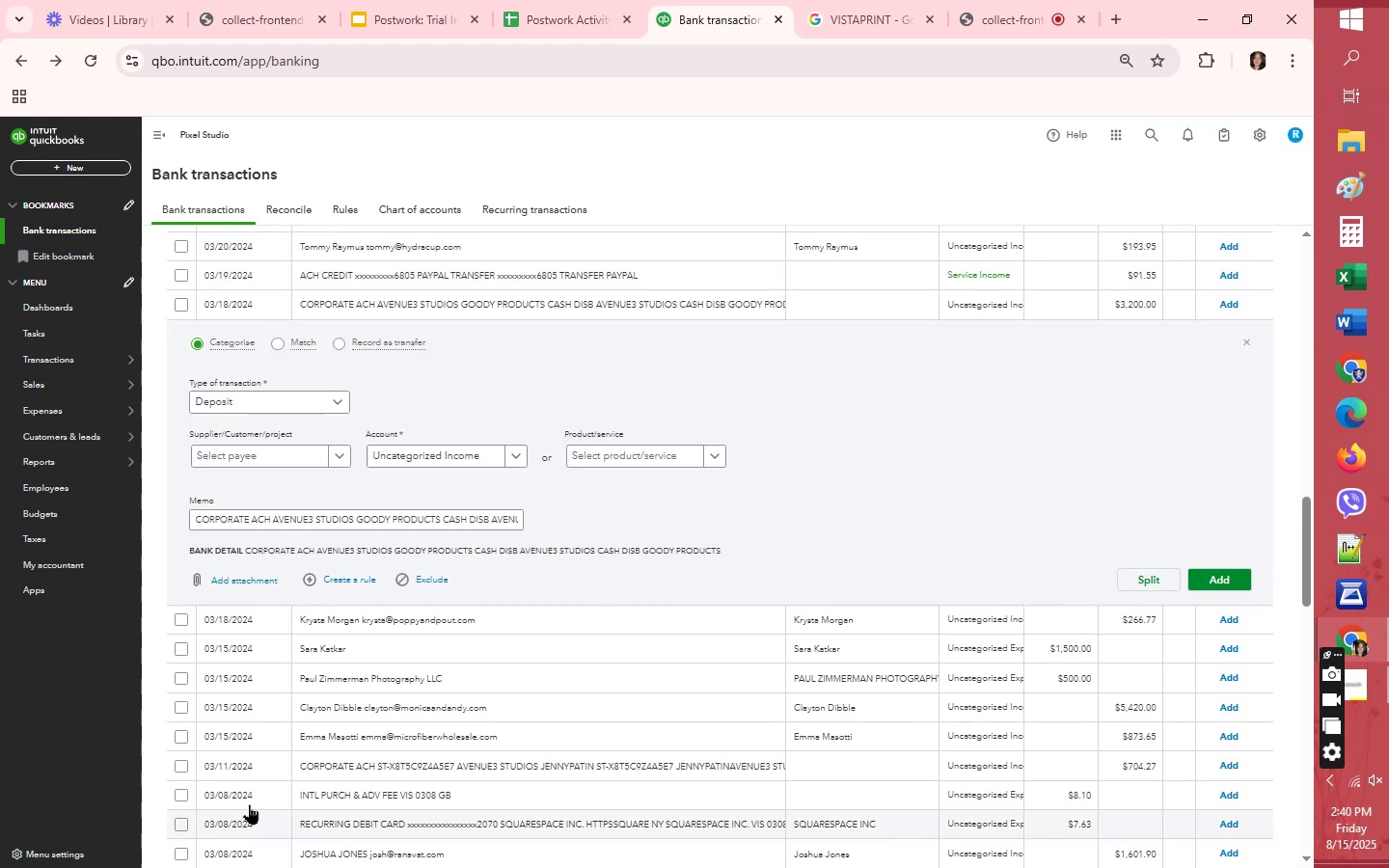 
scroll: coordinate [460, 713], scroll_direction: none, amount: 0.0
 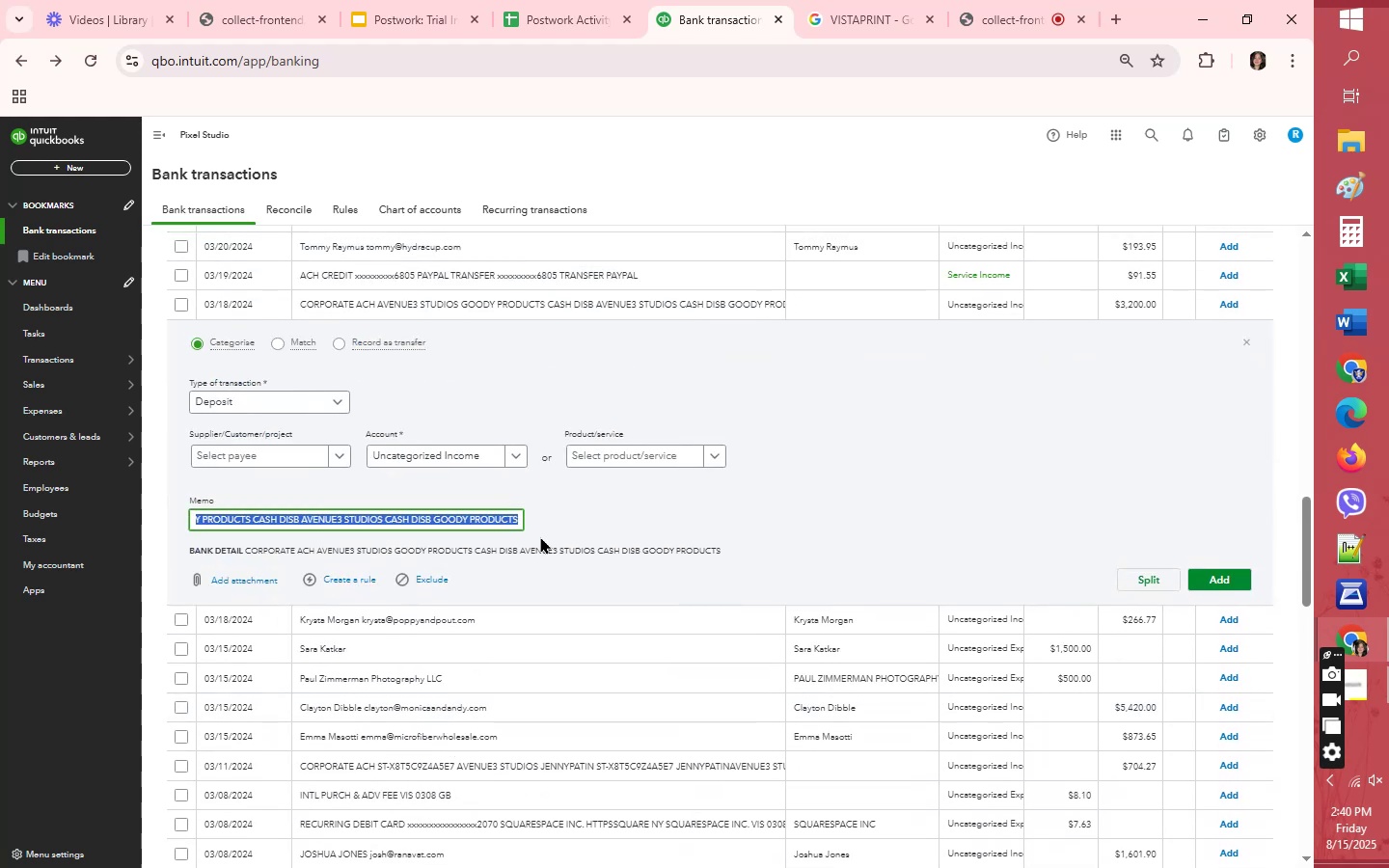 
key(Control+C)
 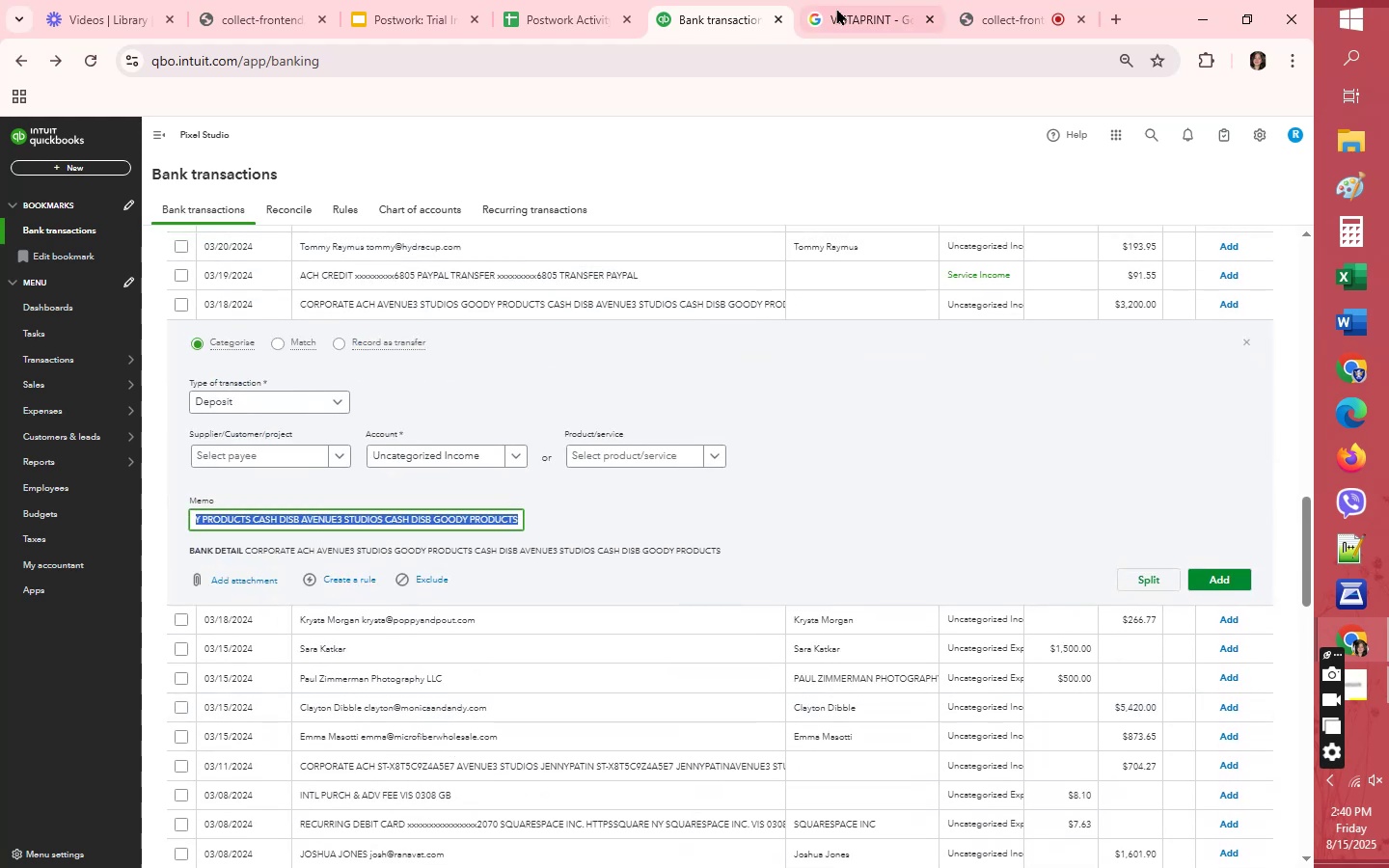 
left_click([850, 18])
 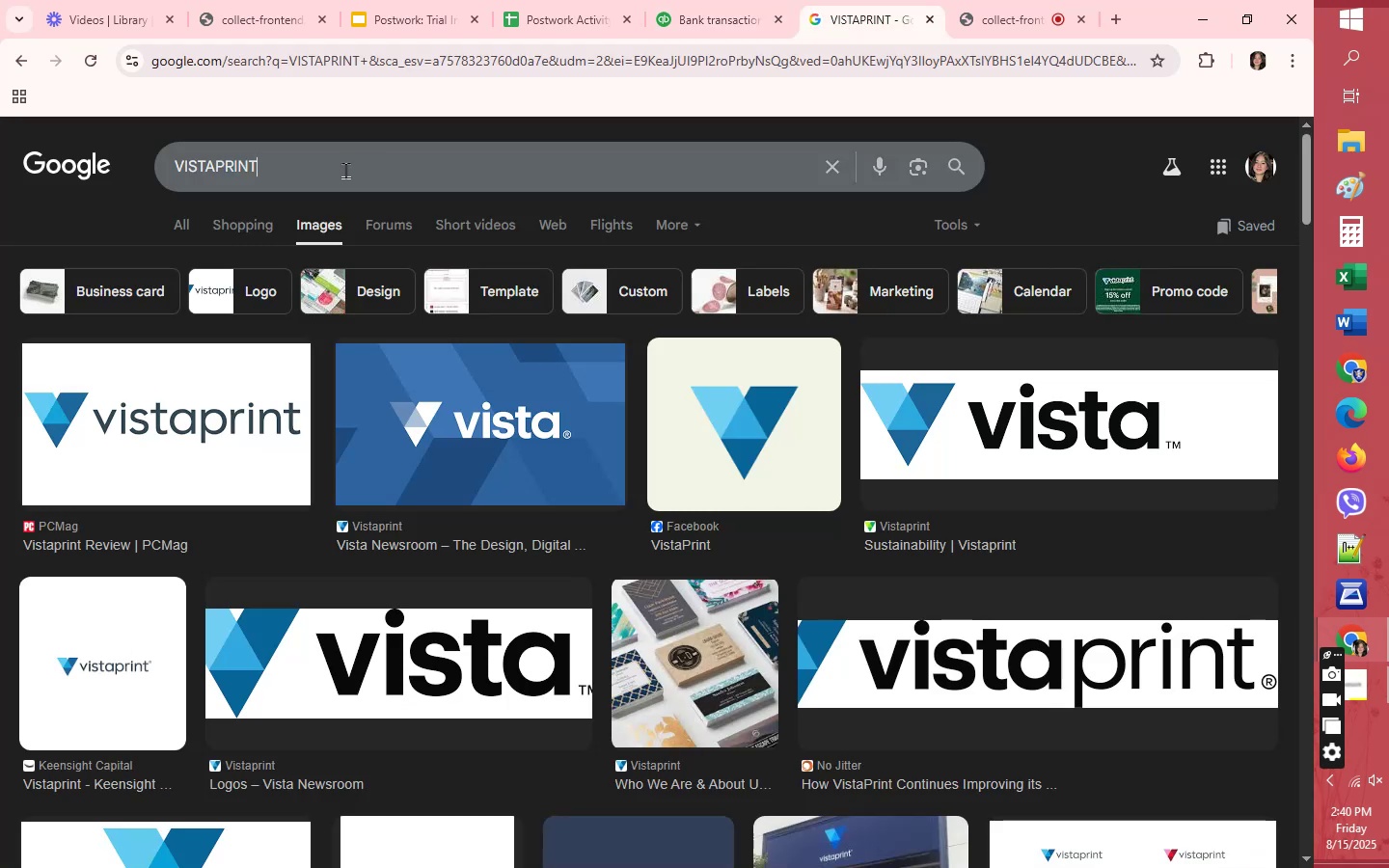 
double_click([345, 170])
 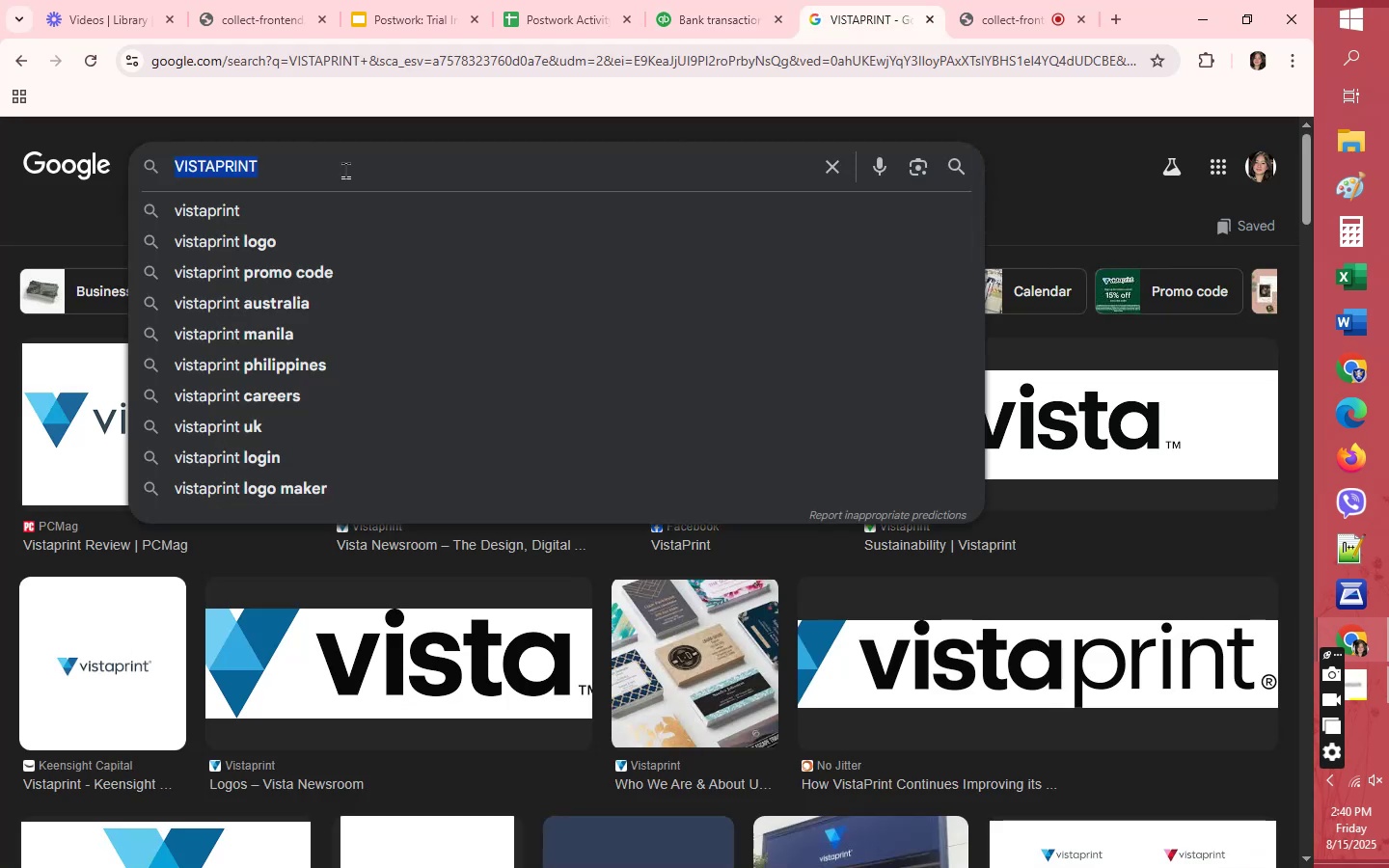 
key(Control+V)
 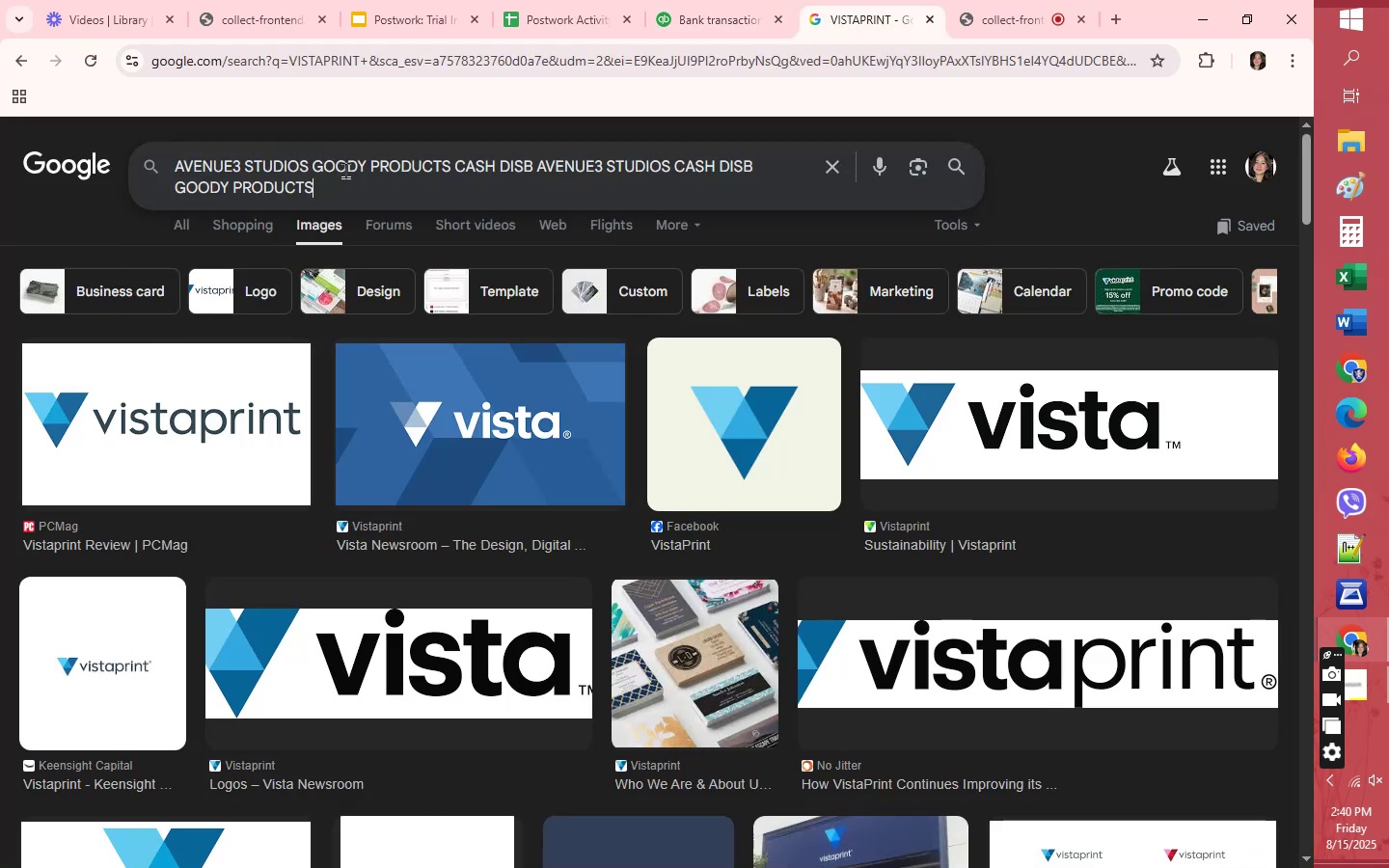 
key(Enter)
 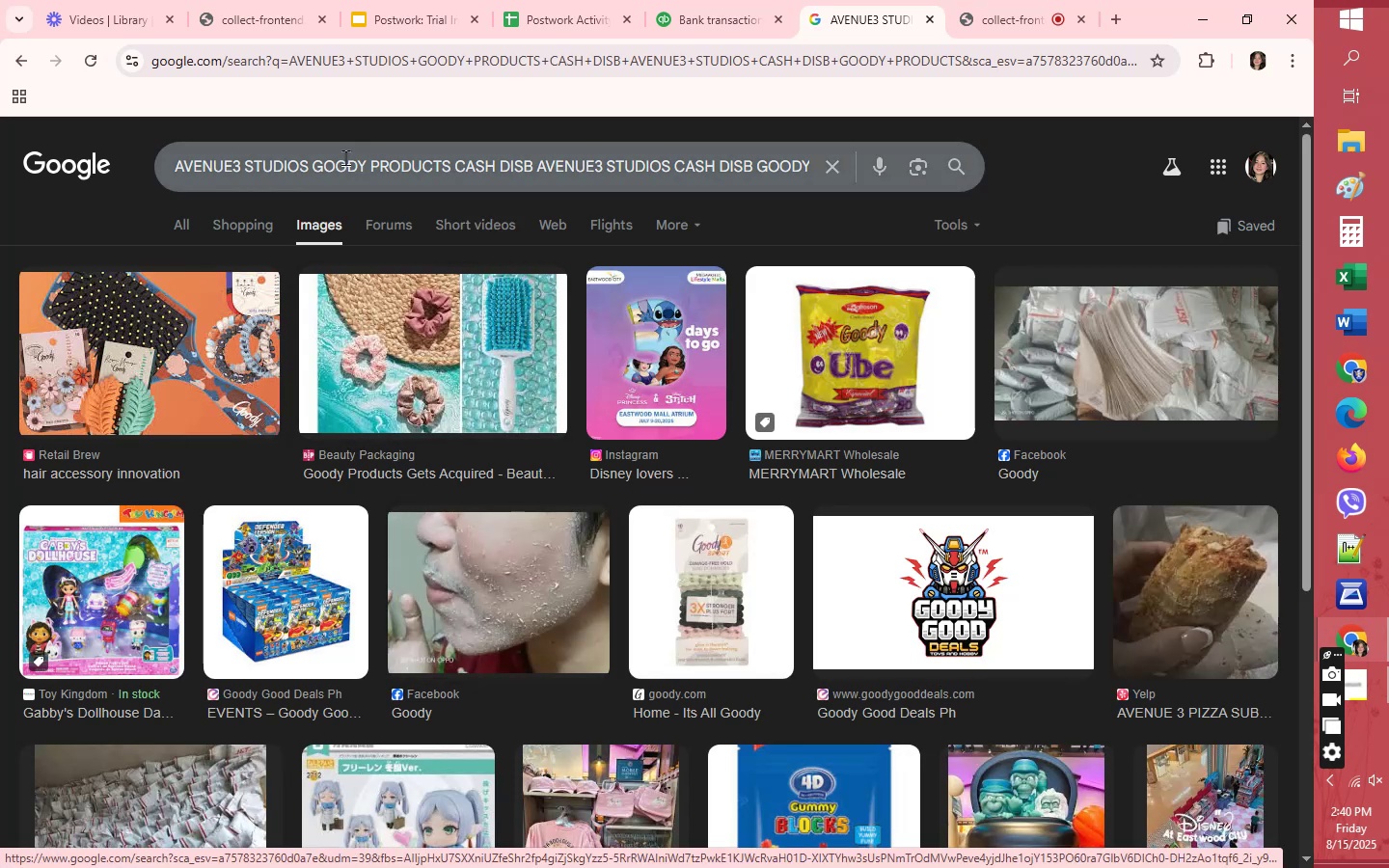 
wait(7.93)
 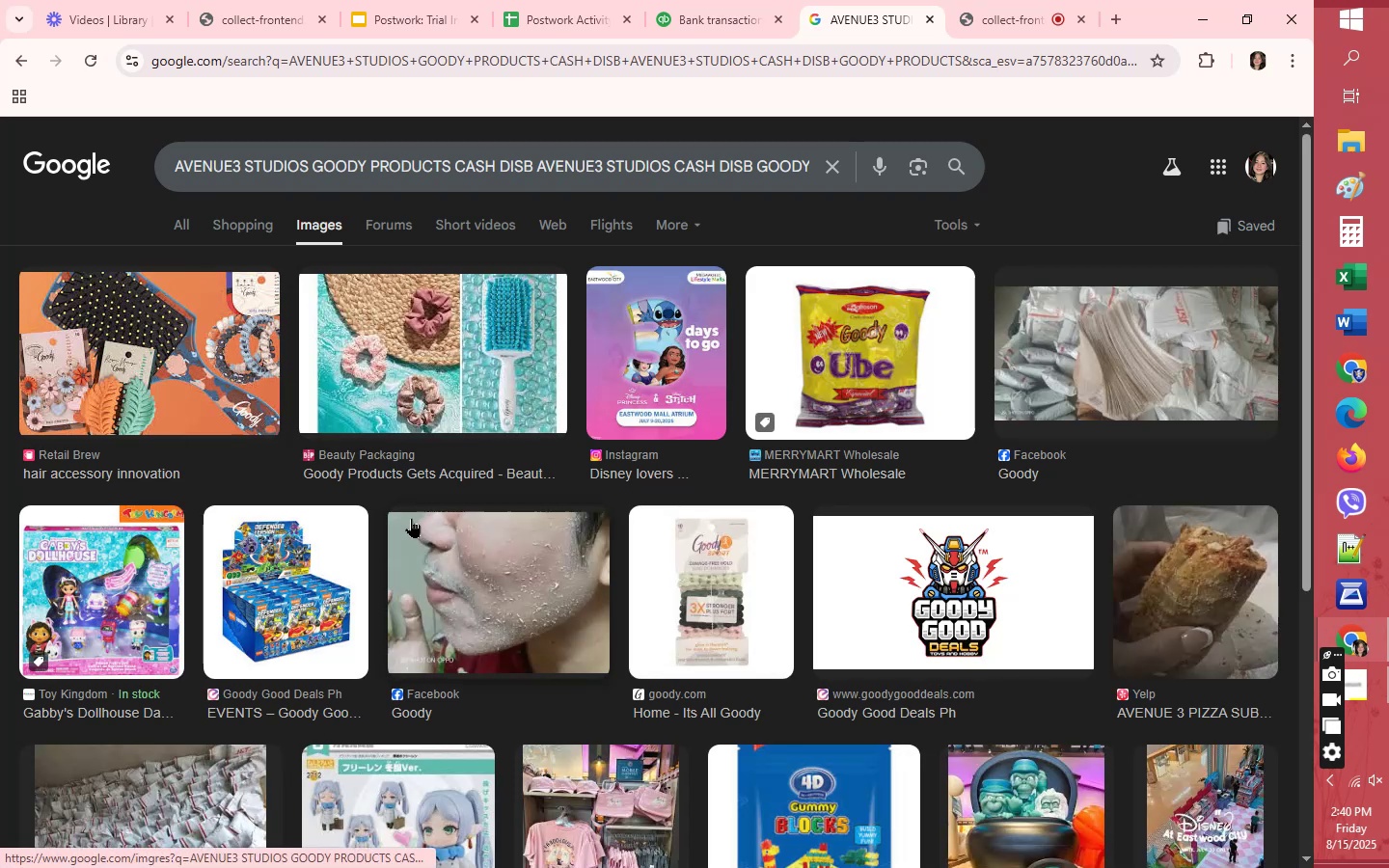 
left_click([248, 165])
 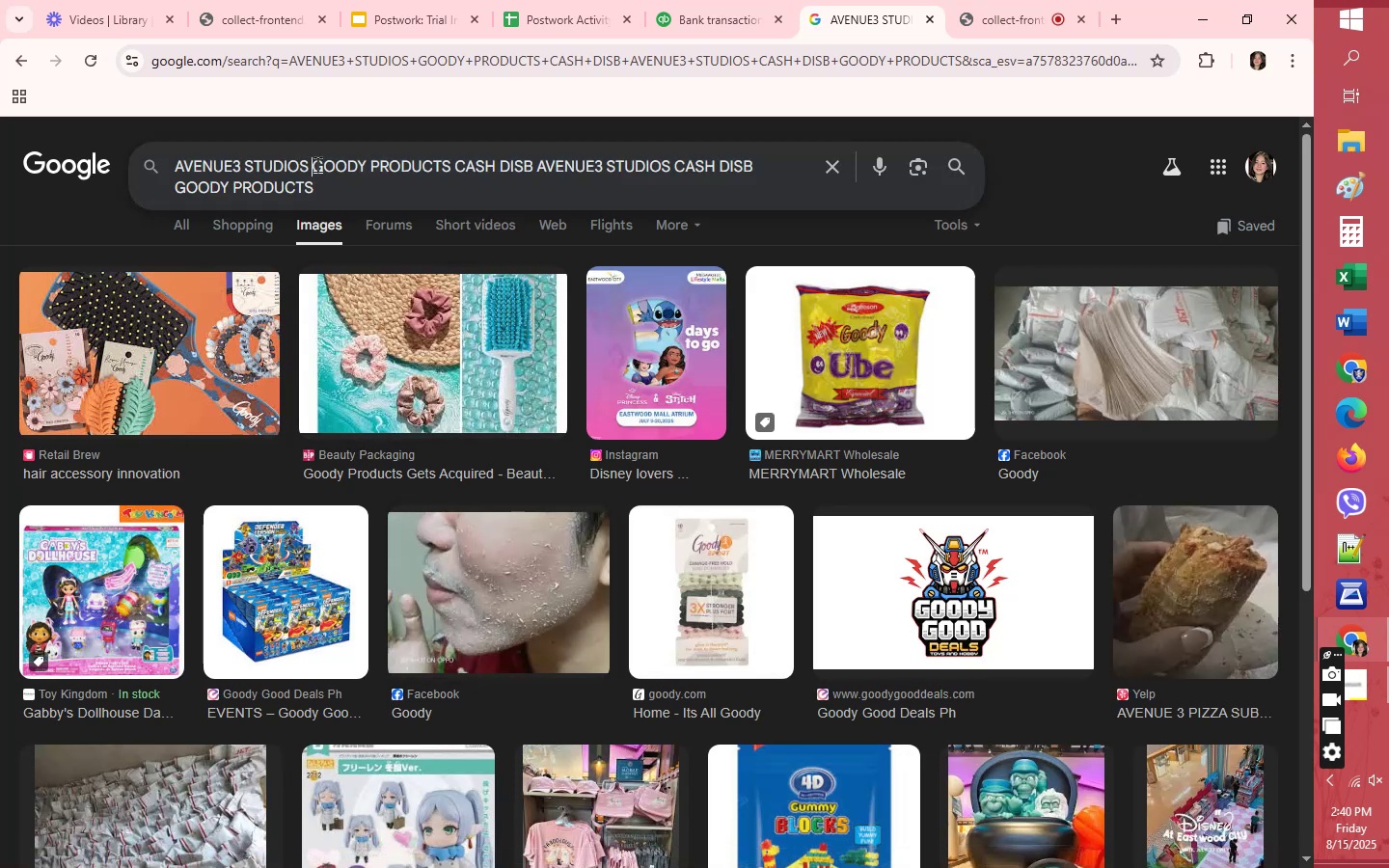 
key(Backspace)
 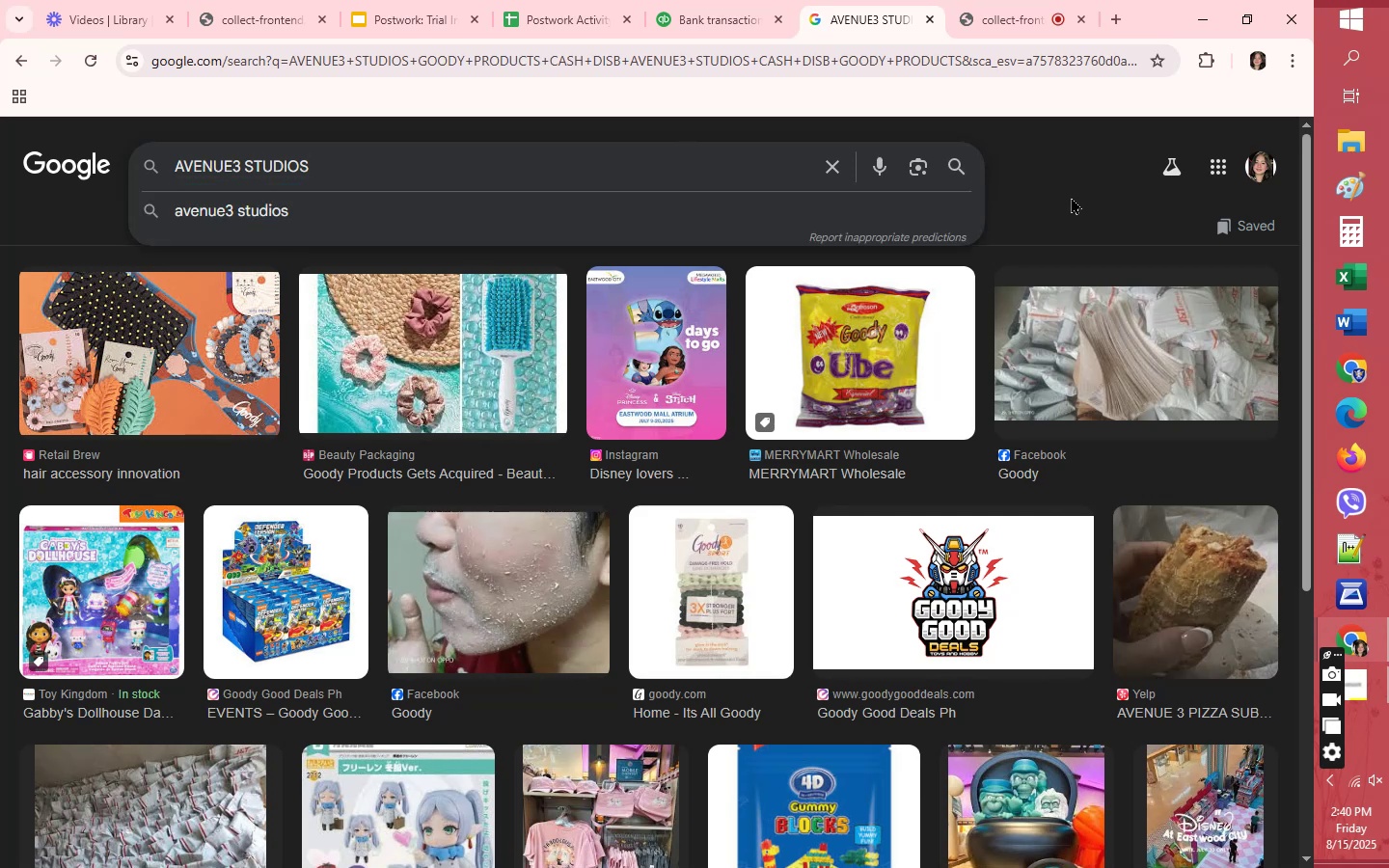 
key(Enter)
 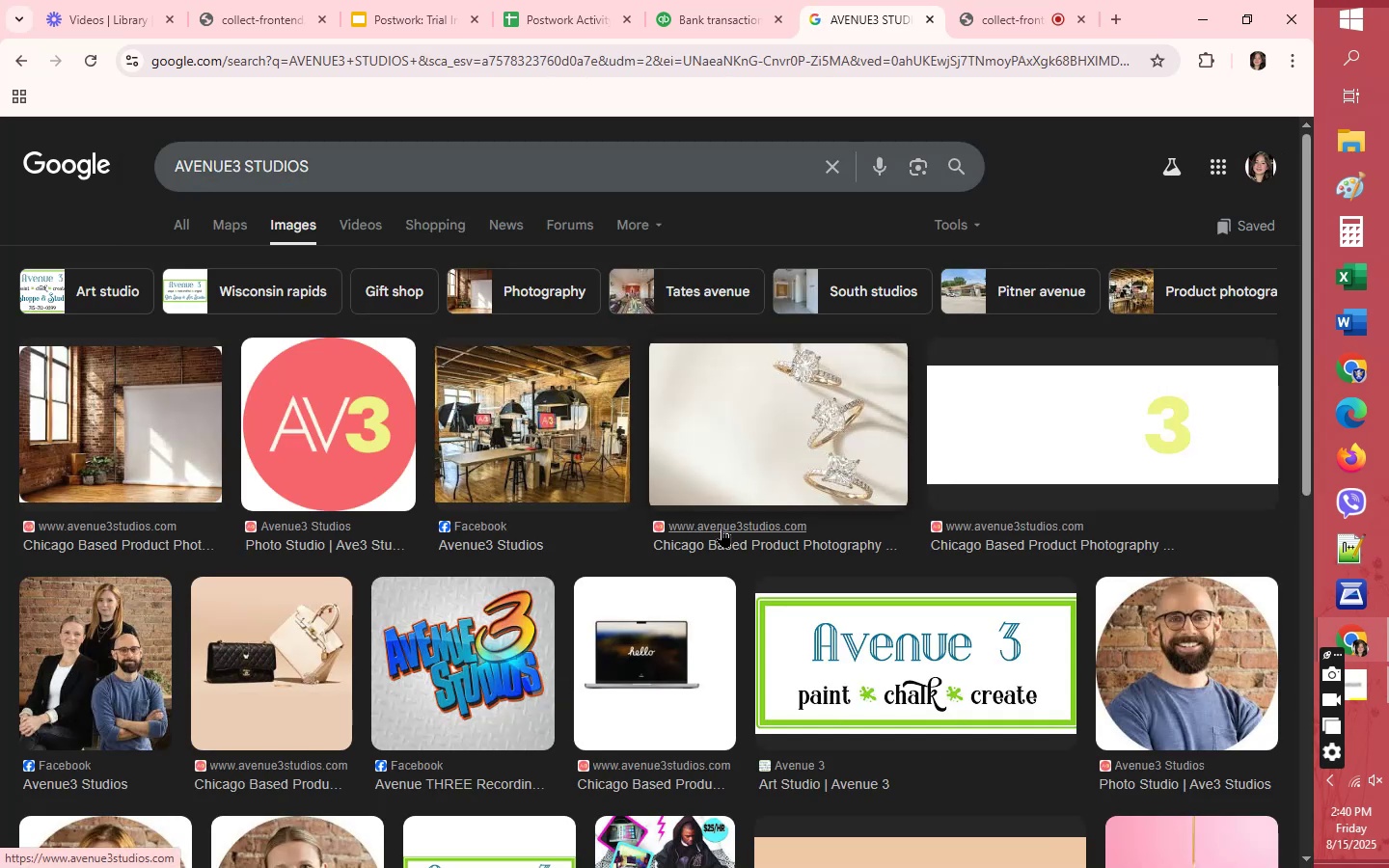 
wait(5.86)
 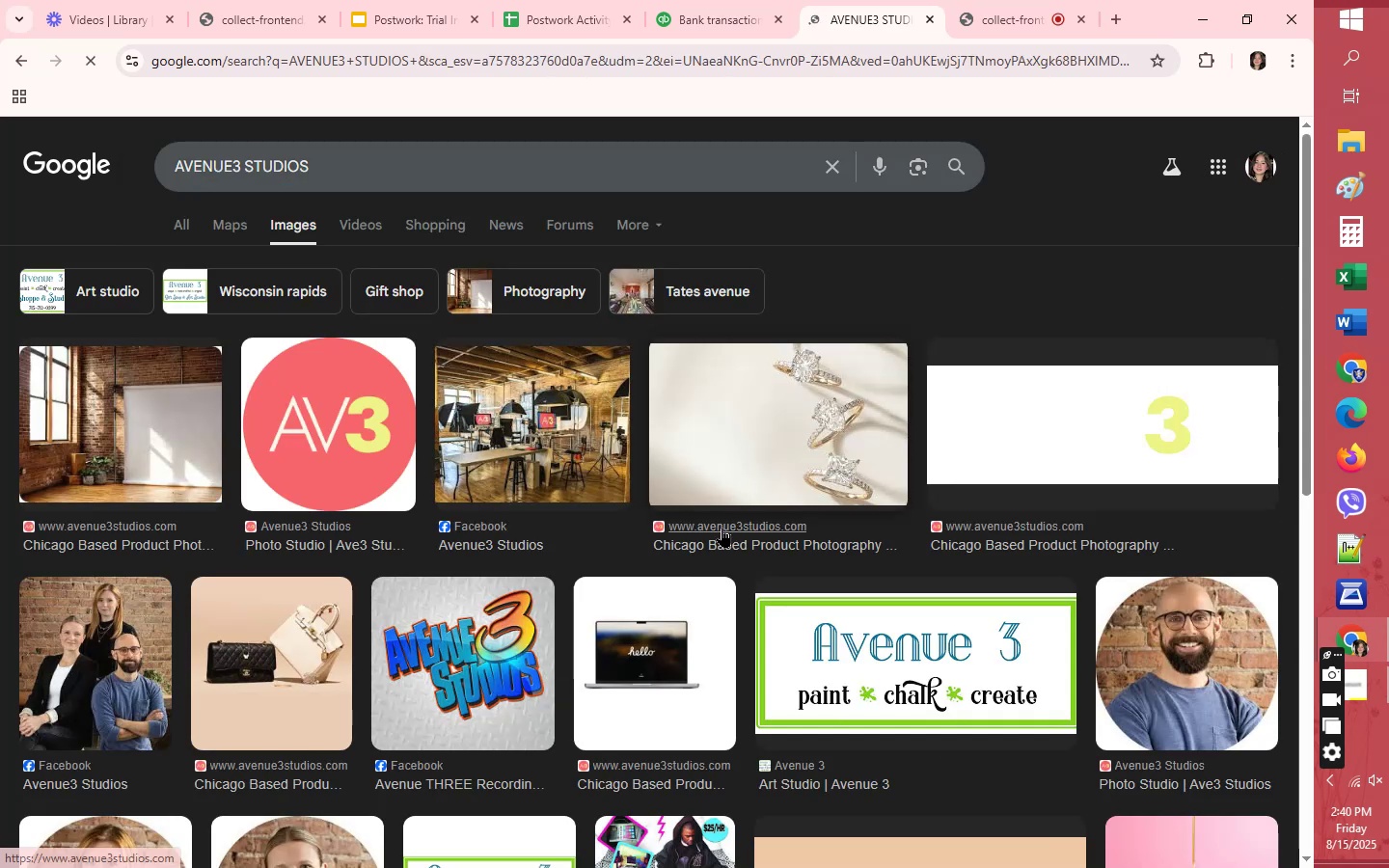 
scroll: coordinate [714, 527], scroll_direction: down, amount: 5.0
 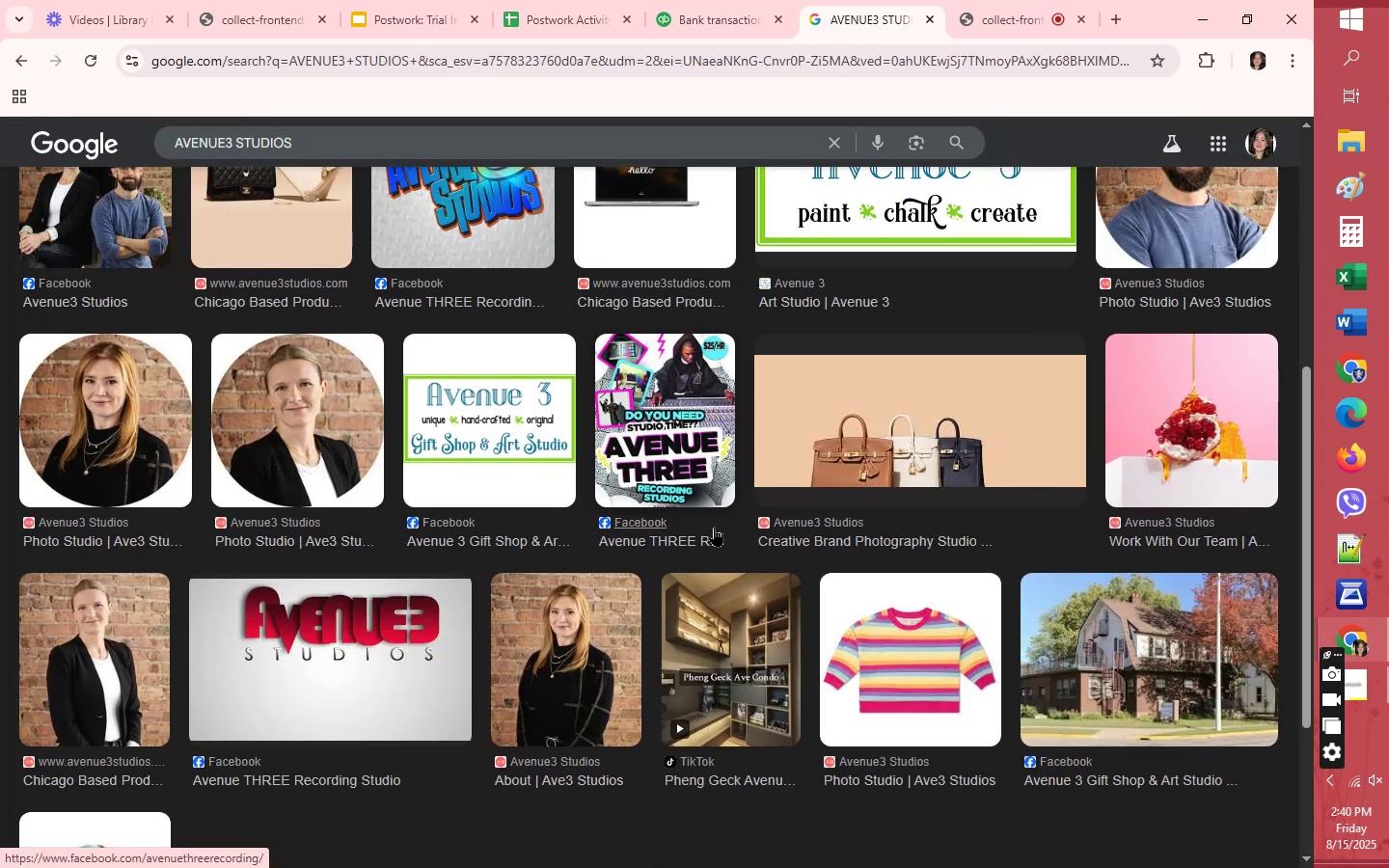 
scroll: coordinate [713, 527], scroll_direction: up, amount: 6.0
 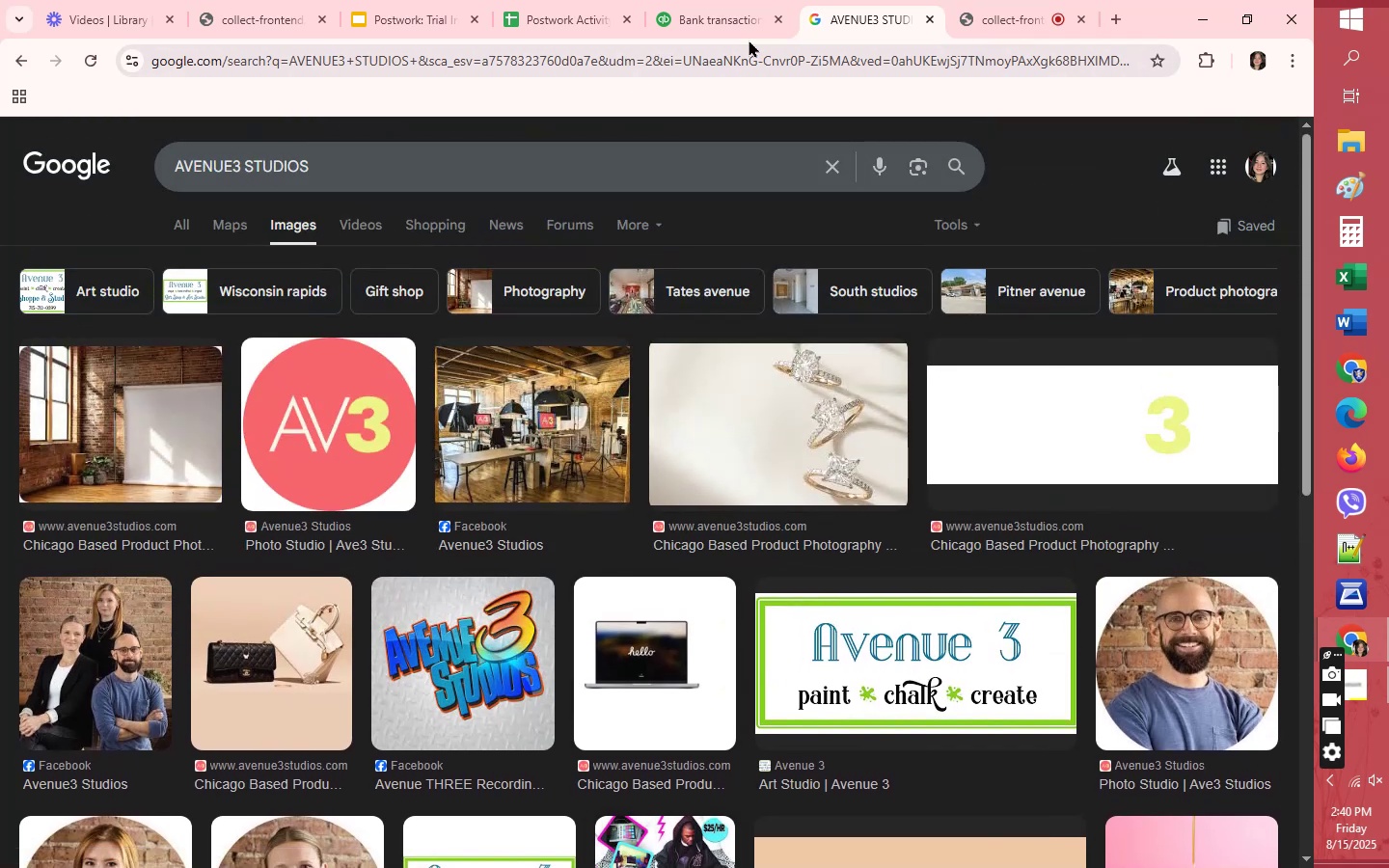 
left_click([735, 26])
 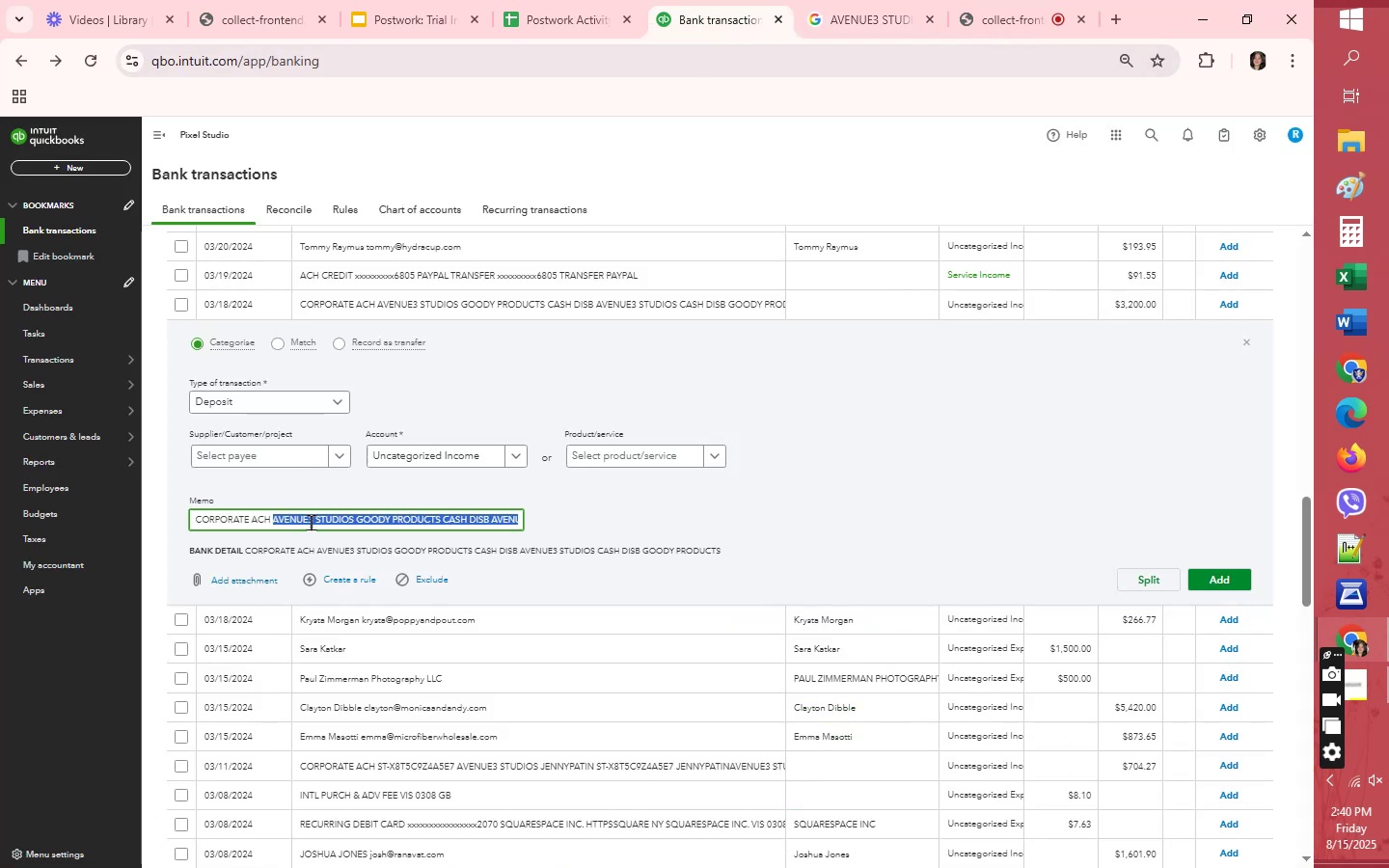 
left_click([312, 516])
 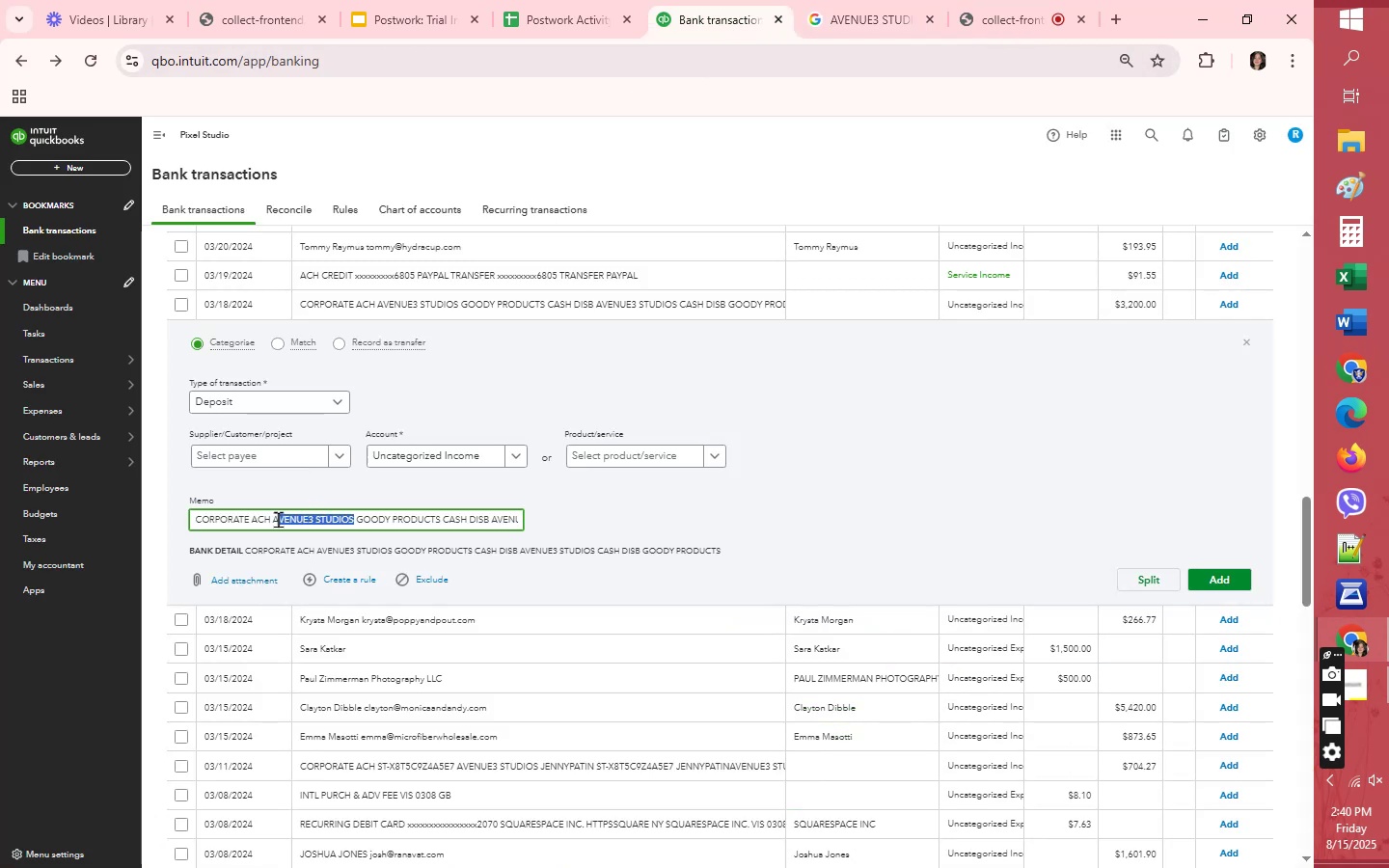 
key(Control+C)
 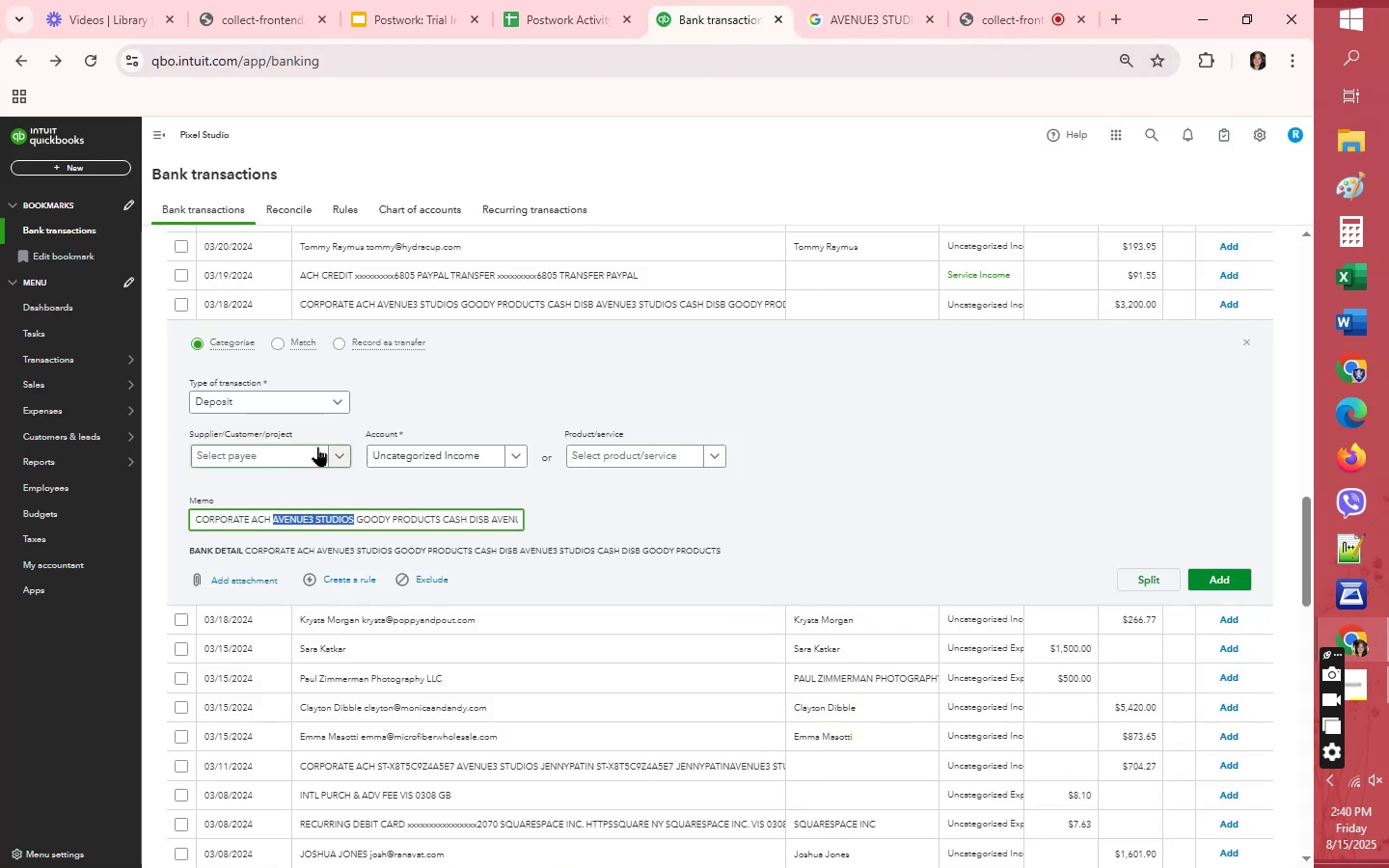 
left_click([315, 446])
 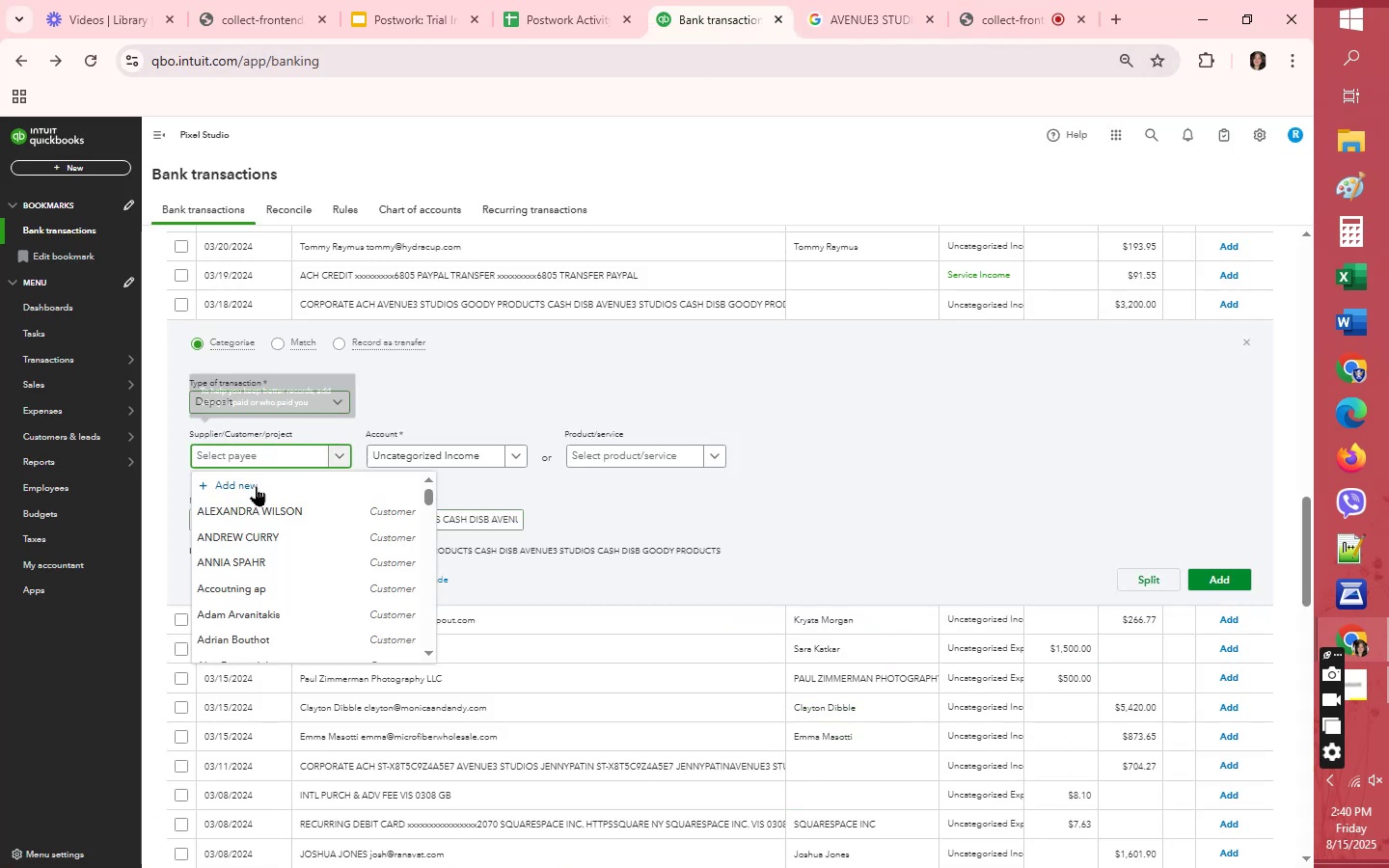 
key(Control+ControlLeft)
 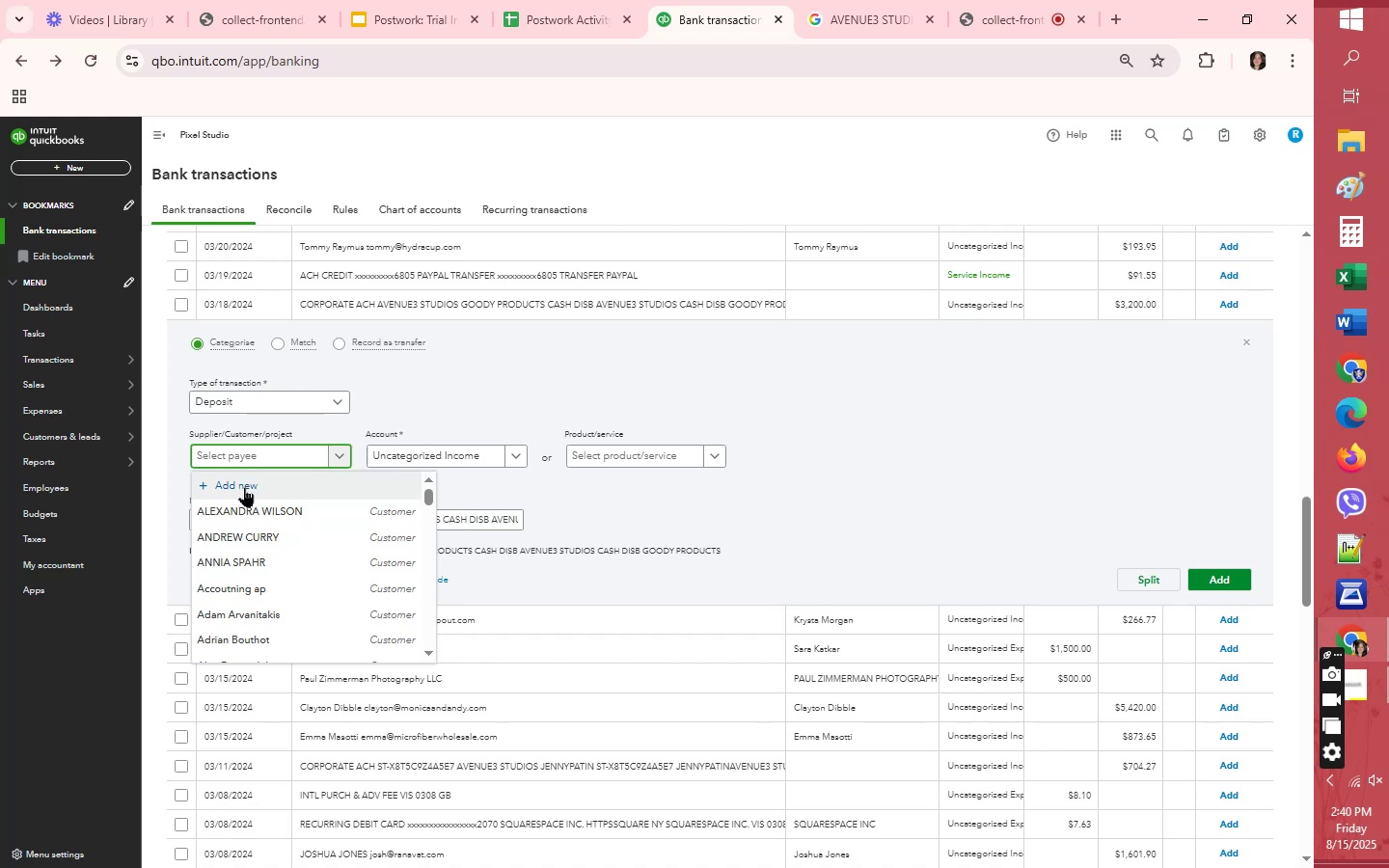 
left_click([244, 489])
 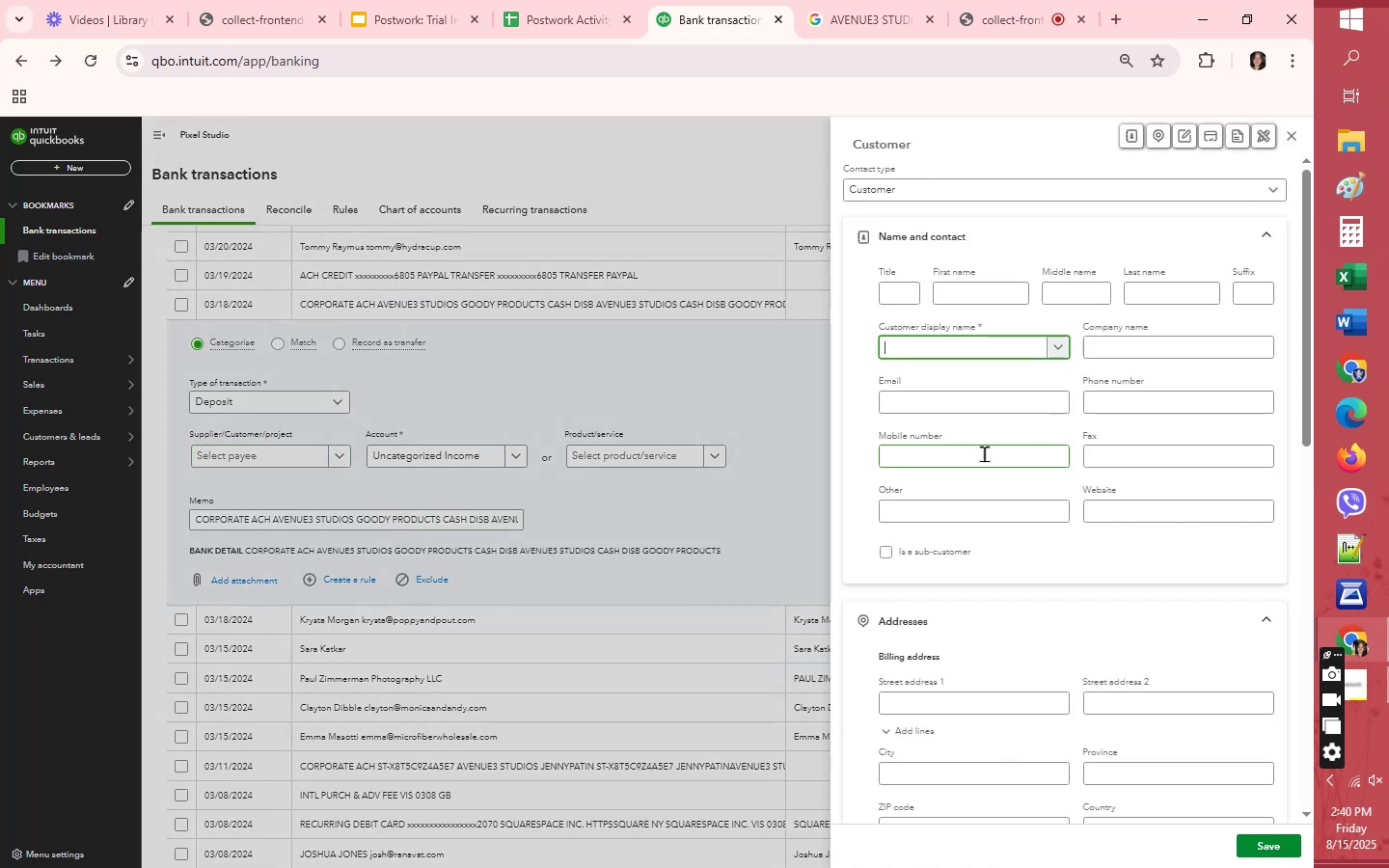 
key(Control+C)
 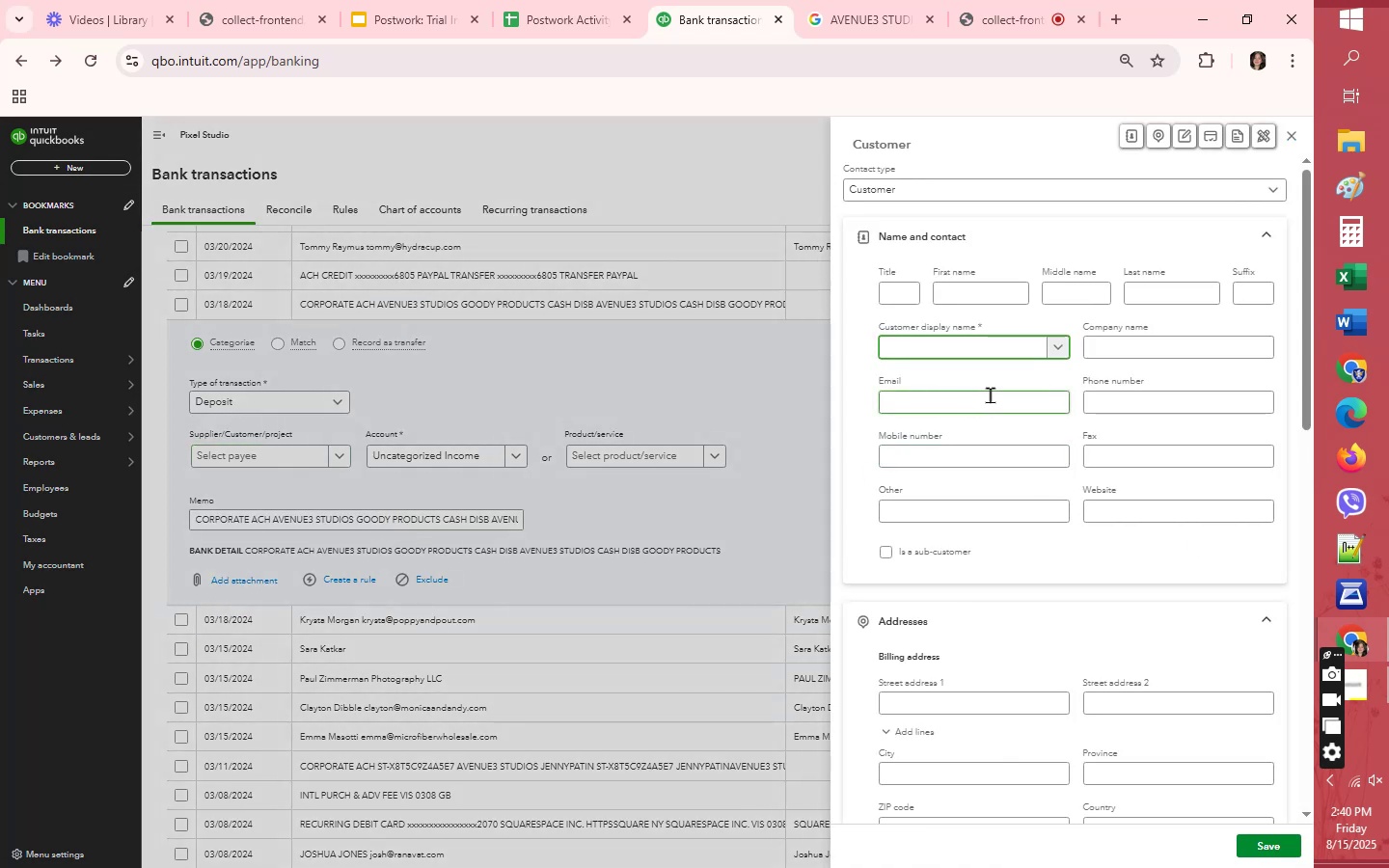 
key(Control+ControlLeft)
 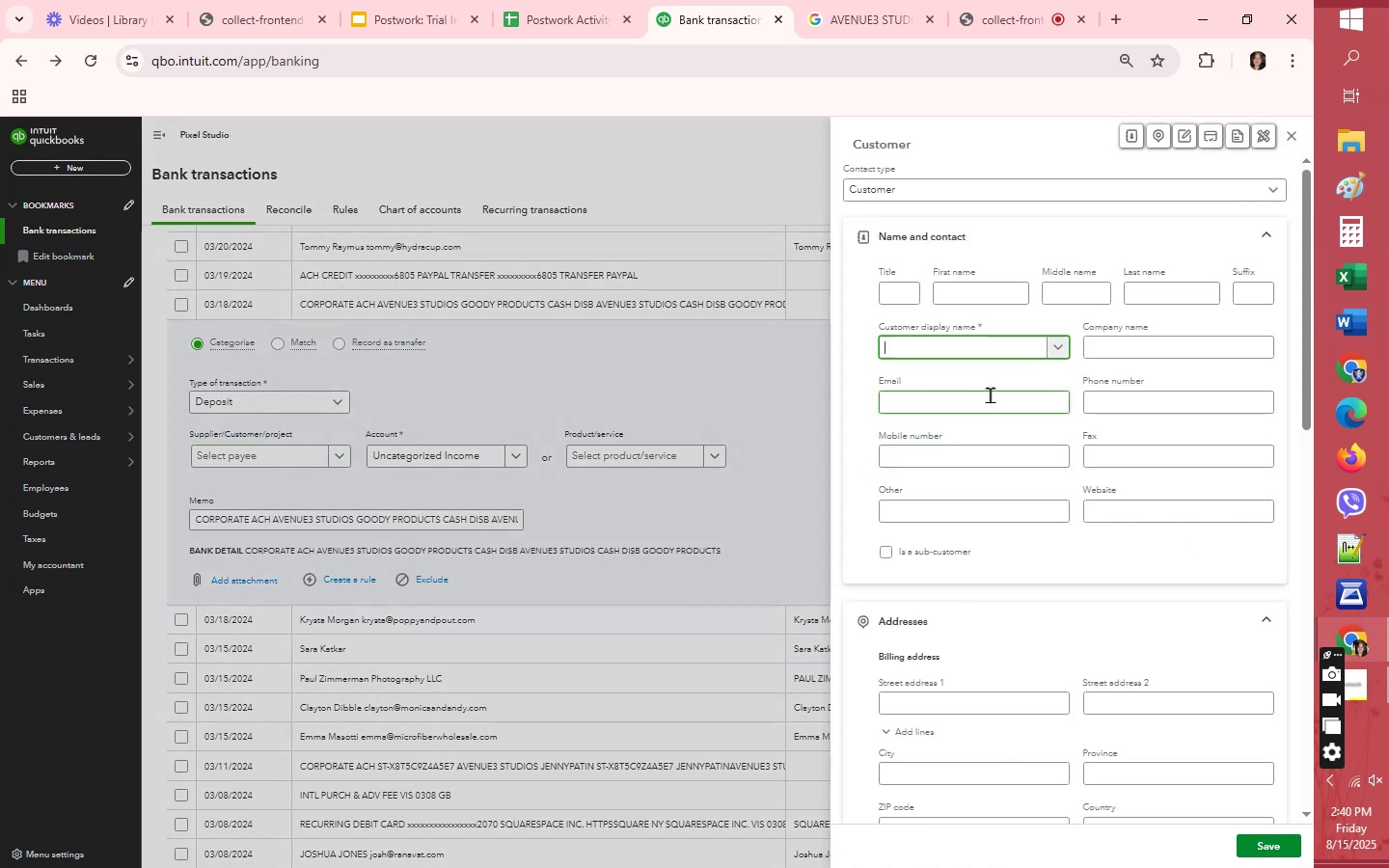 
key(Control+V)
 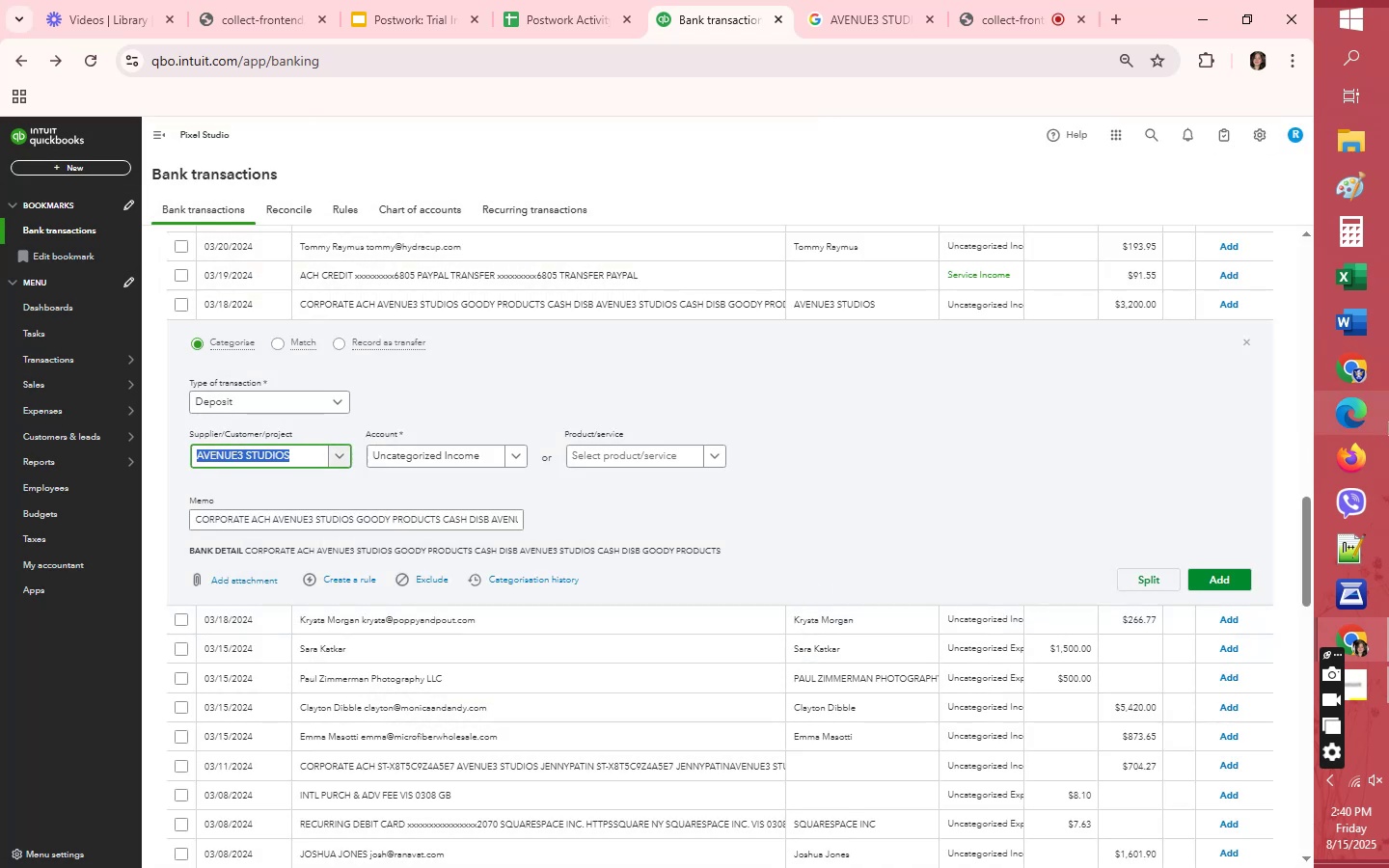 
wait(6.7)
 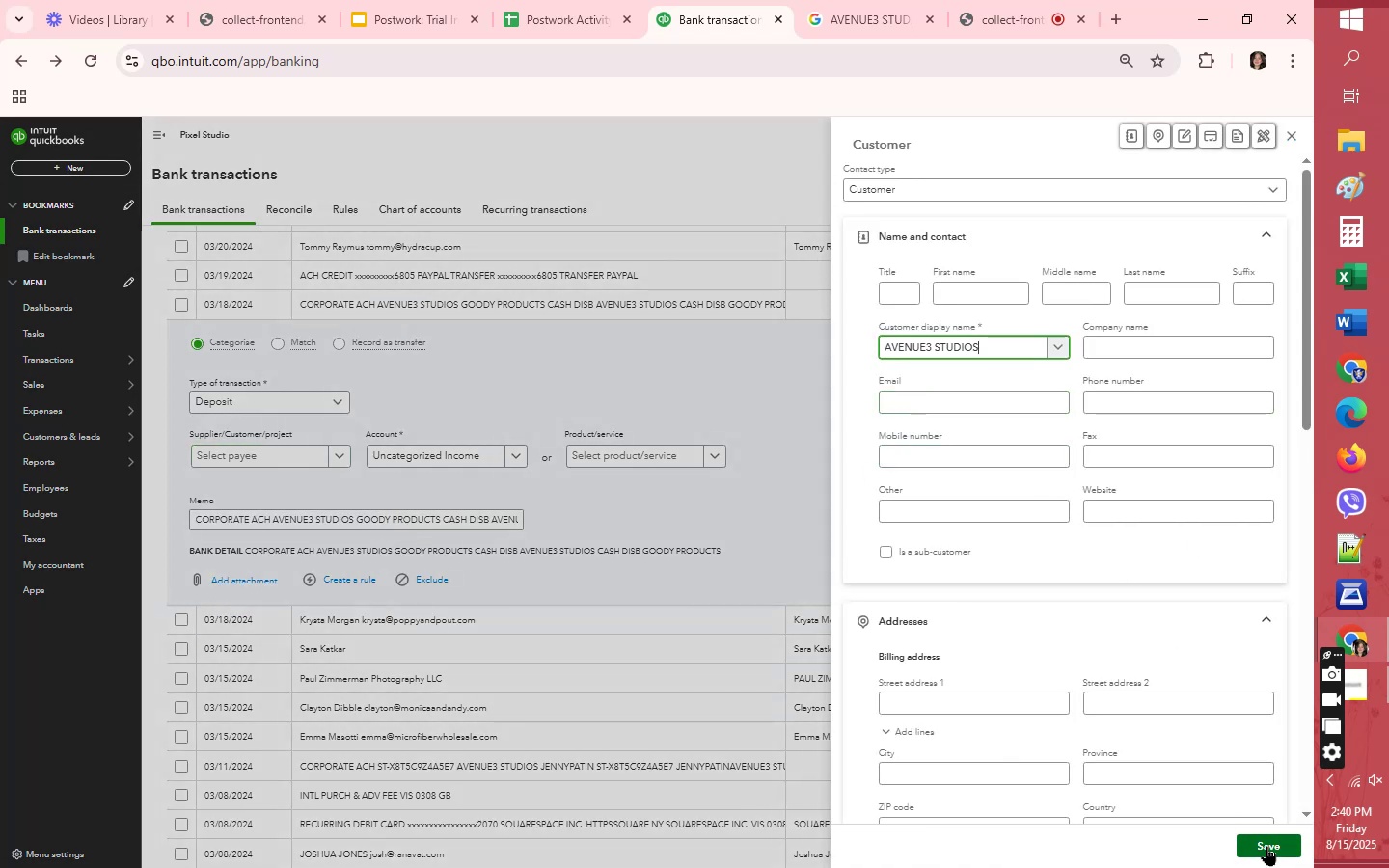 
left_click([1249, 346])
 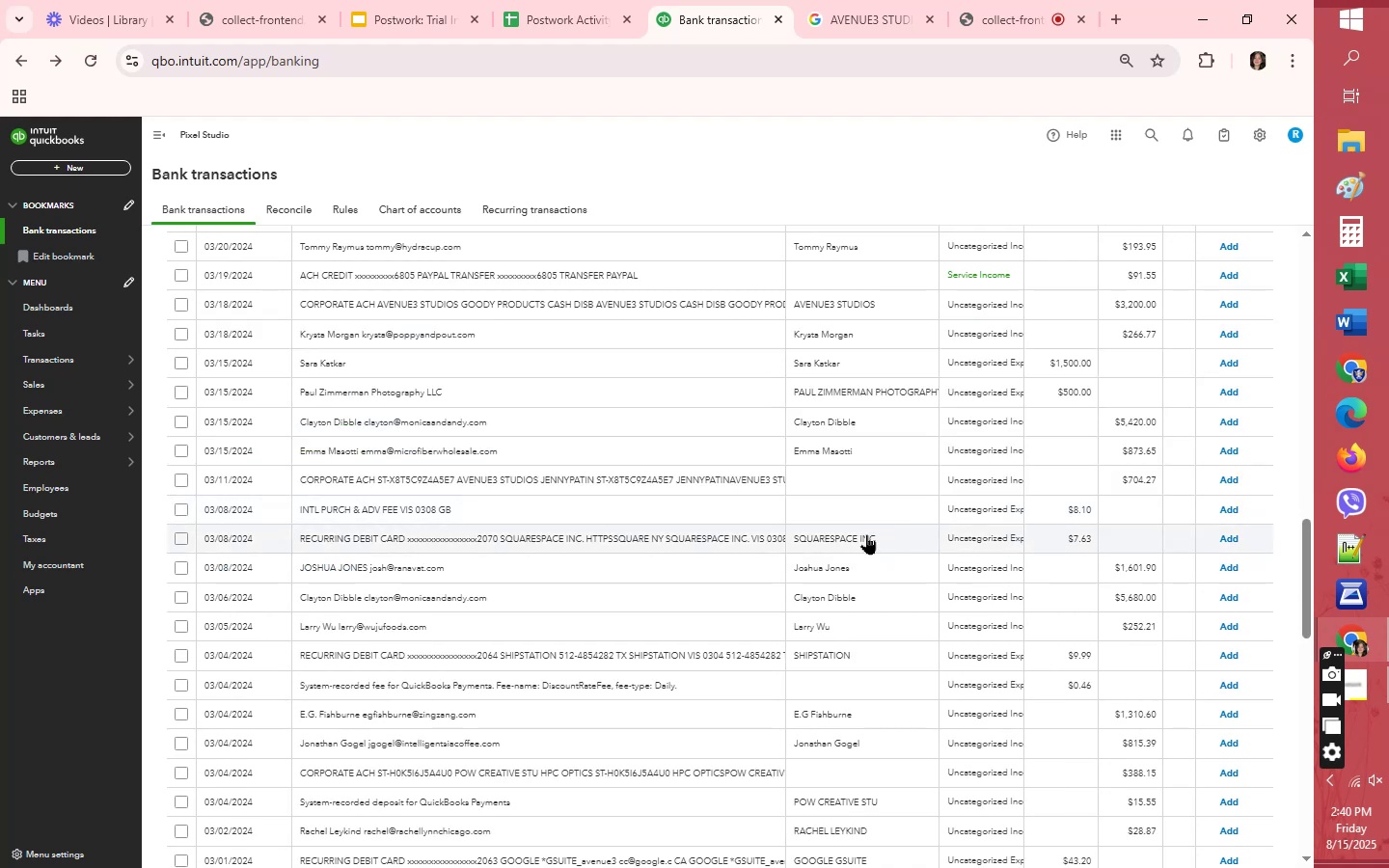 
scroll: coordinate [867, 533], scroll_direction: down, amount: 3.0
 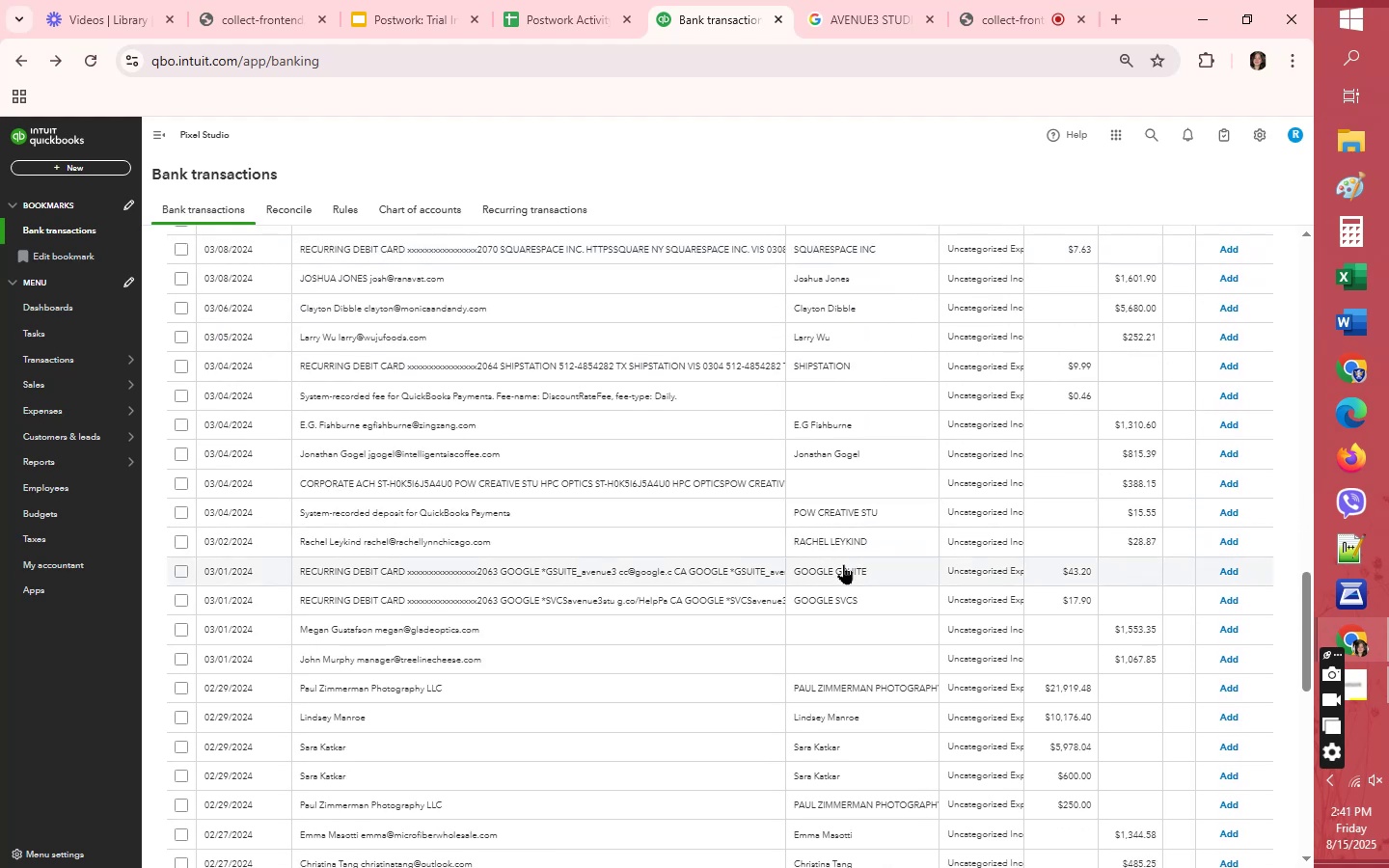 
wait(6.26)
 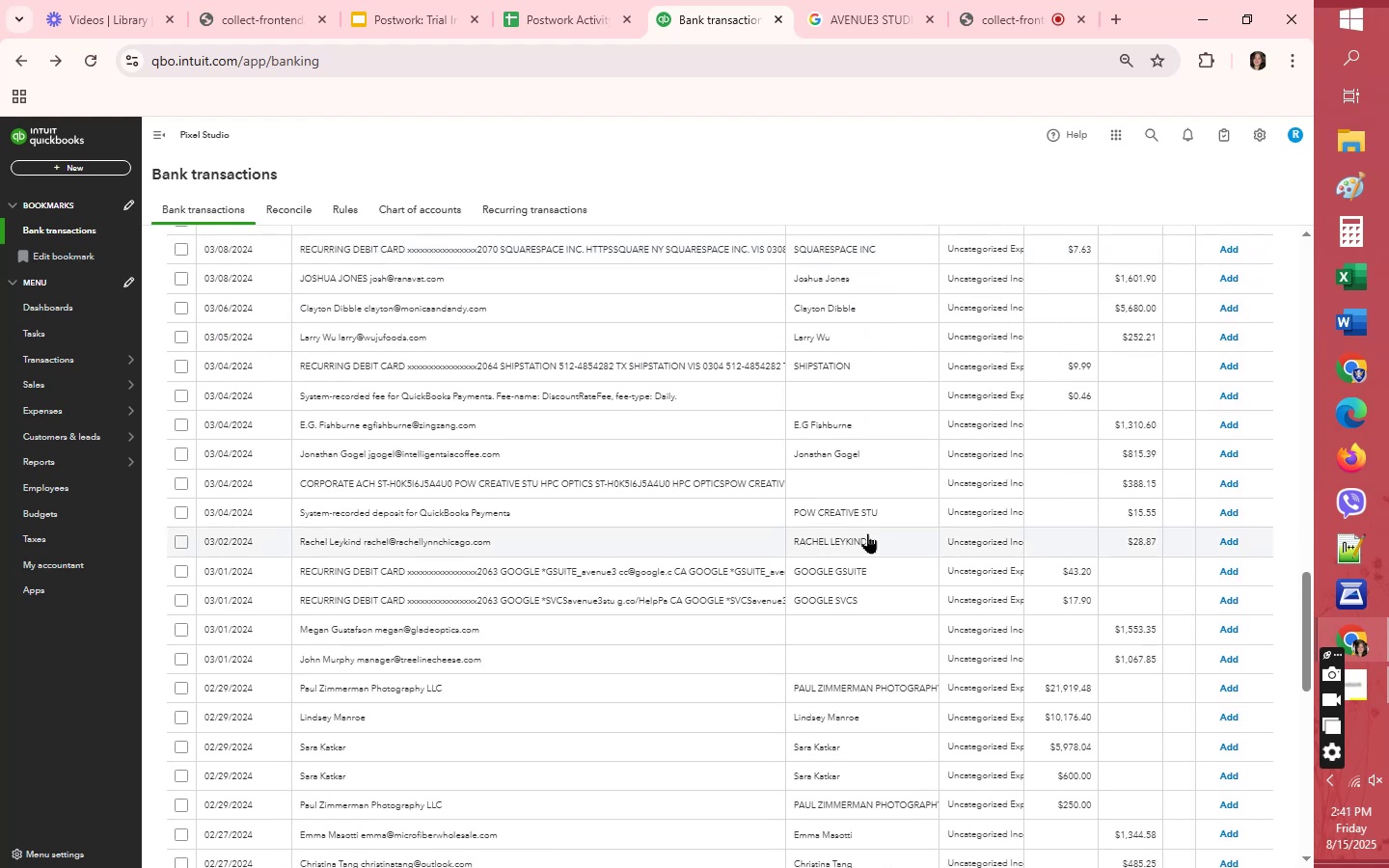 
left_click([840, 638])
 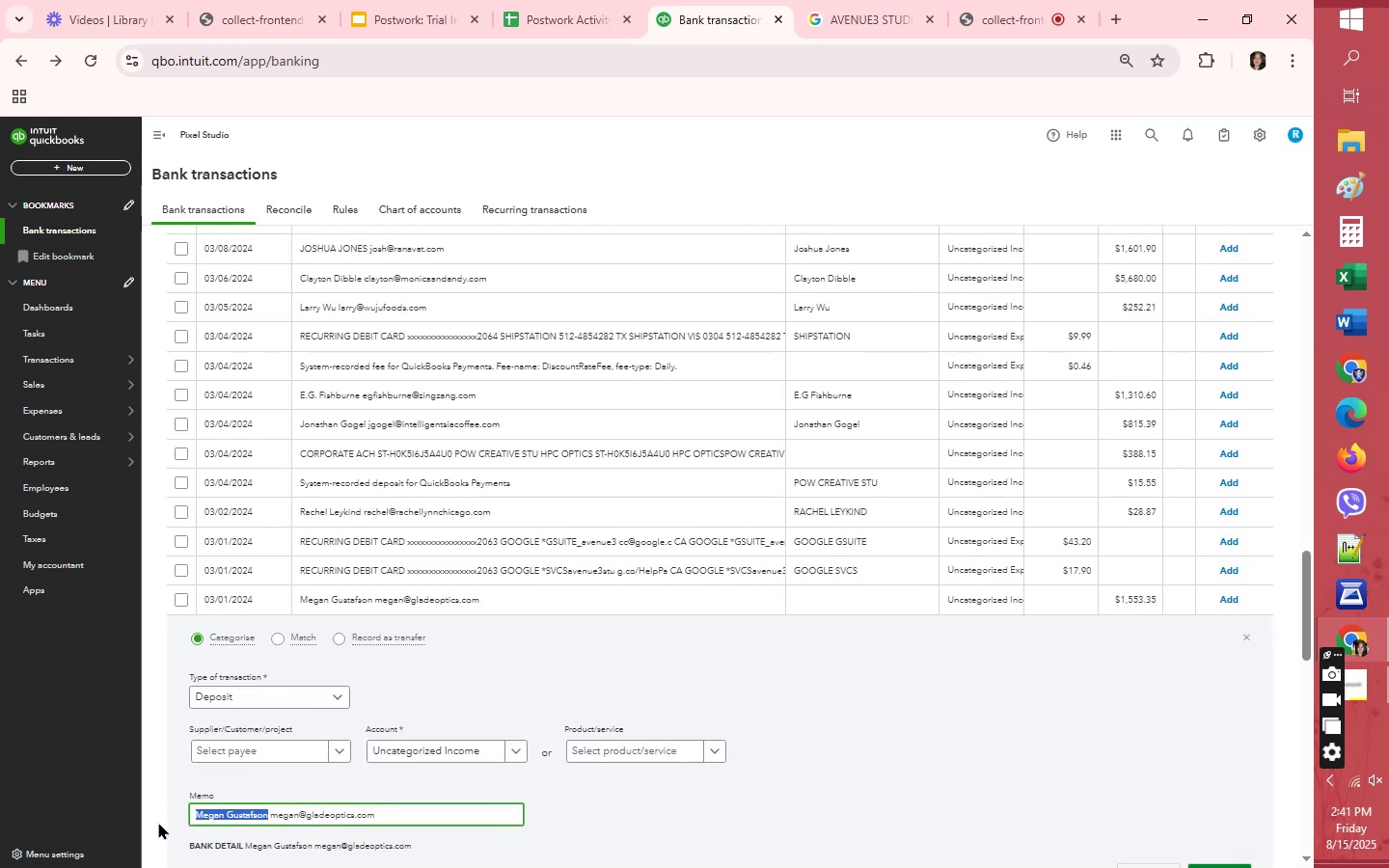 
key(Control+C)
 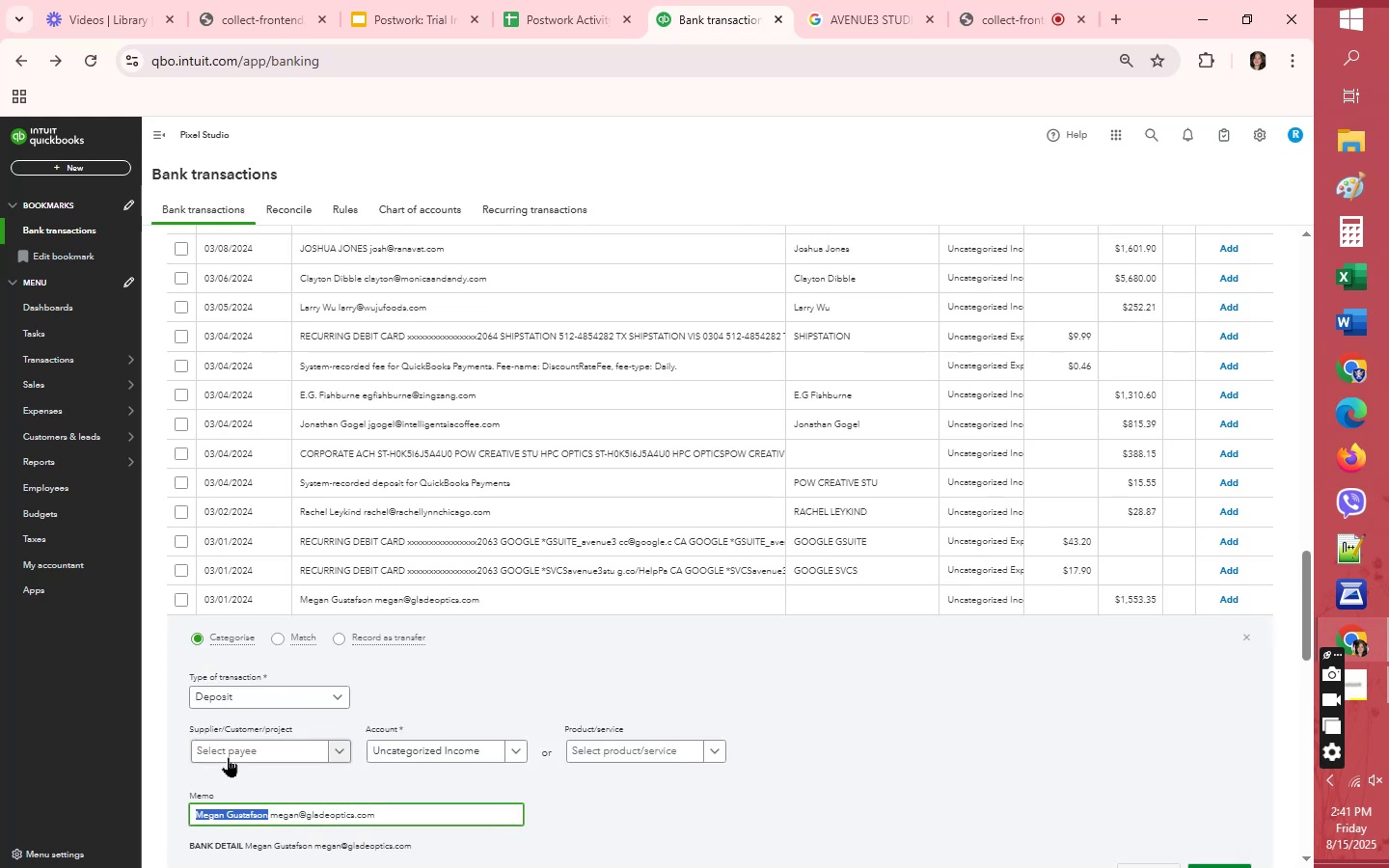 
left_click([228, 751])
 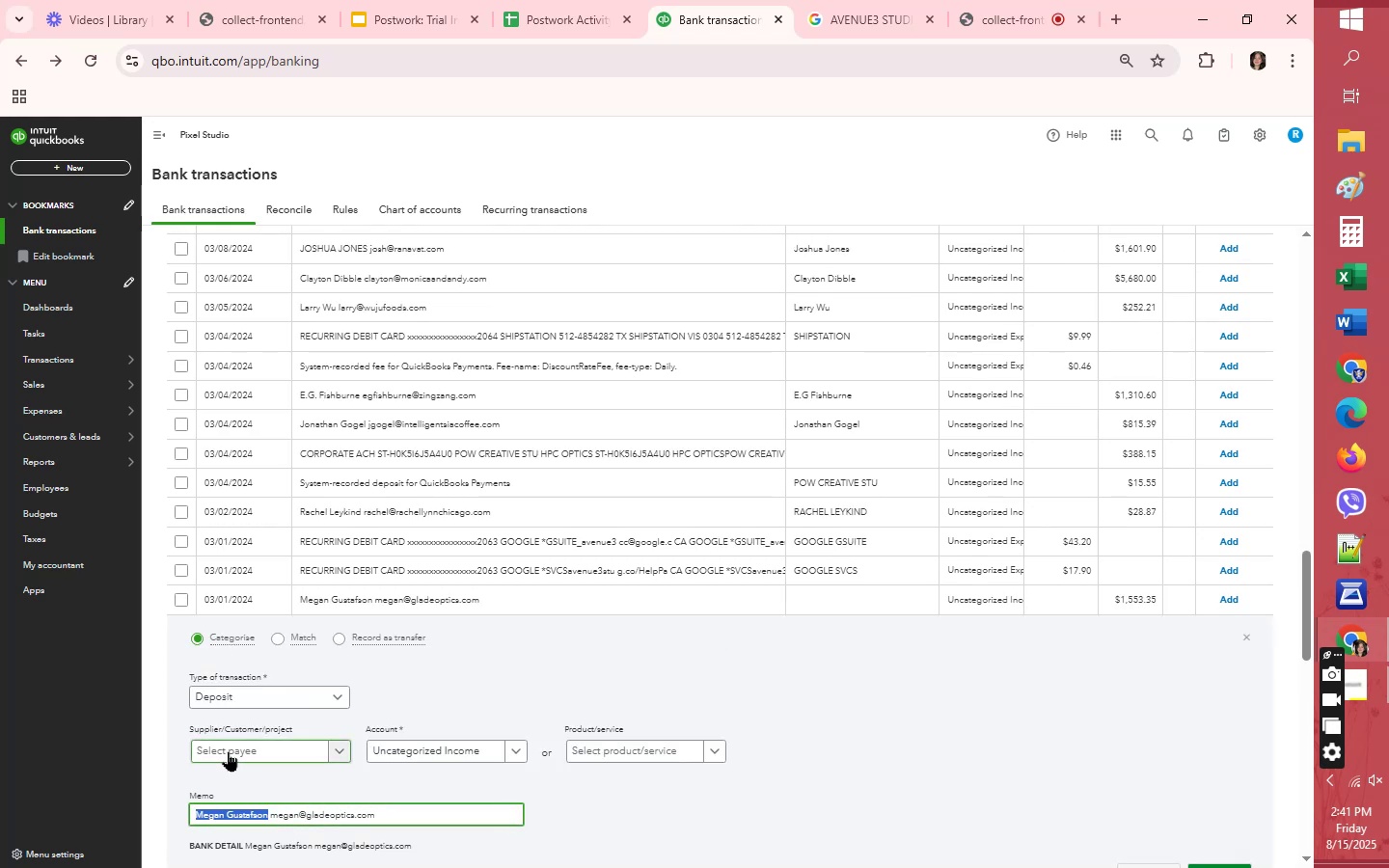 
key(Control+V)
 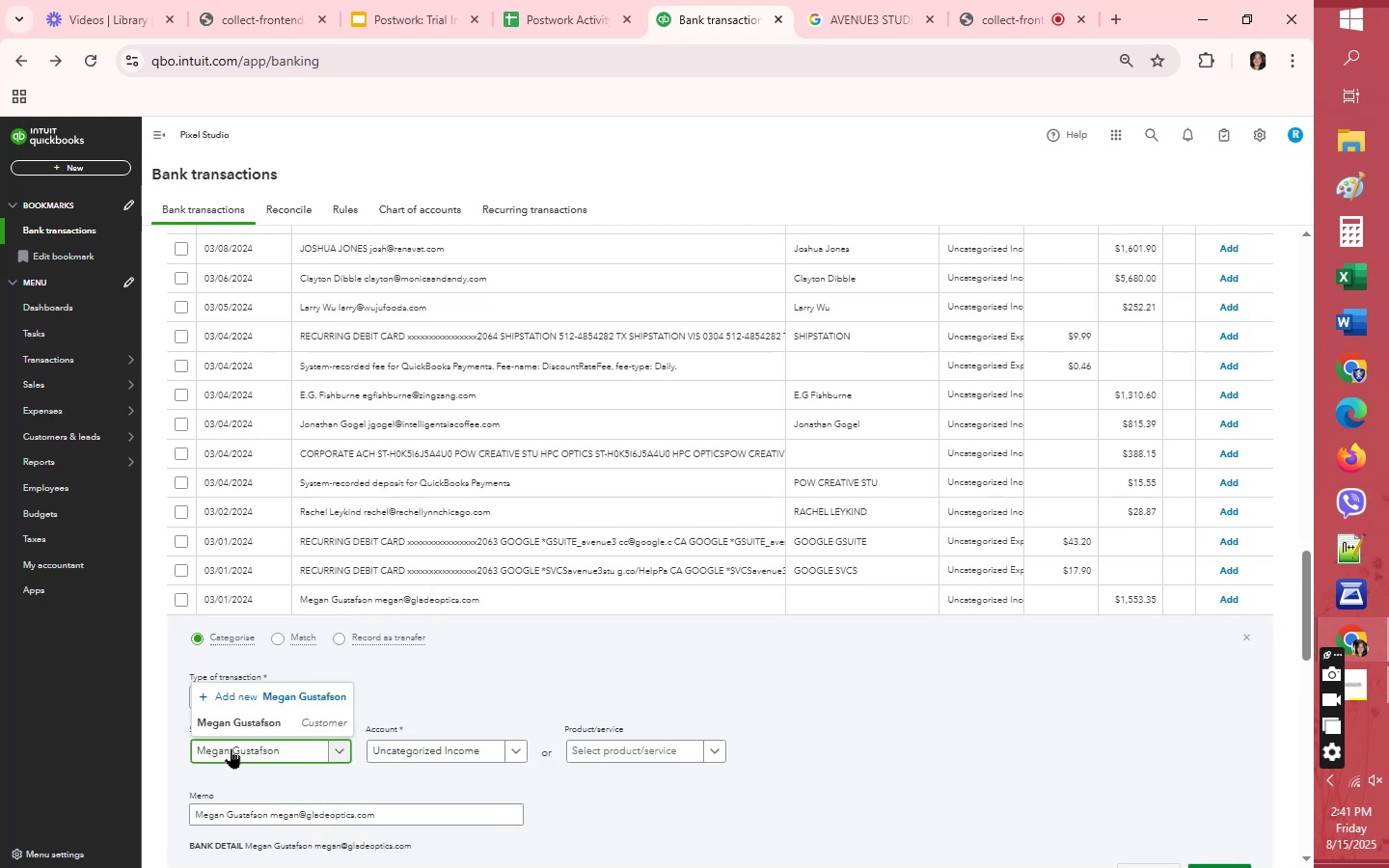 
left_click([246, 719])
 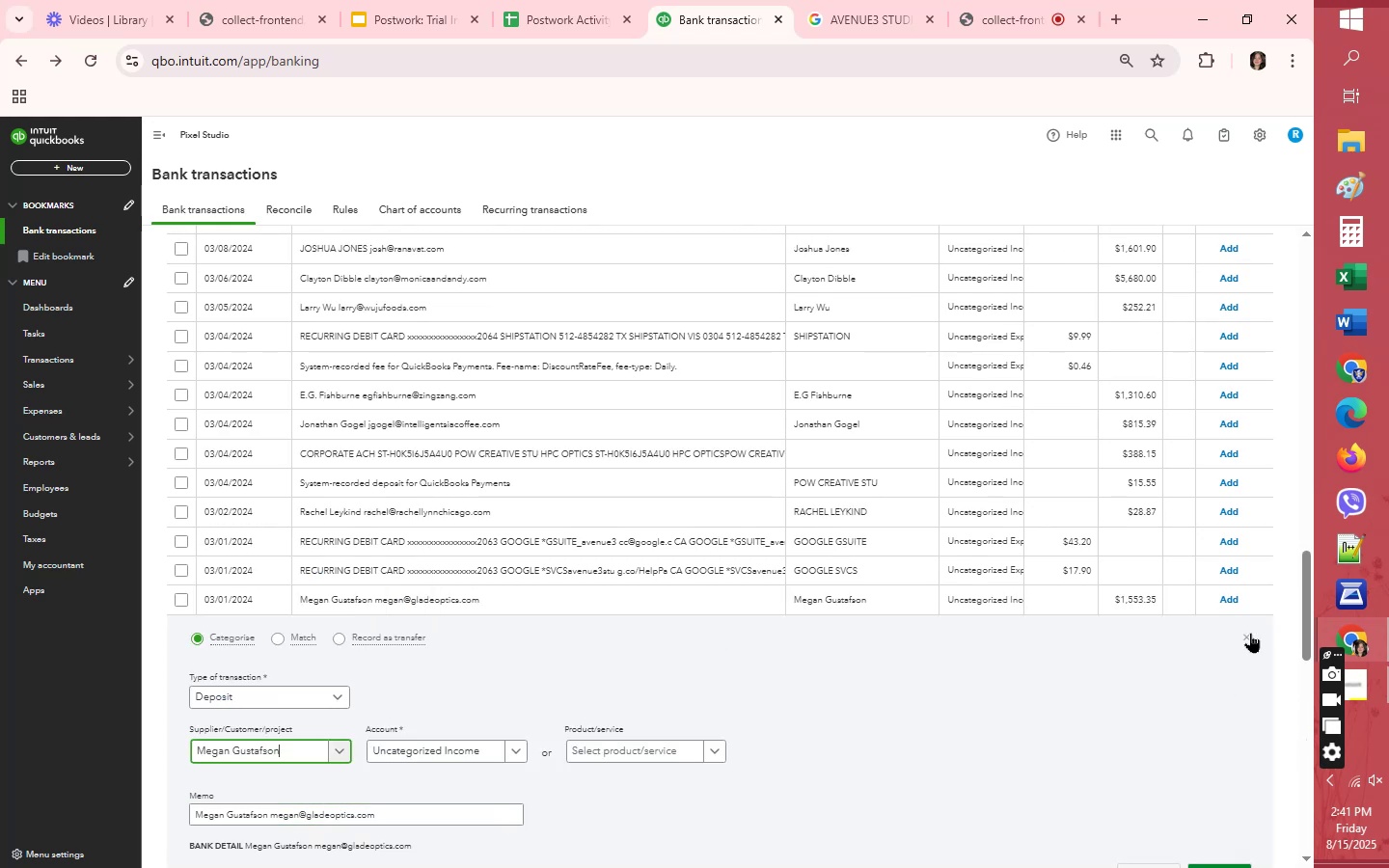 
scroll: coordinate [1215, 698], scroll_direction: down, amount: 2.0
 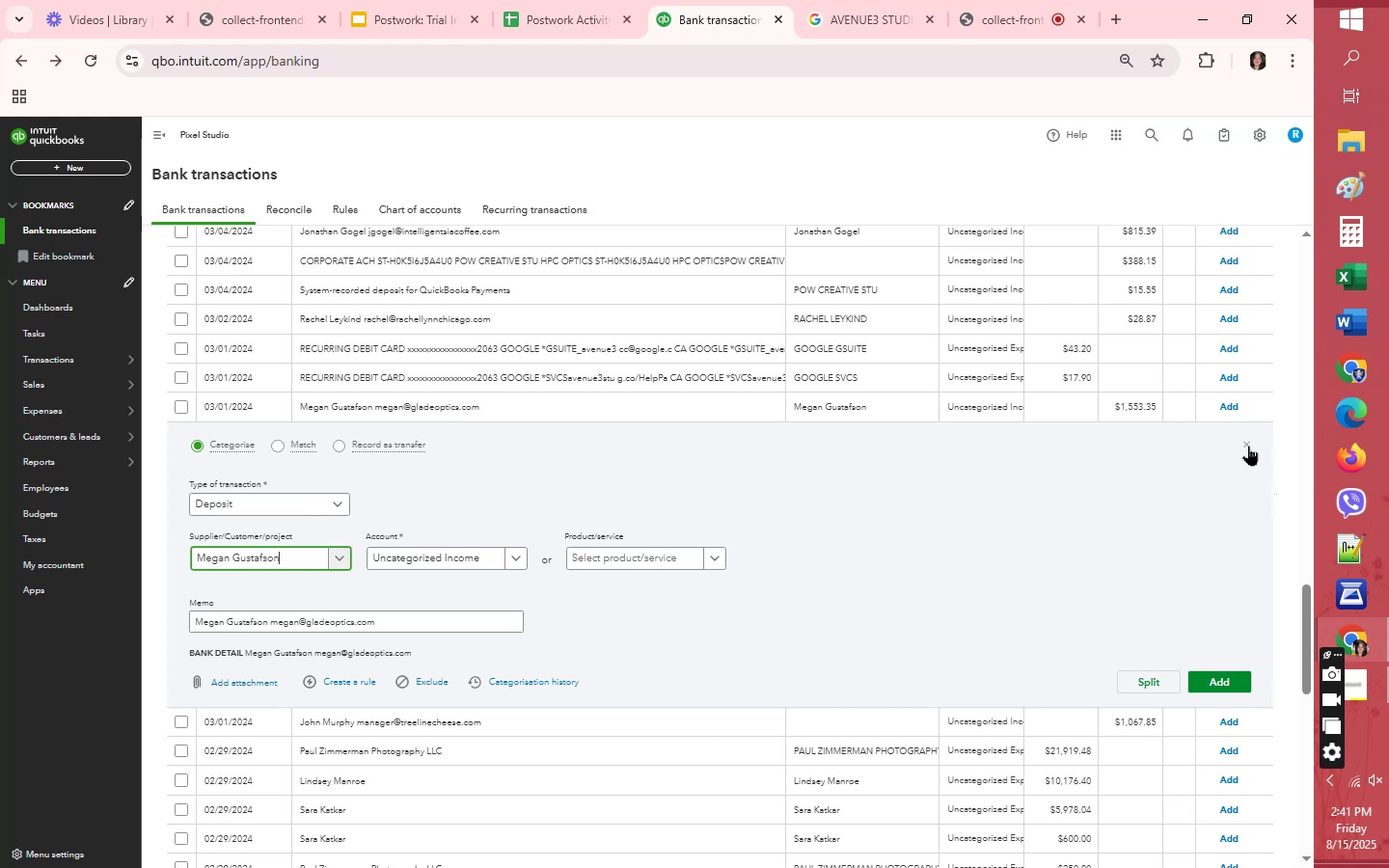 
left_click([1248, 446])
 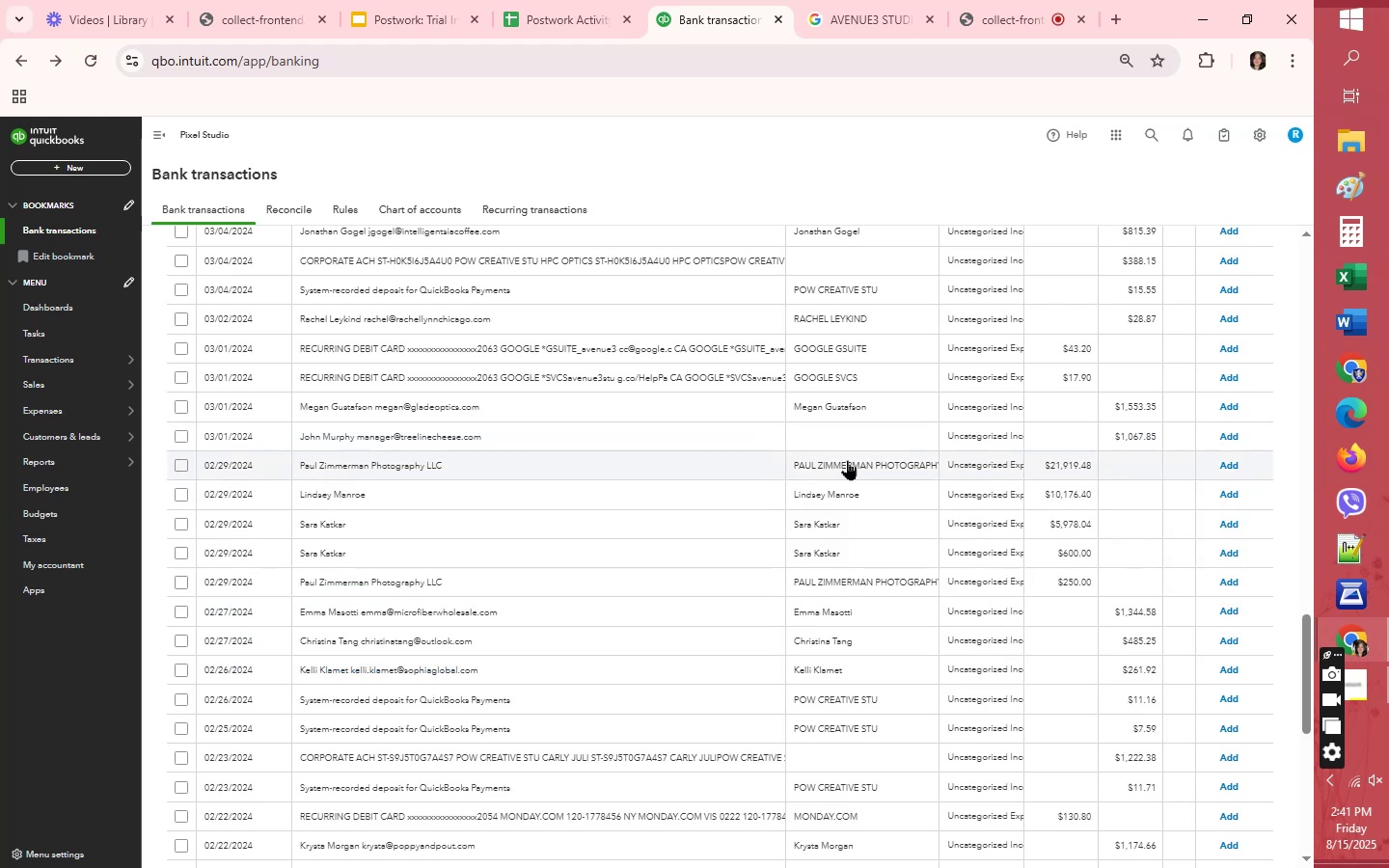 
left_click([858, 438])
 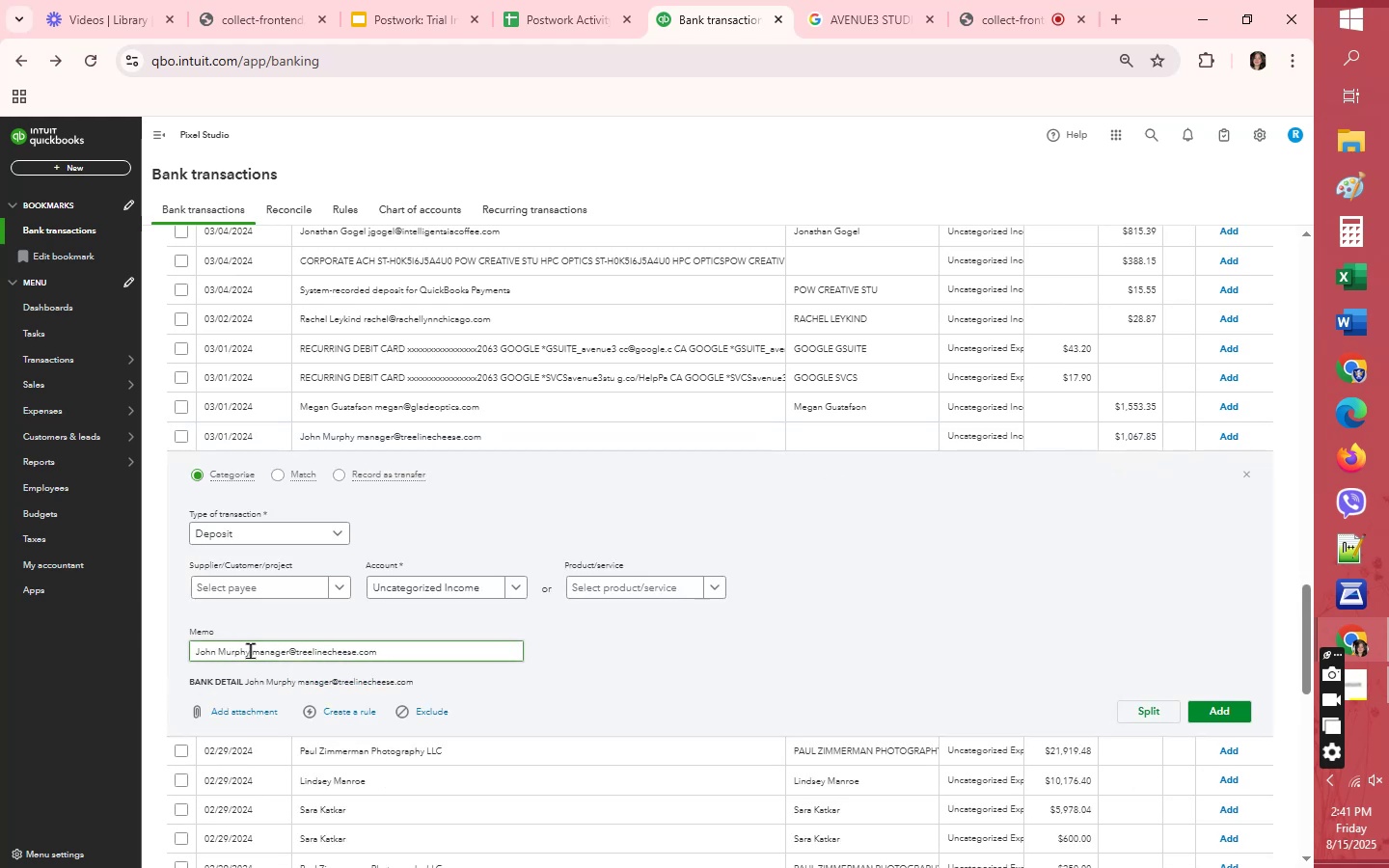 
key(Control+C)
 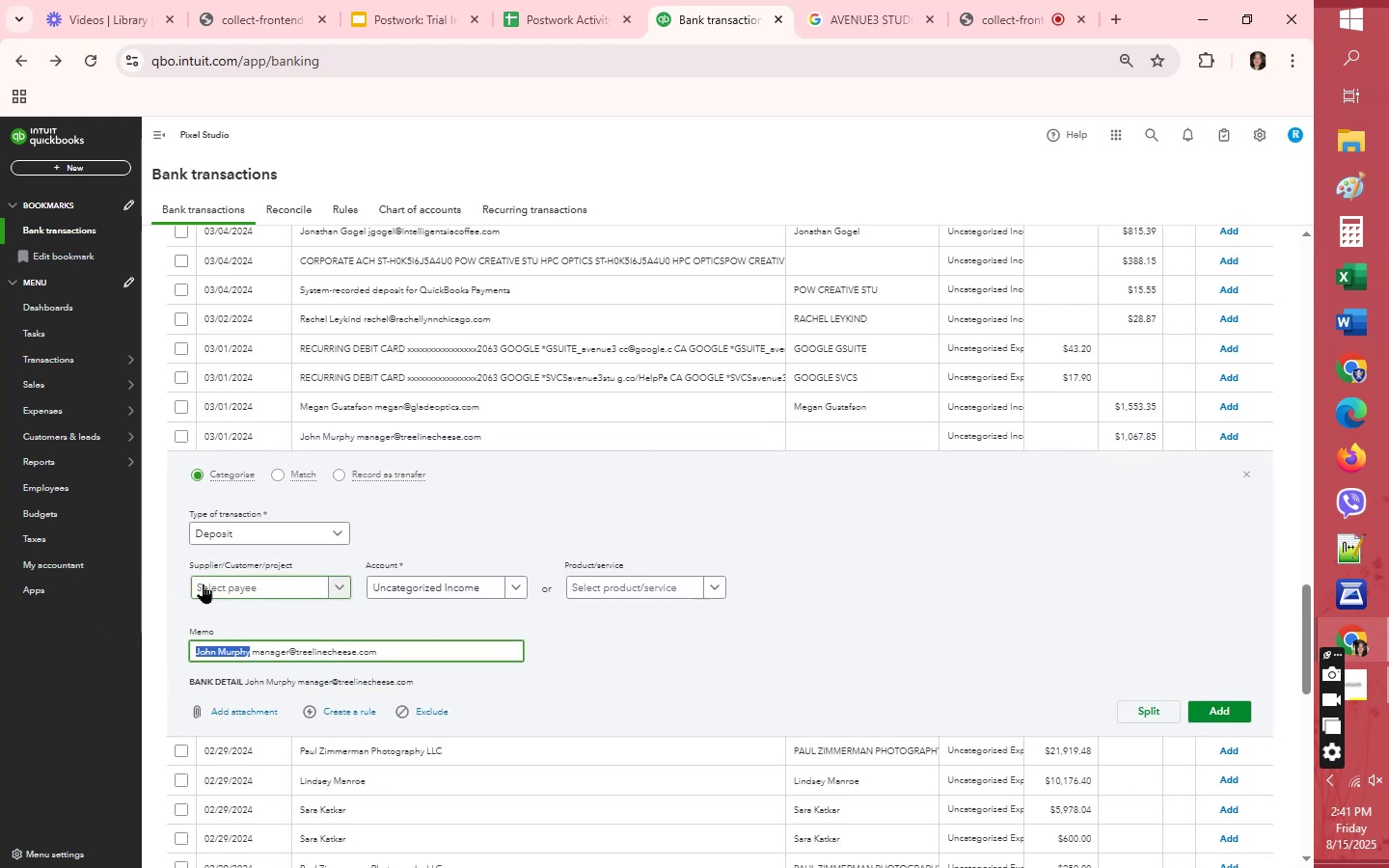 
left_click([203, 583])
 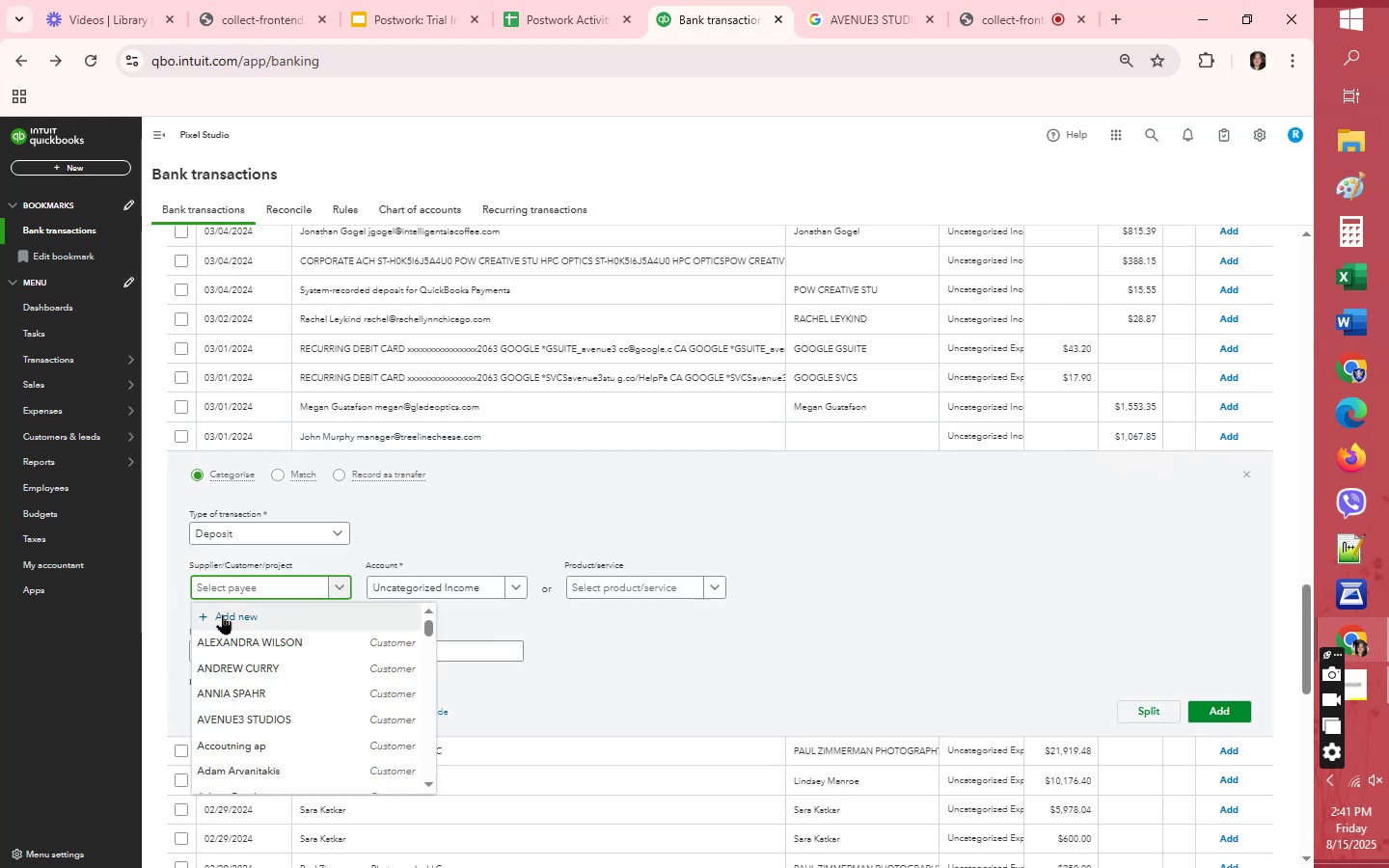 
left_click([222, 614])
 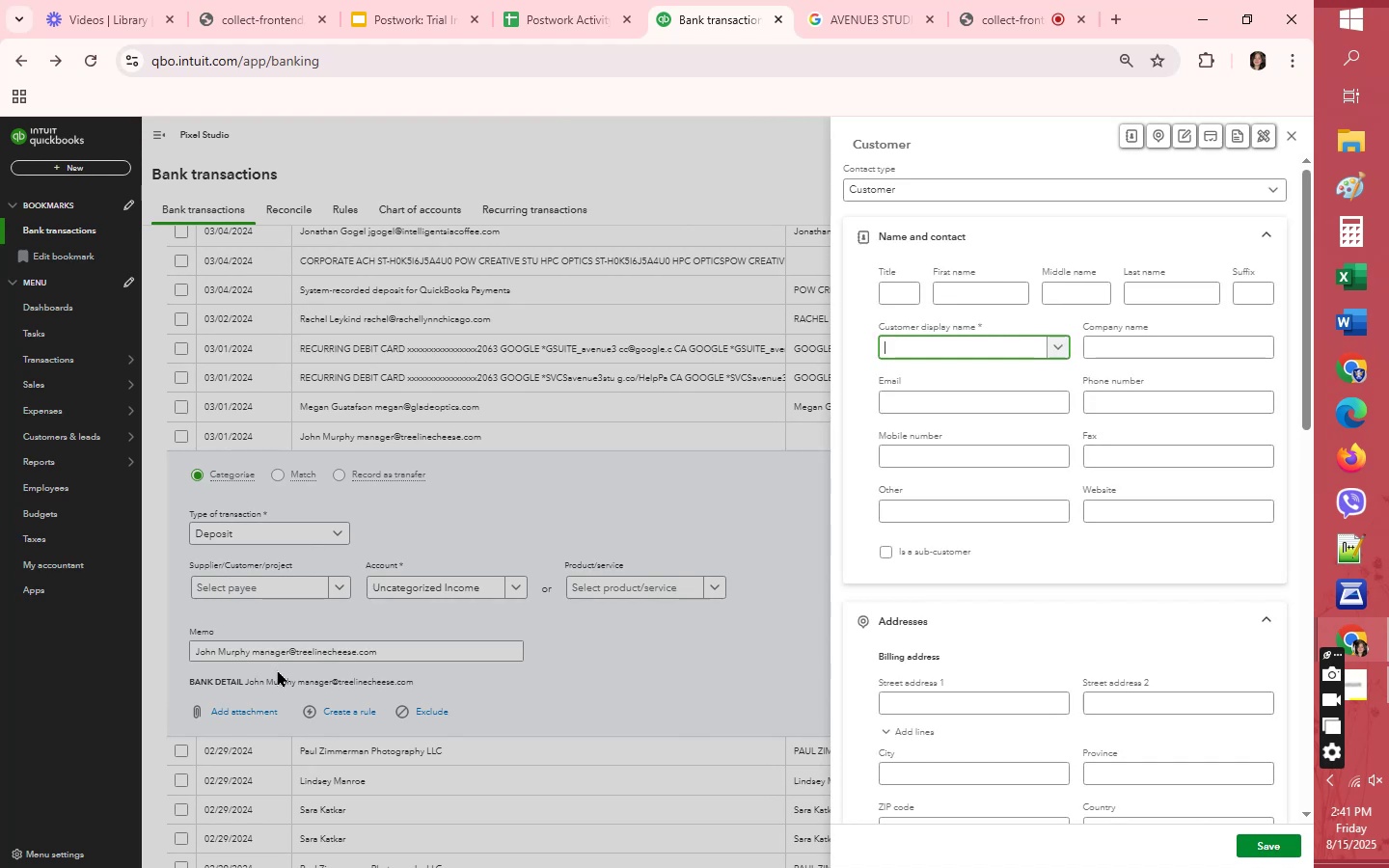 
key(Control+V)
 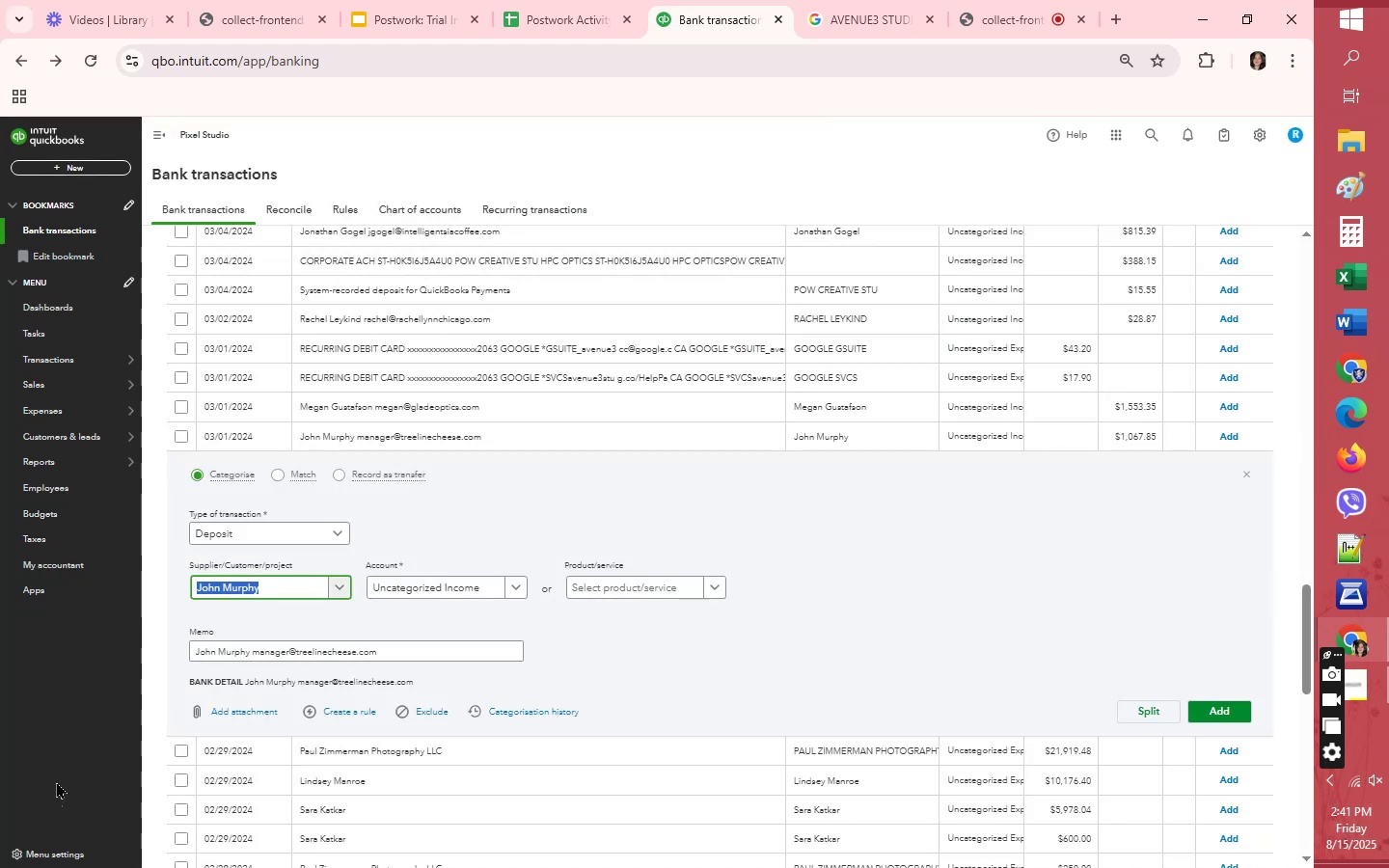 
wait(10.27)
 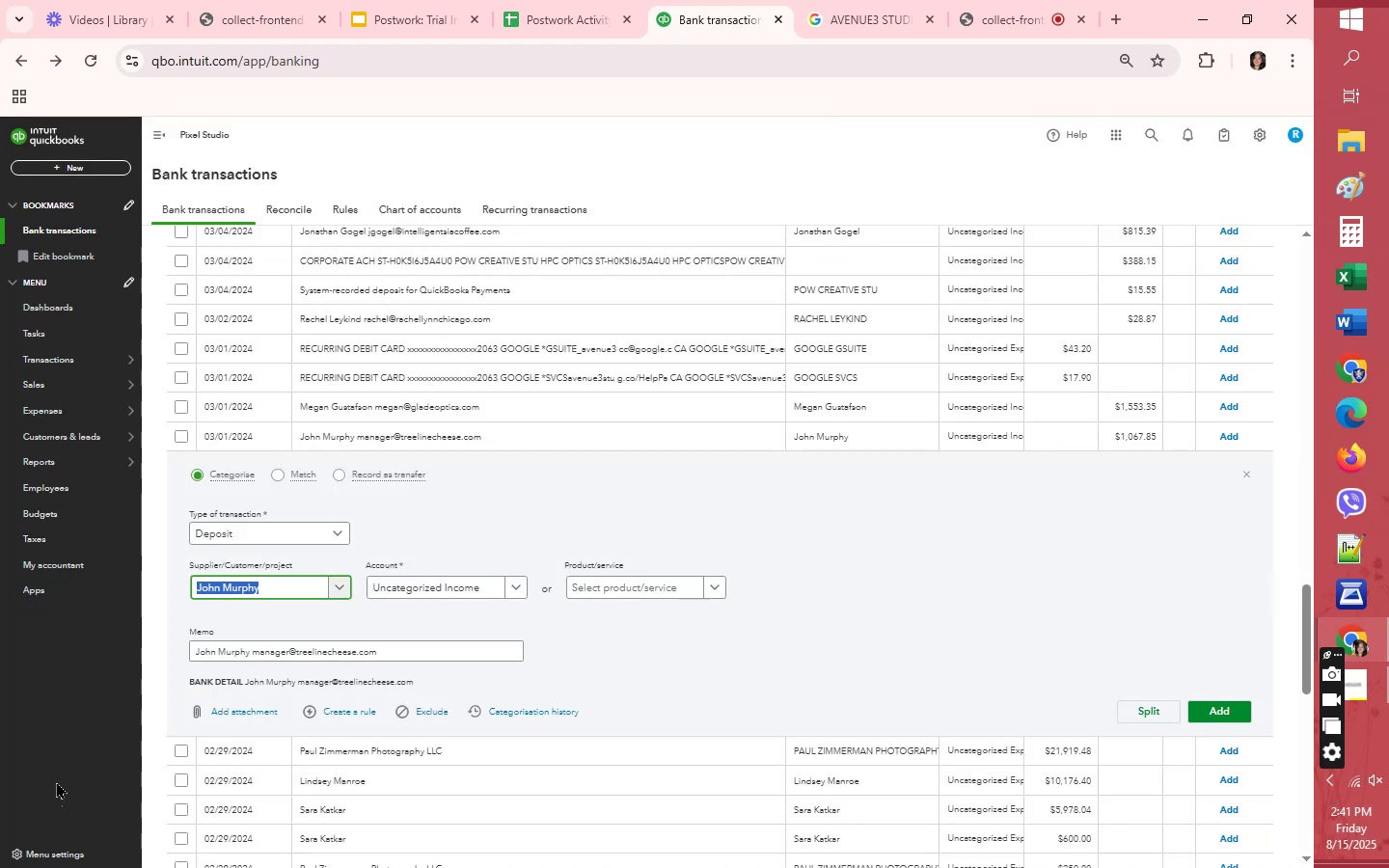 
left_click([1245, 470])
 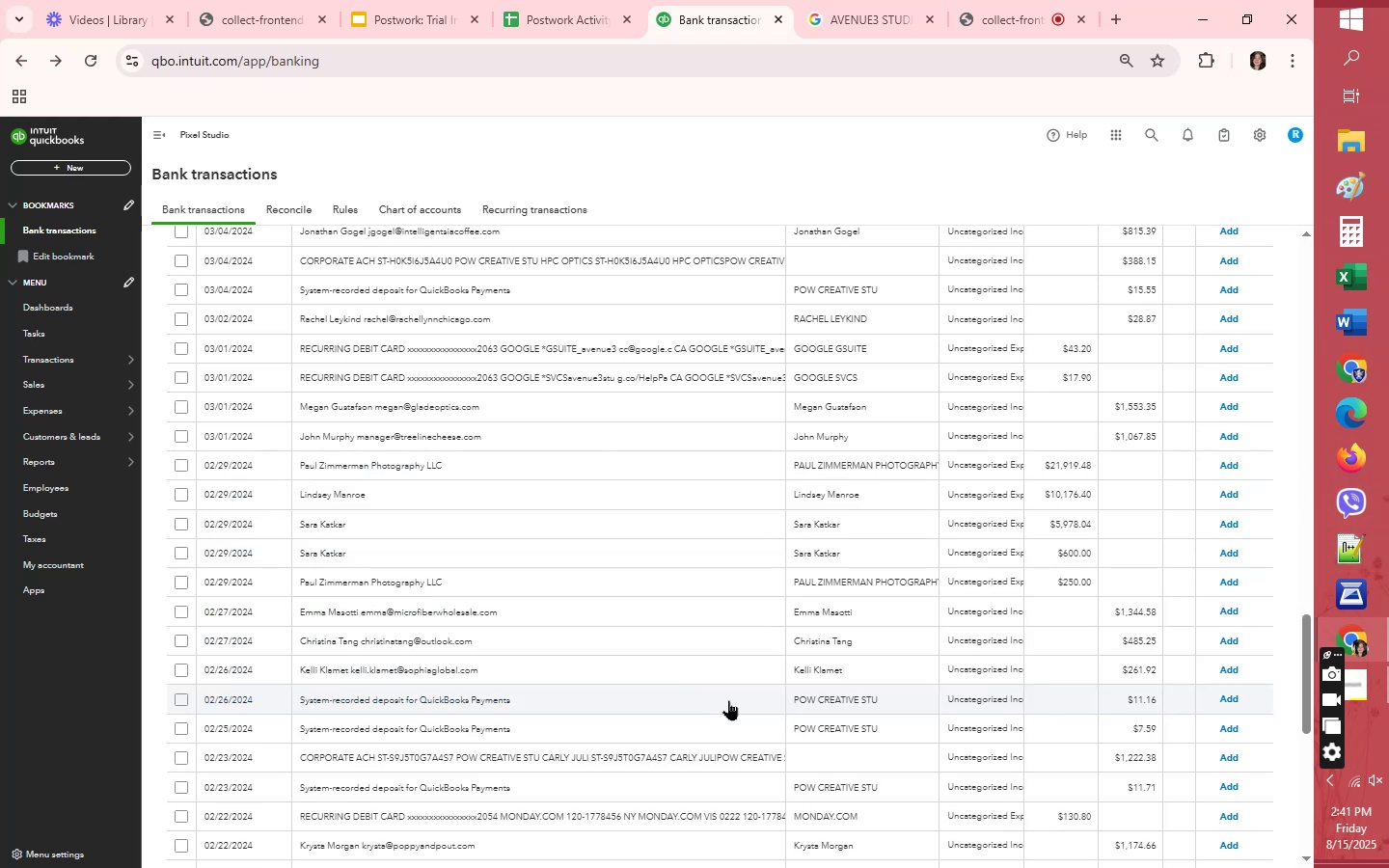 
scroll: coordinate [863, 696], scroll_direction: down, amount: 2.0
 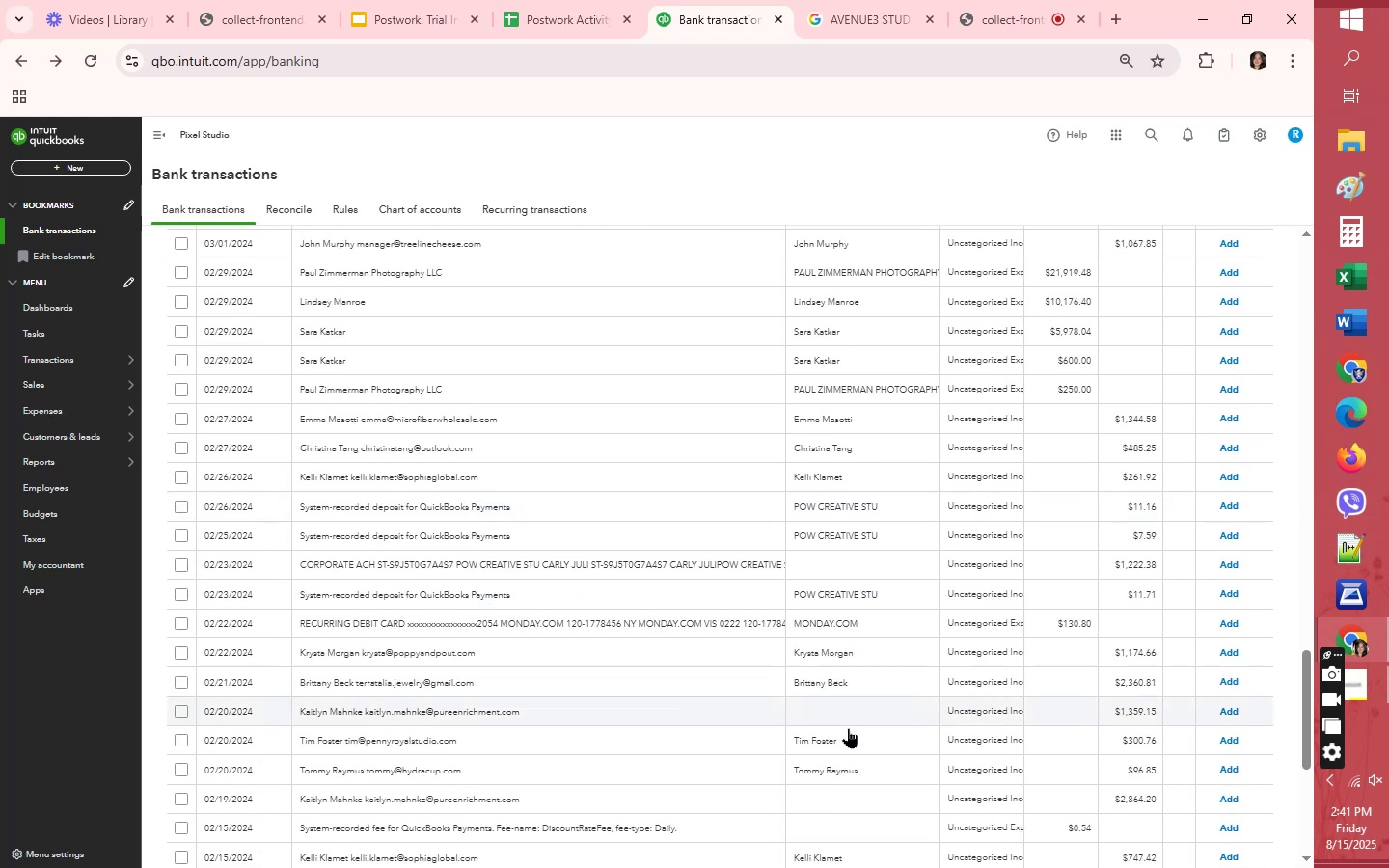 
left_click([852, 695])
 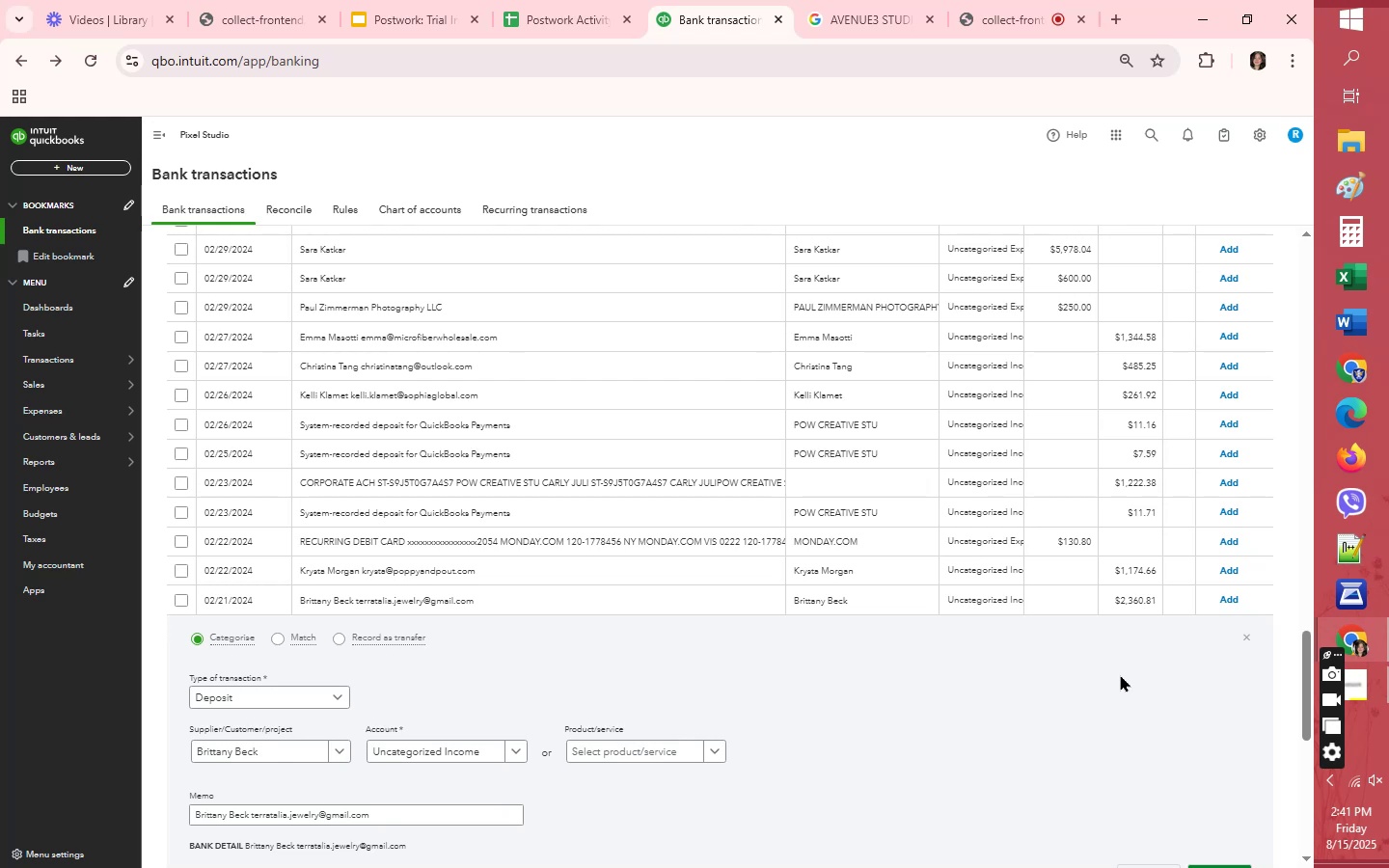 
wait(7.74)
 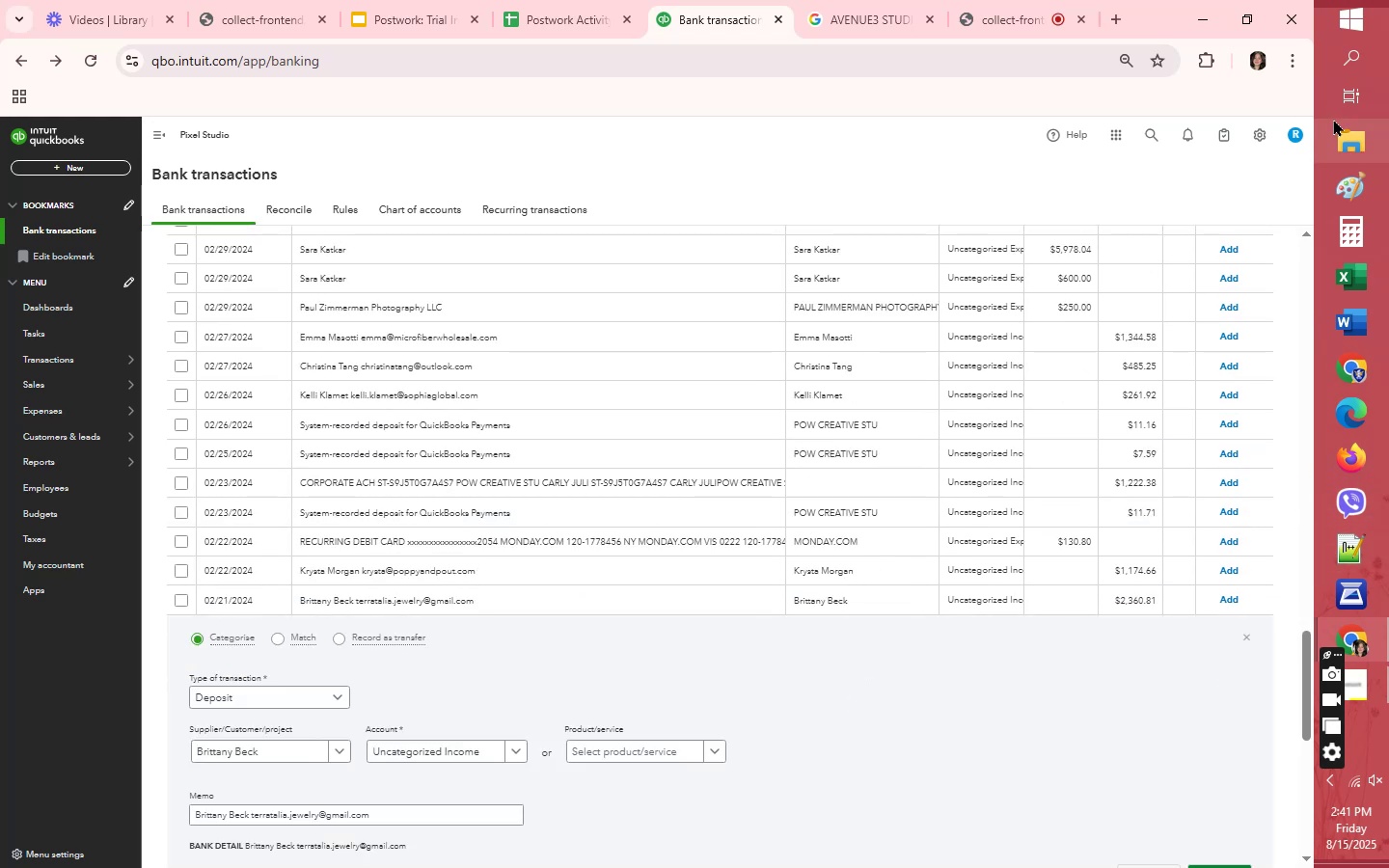 
left_click([1249, 632])
 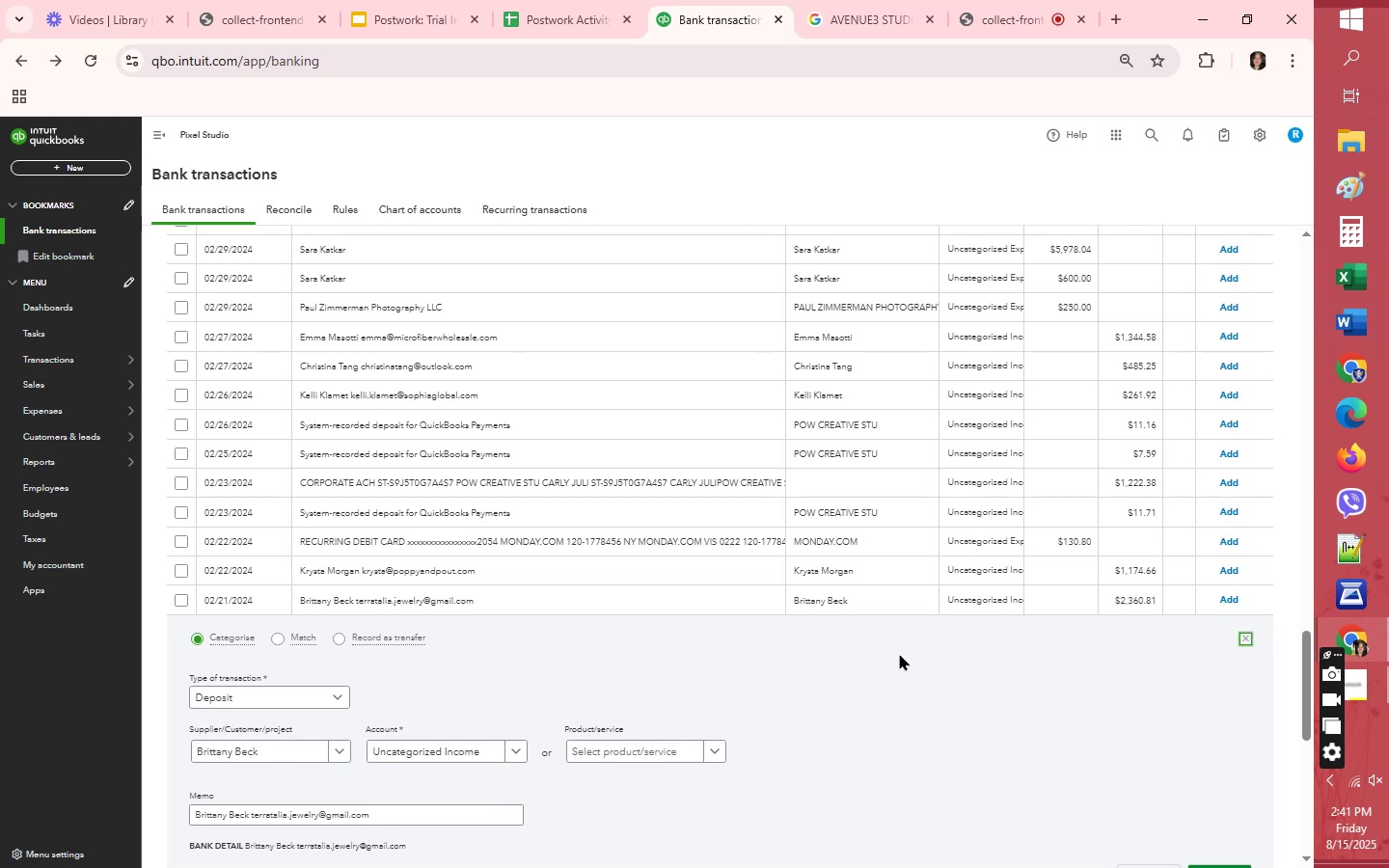 
scroll: coordinate [896, 660], scroll_direction: down, amount: 3.0
 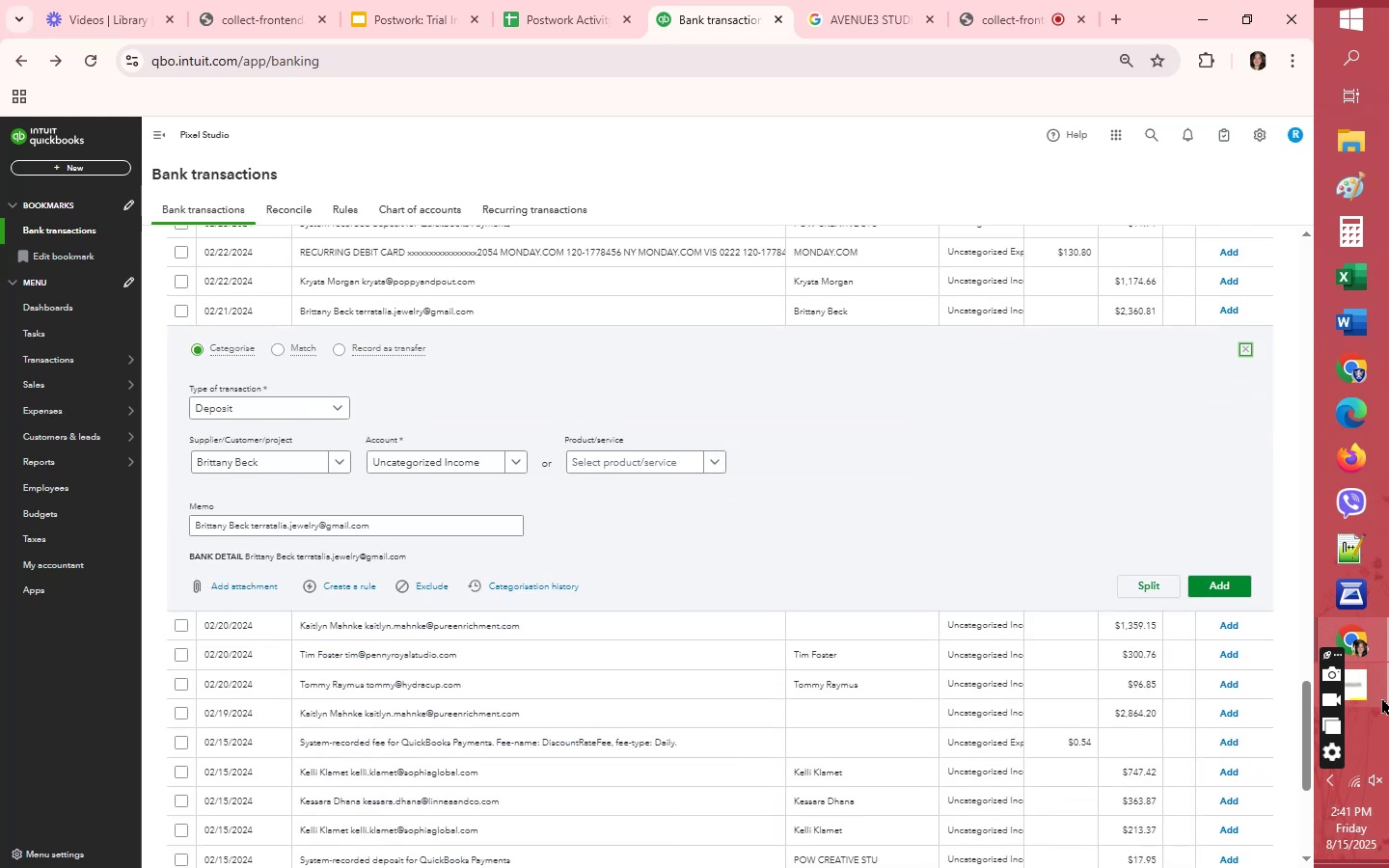 
left_click([1375, 692])
 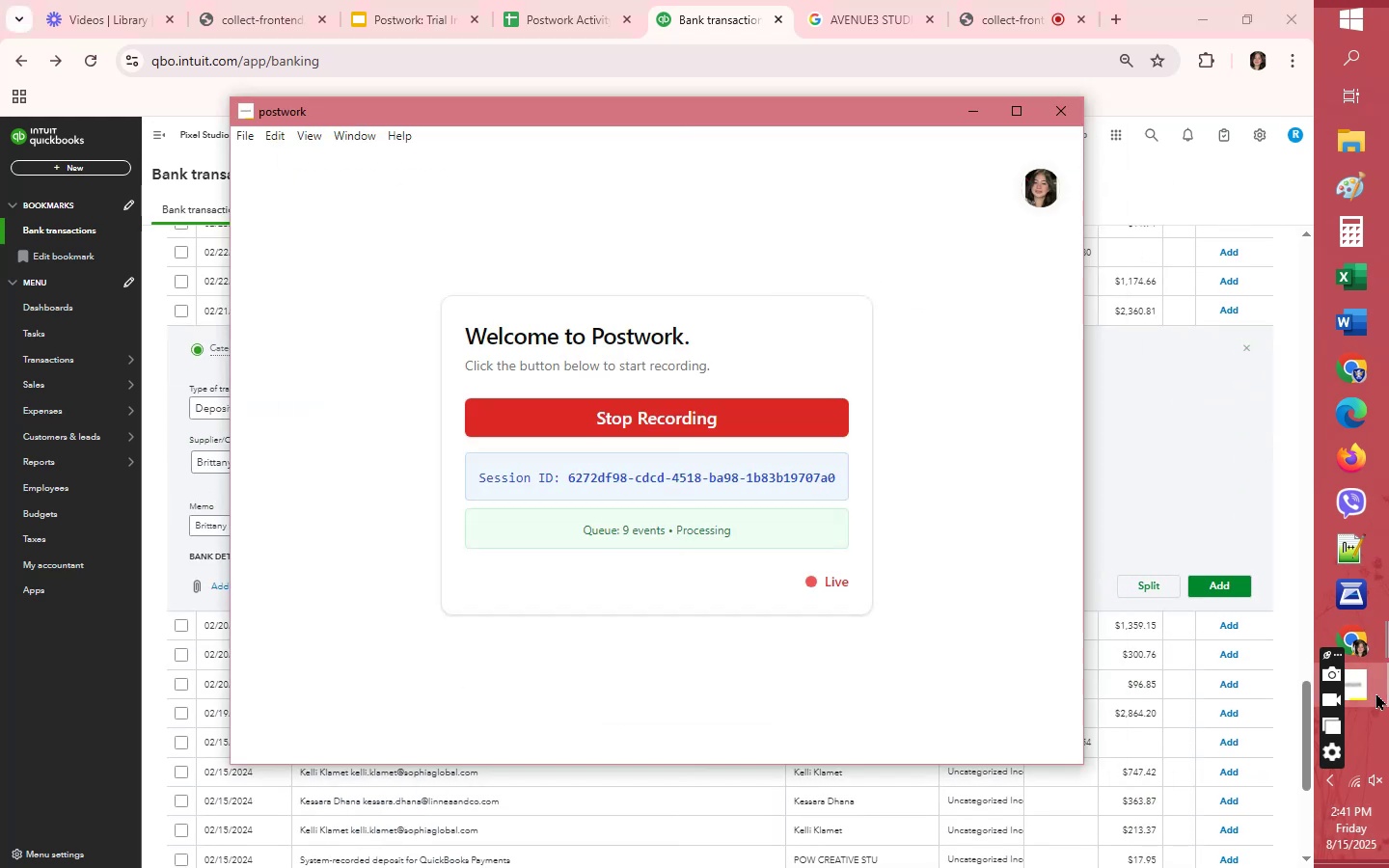 
left_click([1375, 692])
 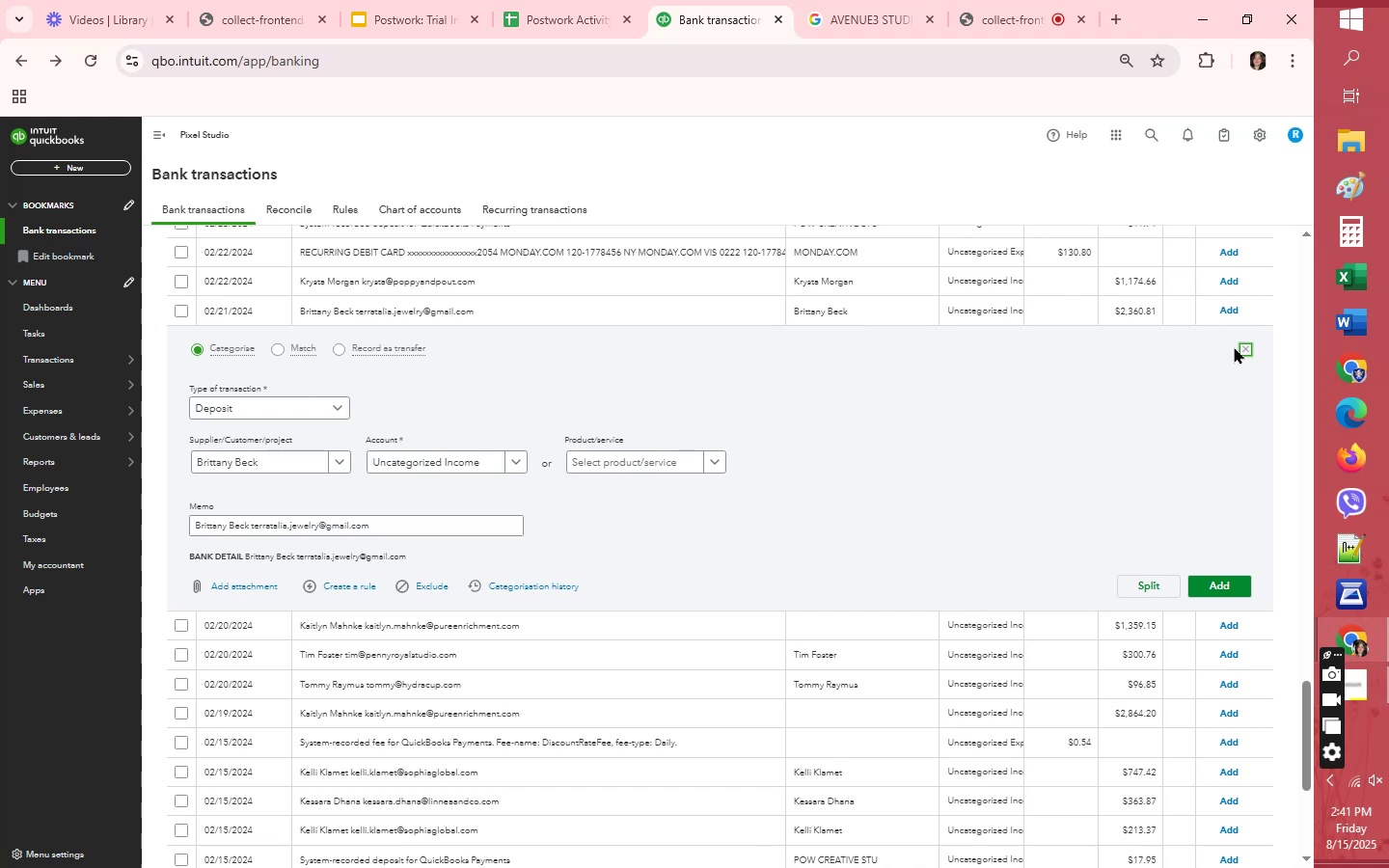 
left_click([1244, 351])
 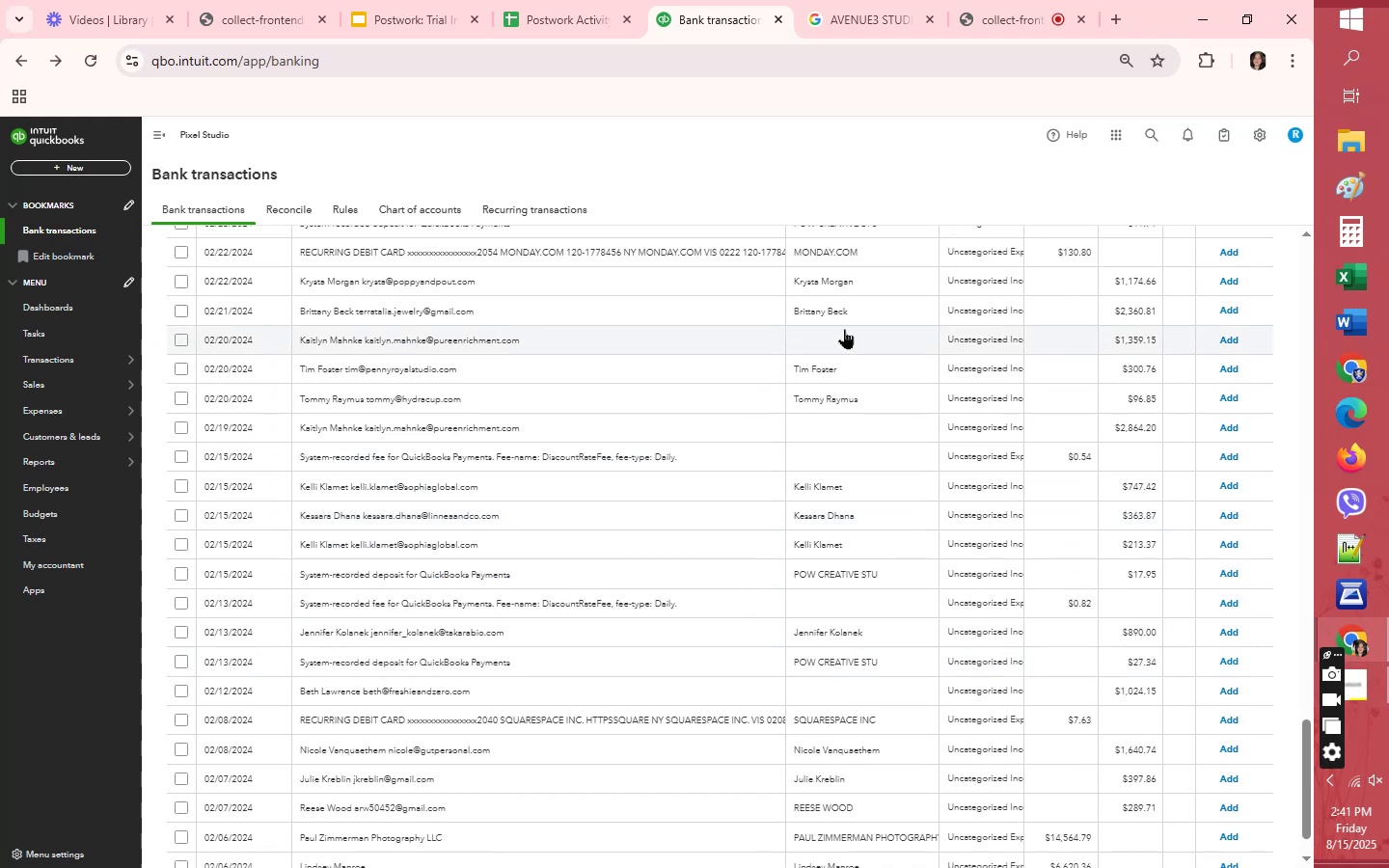 
left_click([842, 340])
 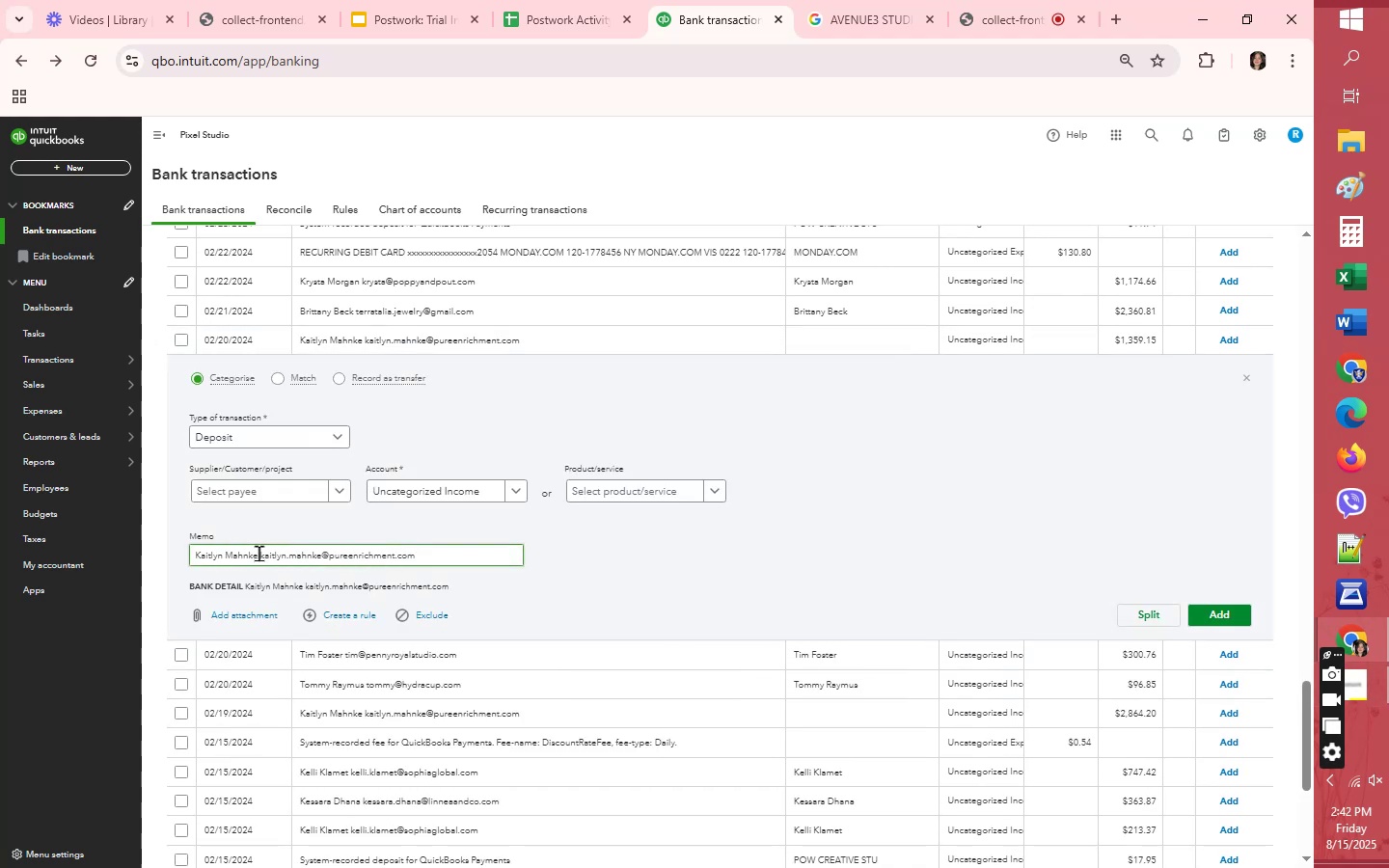 
key(Control+C)
 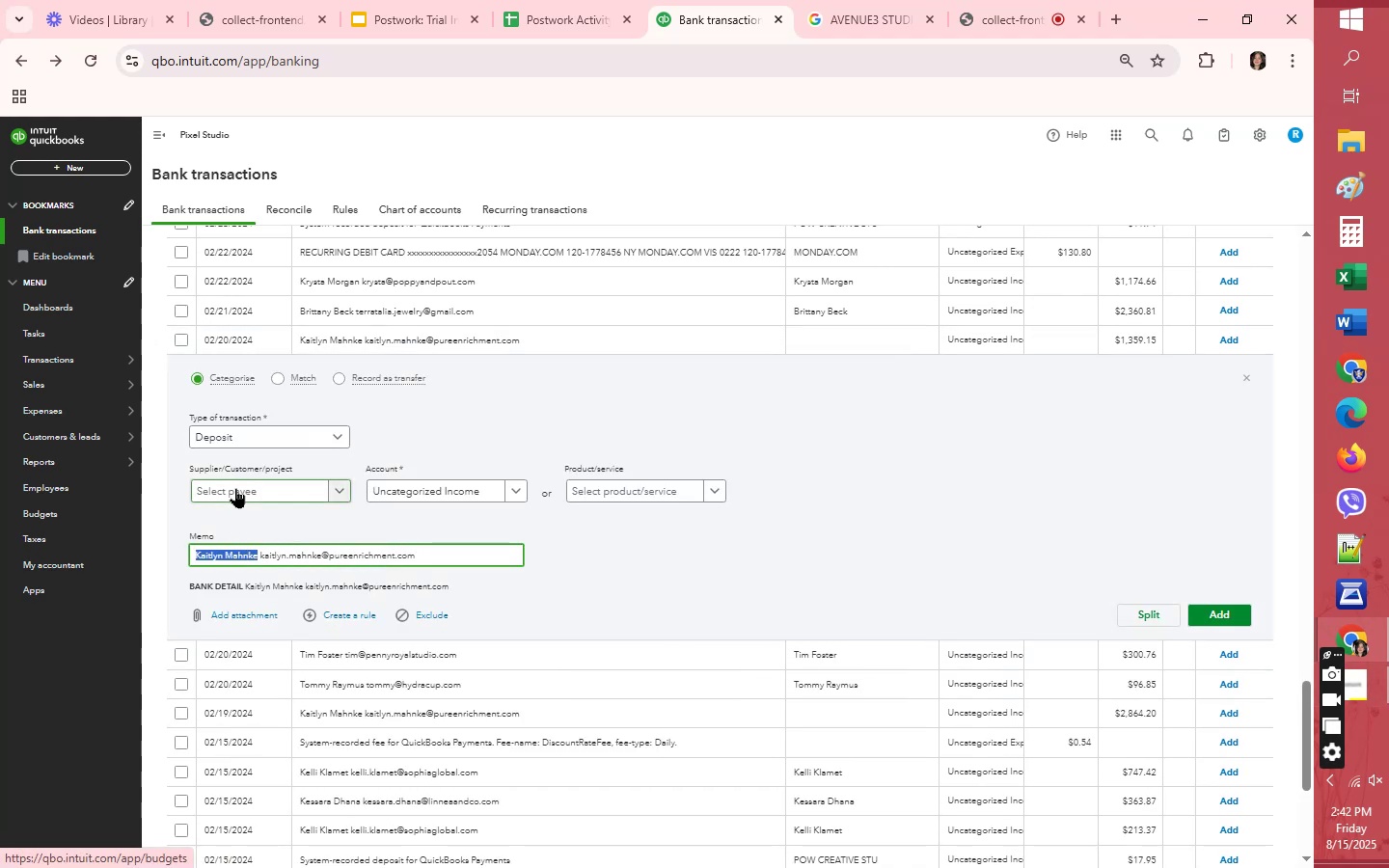 
left_click([235, 488])
 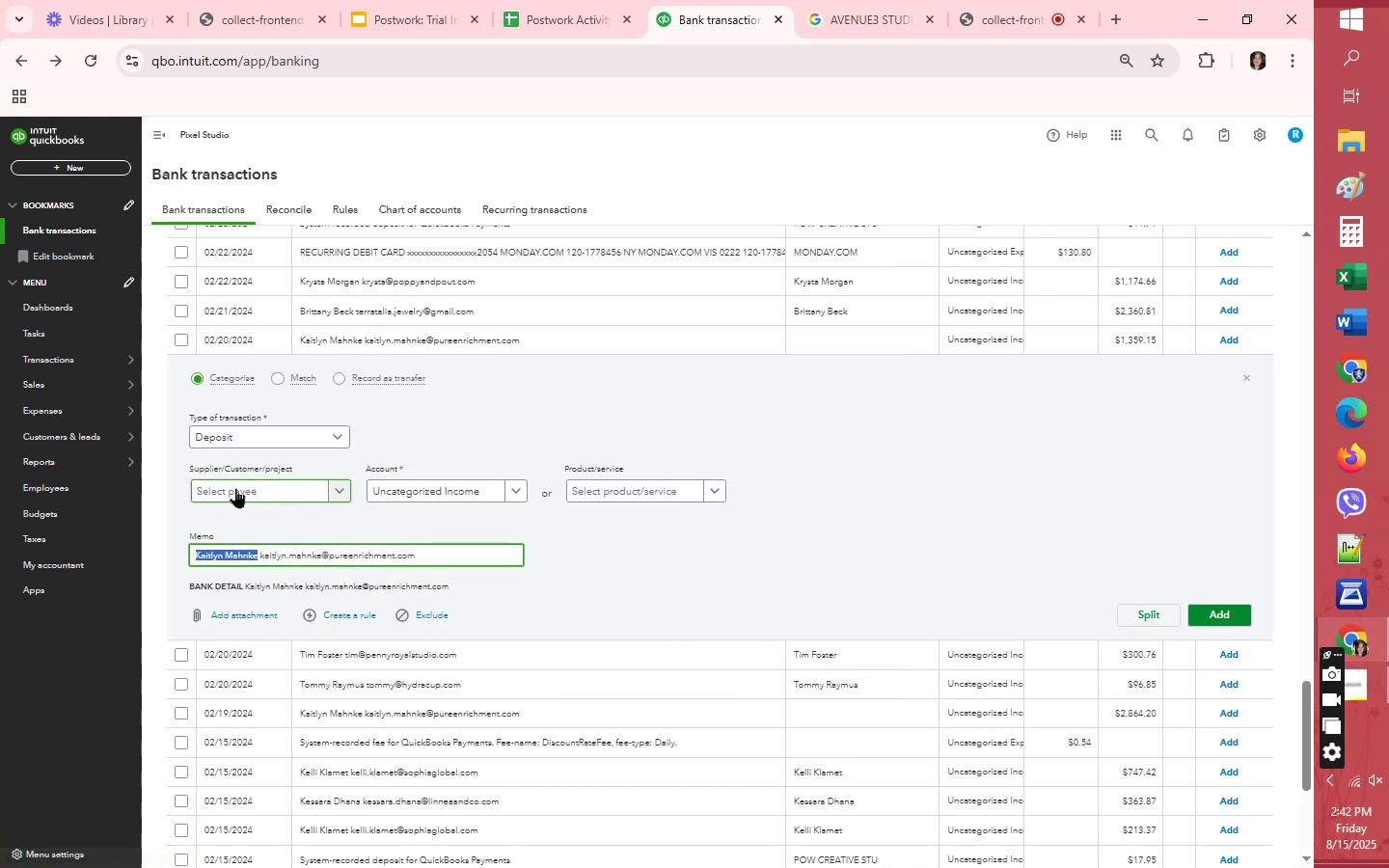 
key(Control+V)
 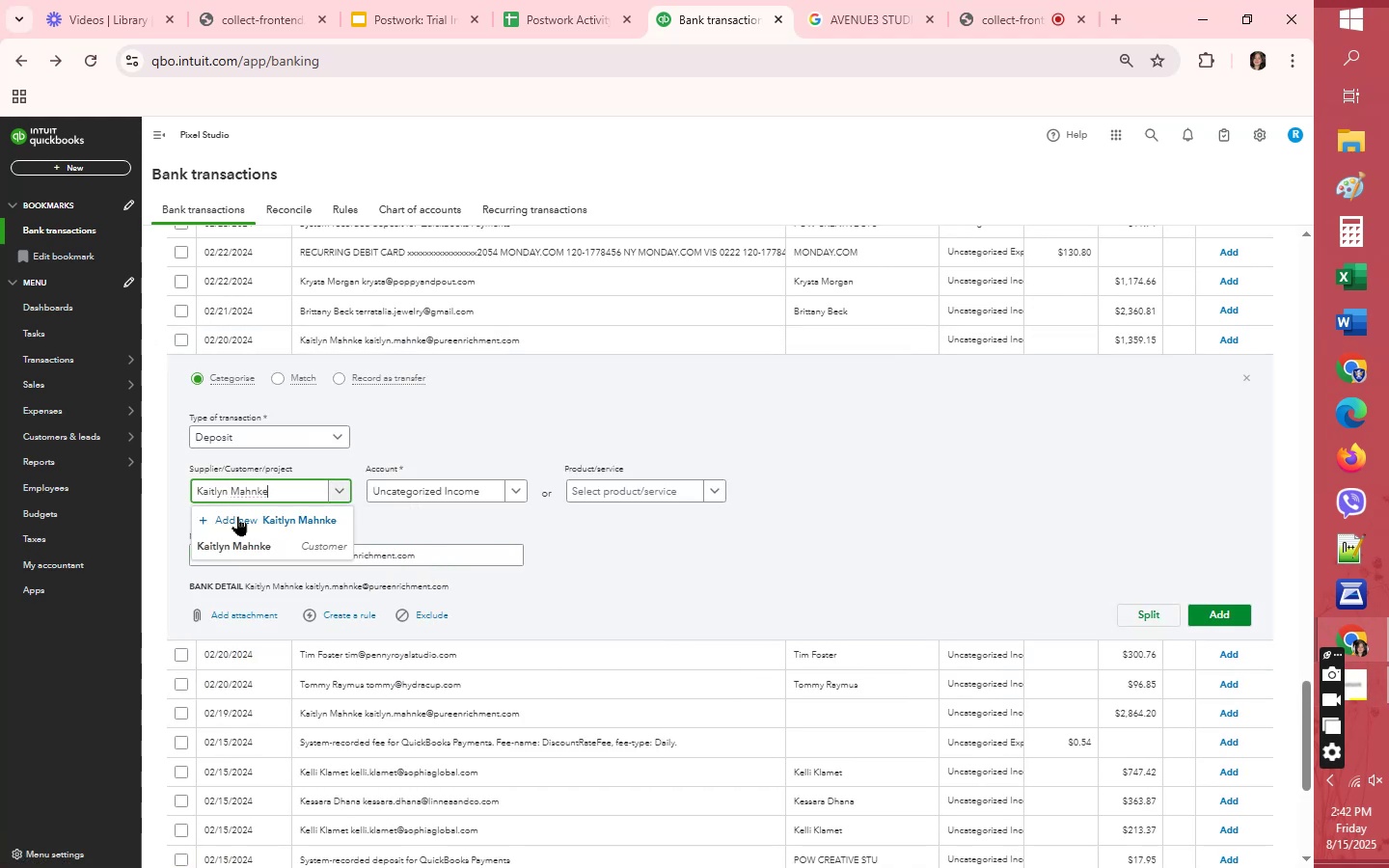 
left_click([243, 548])
 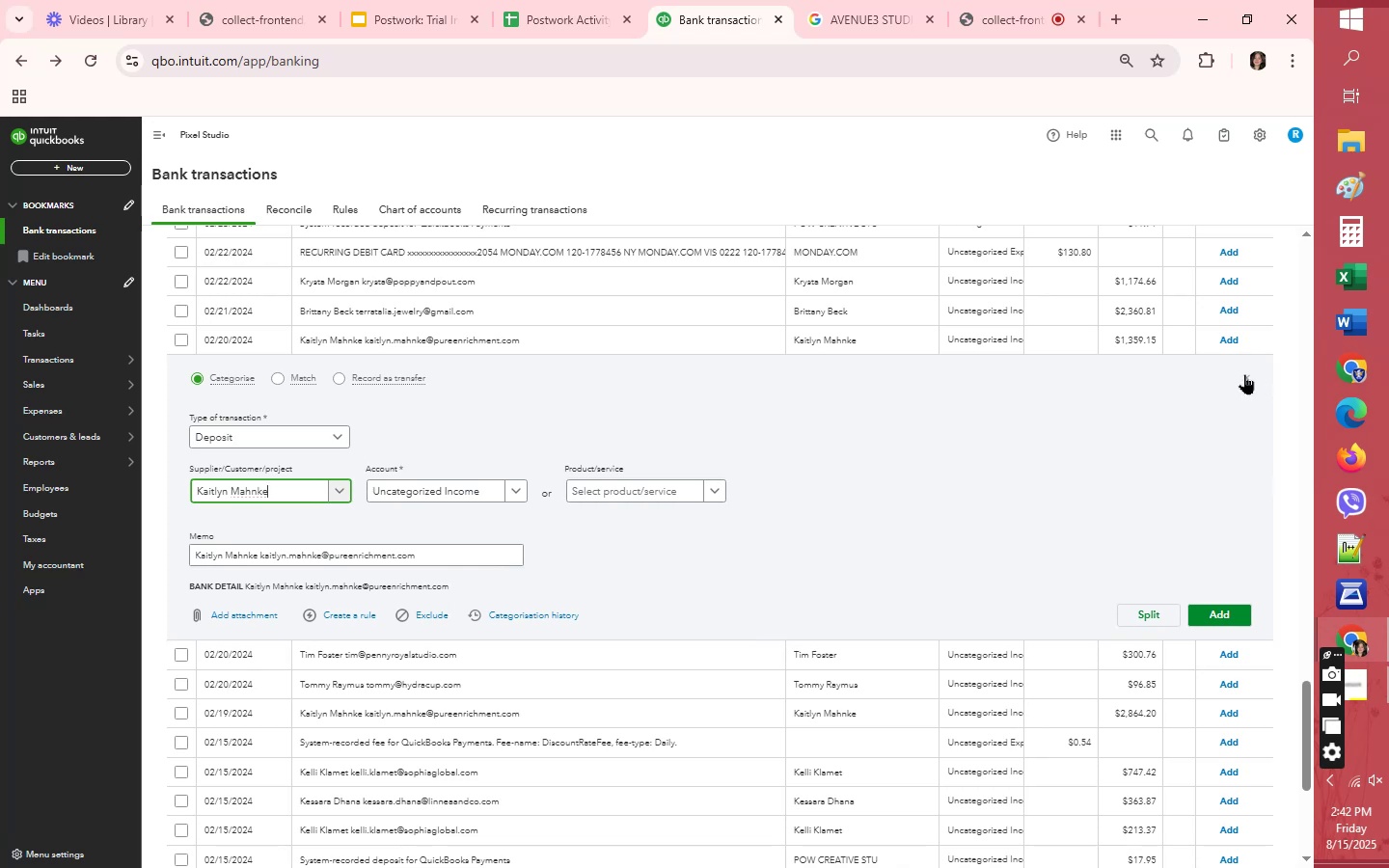 
left_click([1244, 376])
 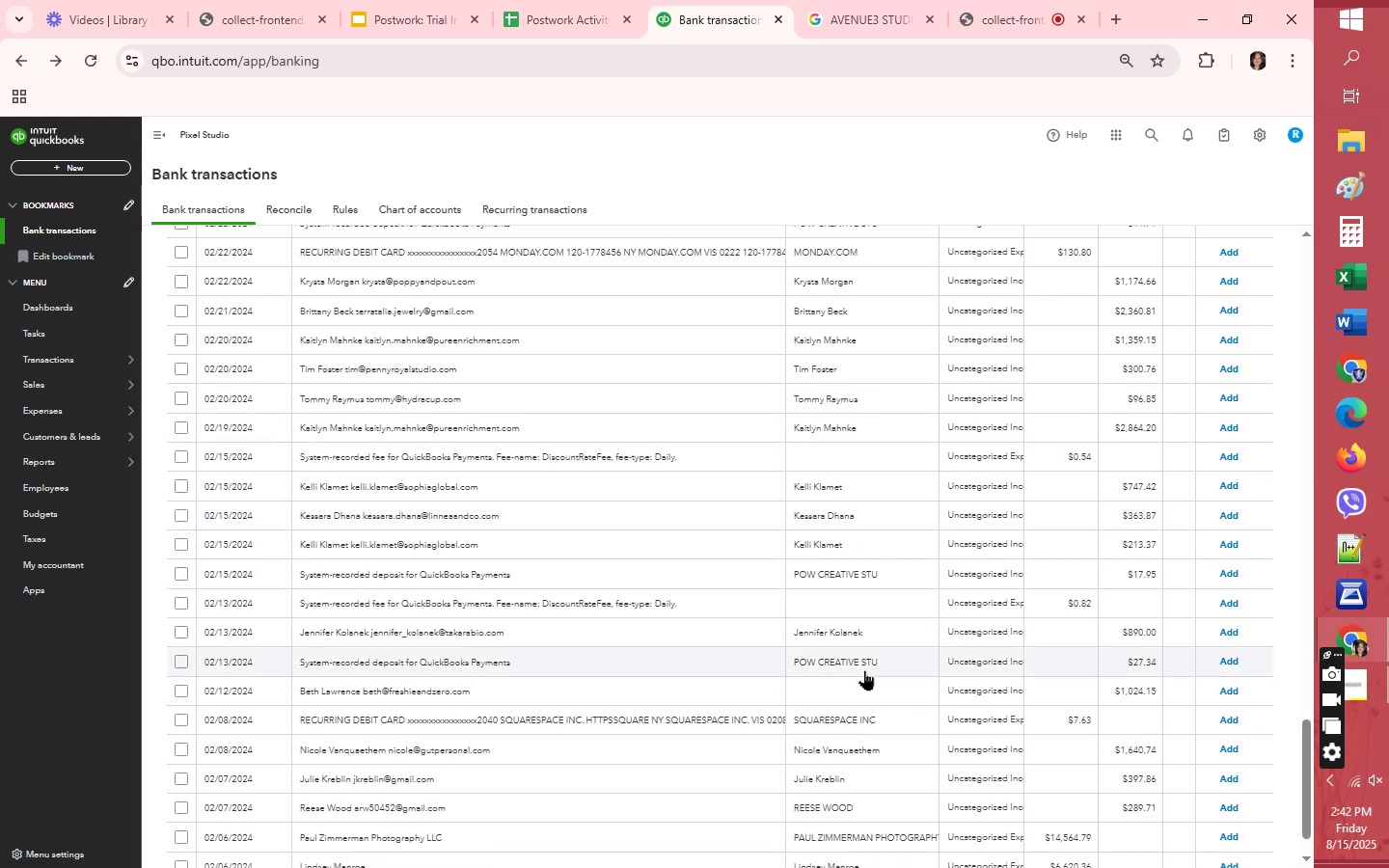 
wait(5.33)
 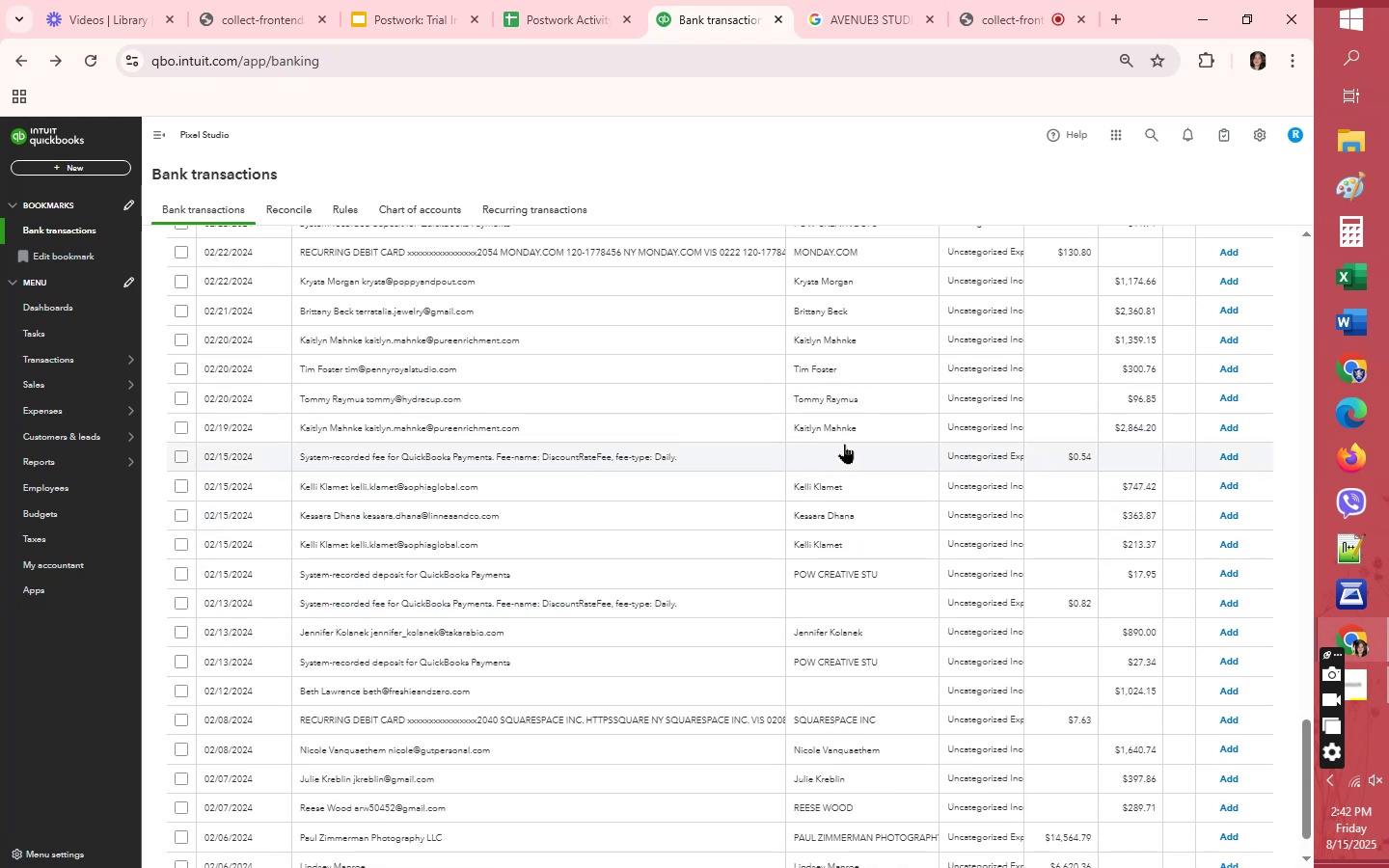 
left_click([852, 688])
 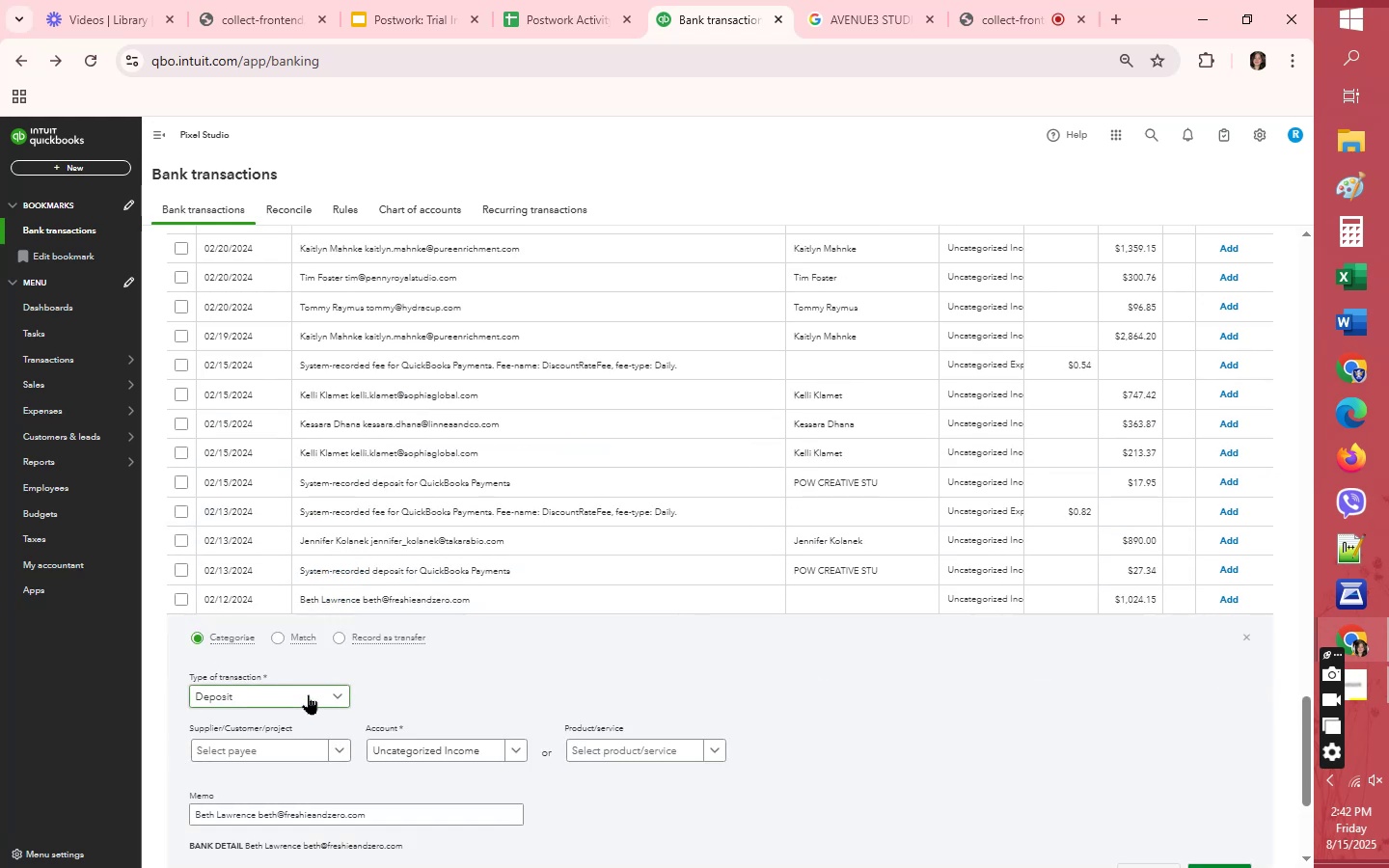 
left_click([299, 746])
 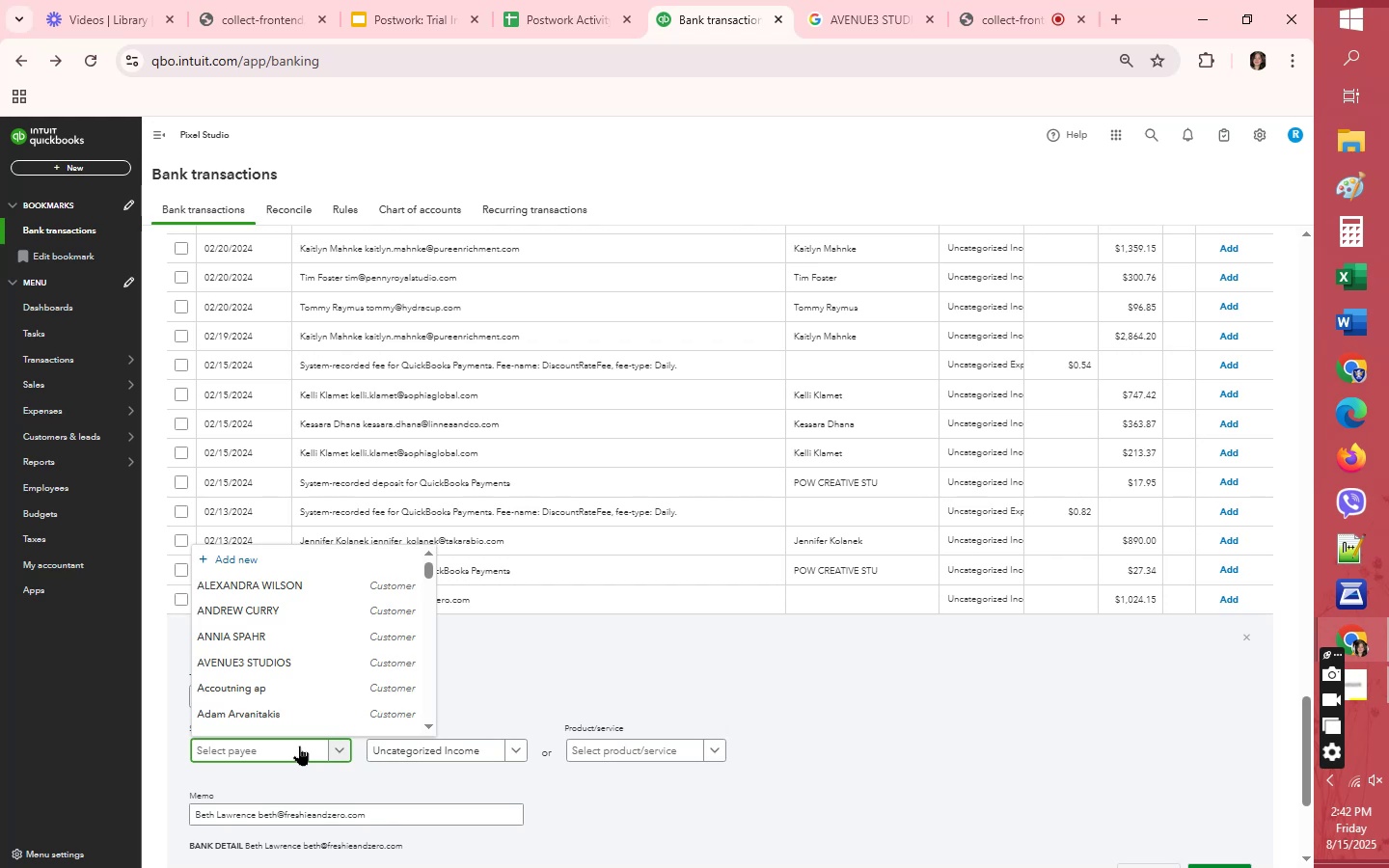 
type(bt)
 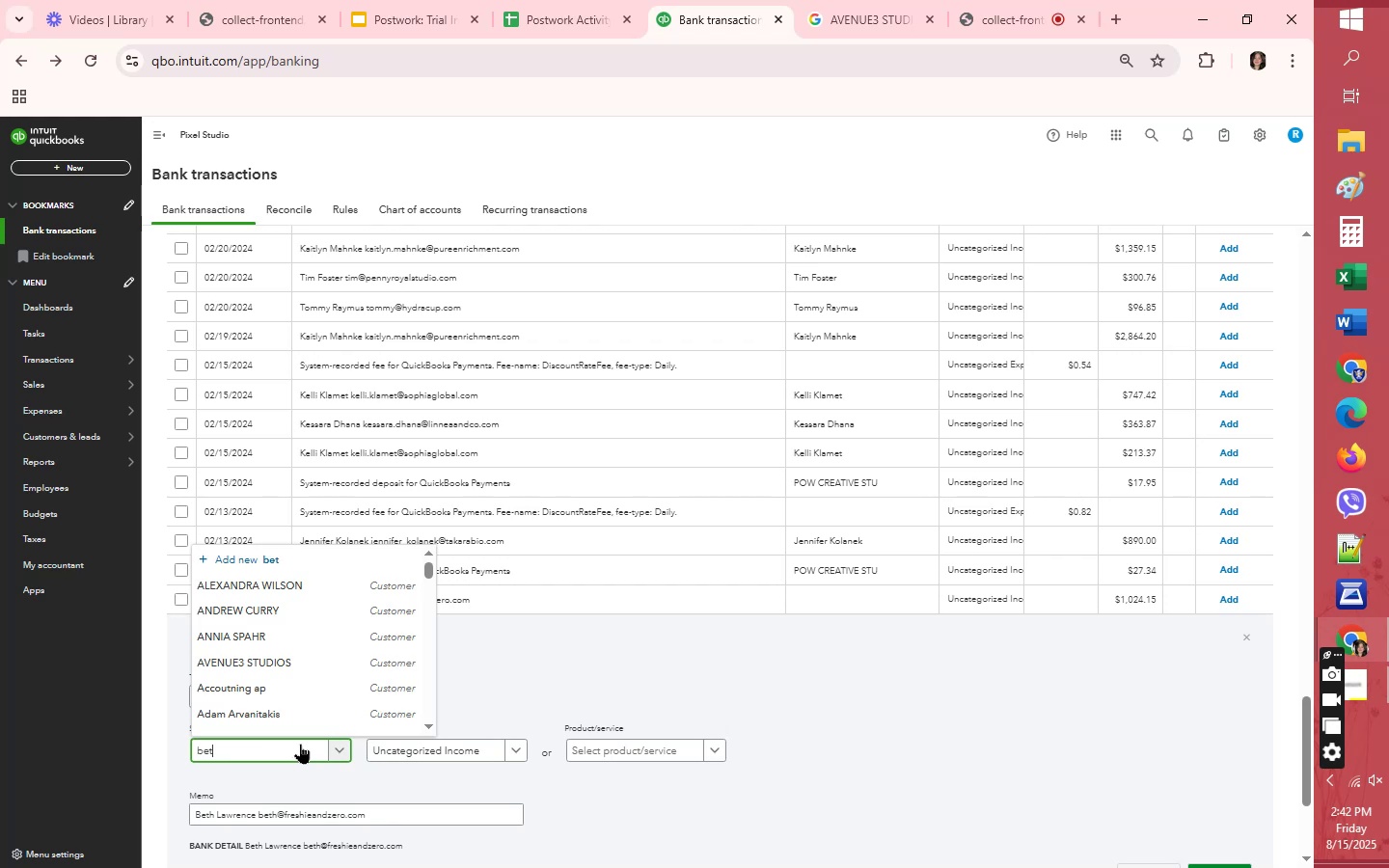 
hold_key(key=E, duration=0.36)
 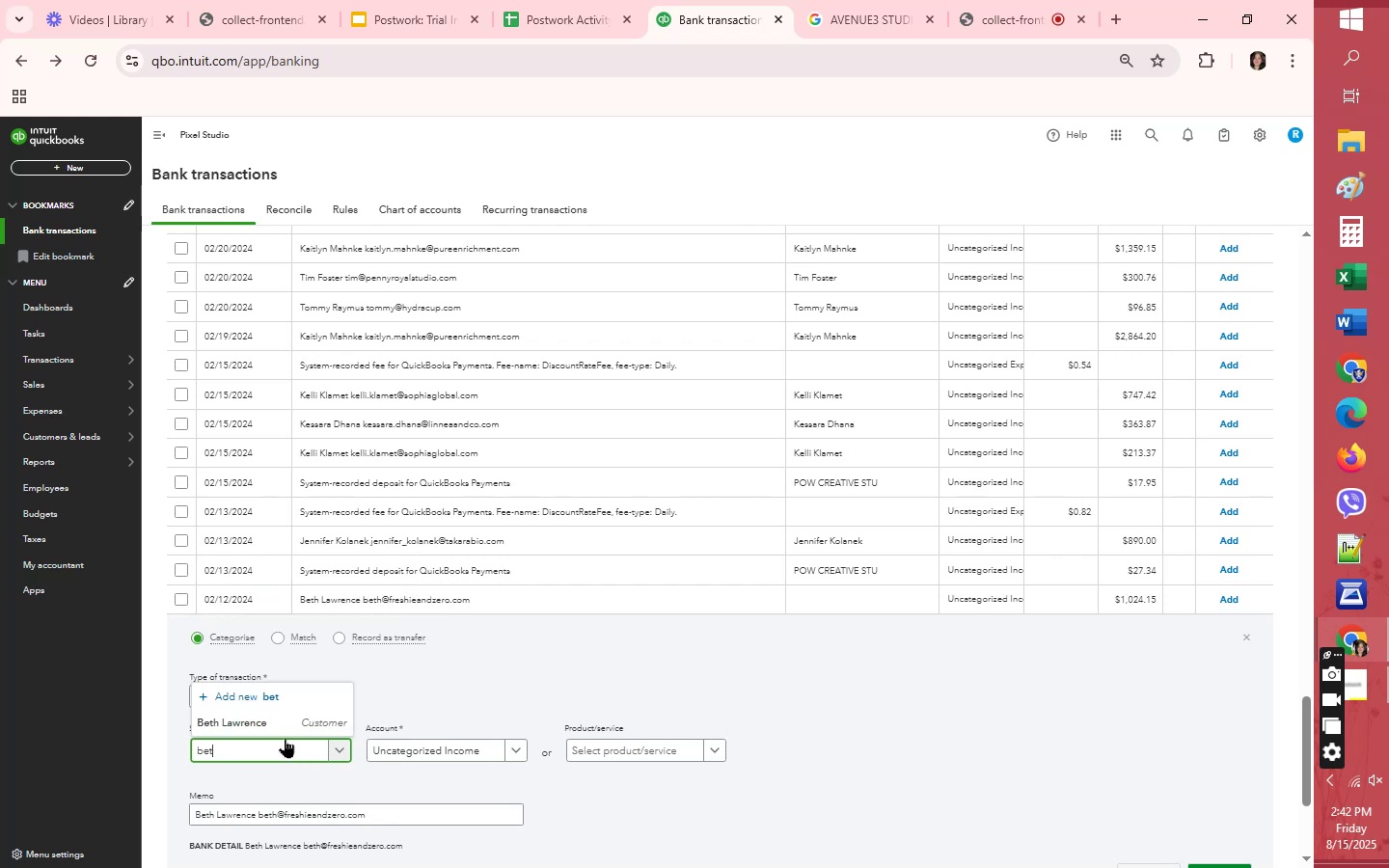 
left_click([269, 723])
 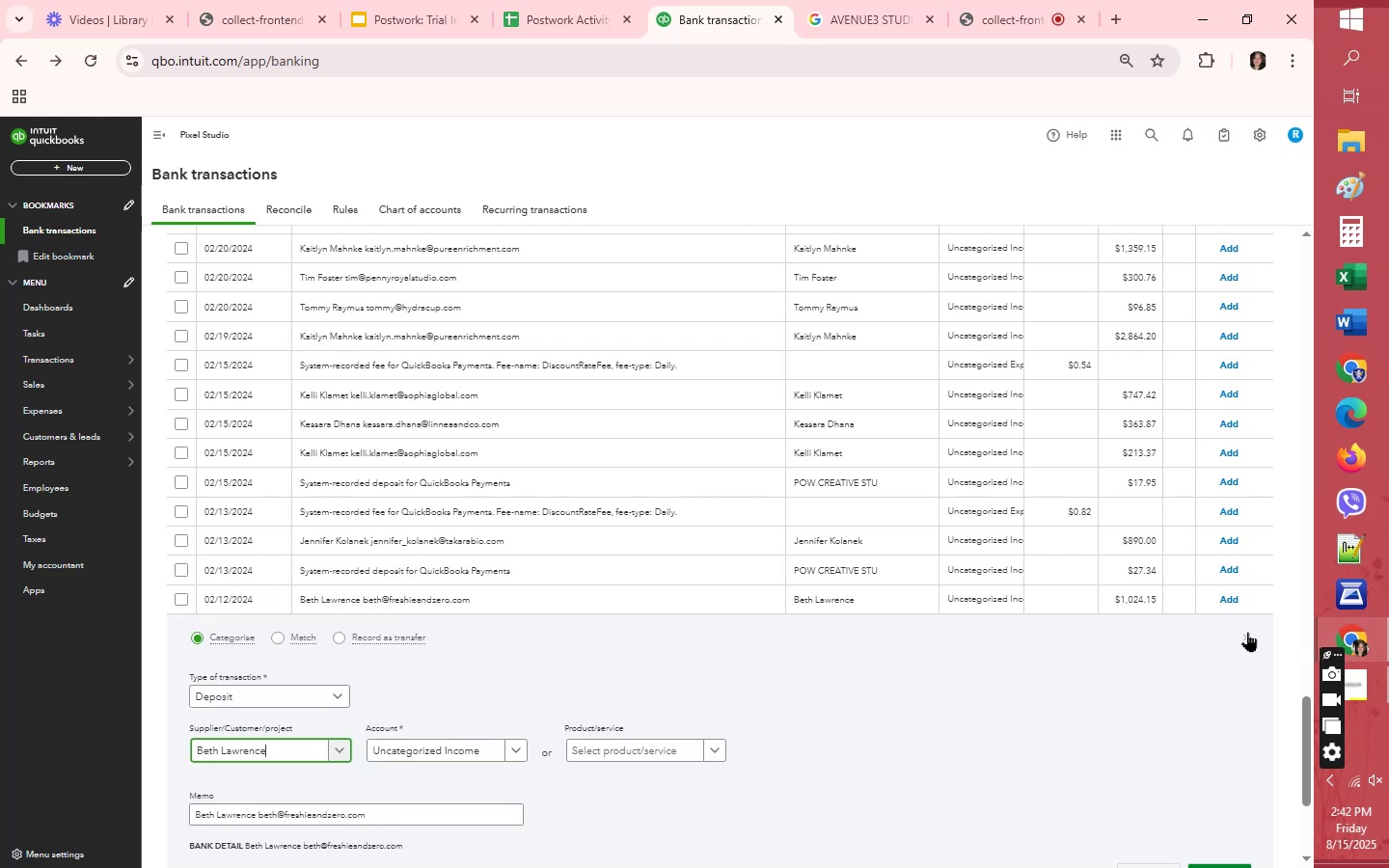 
left_click([1249, 639])
 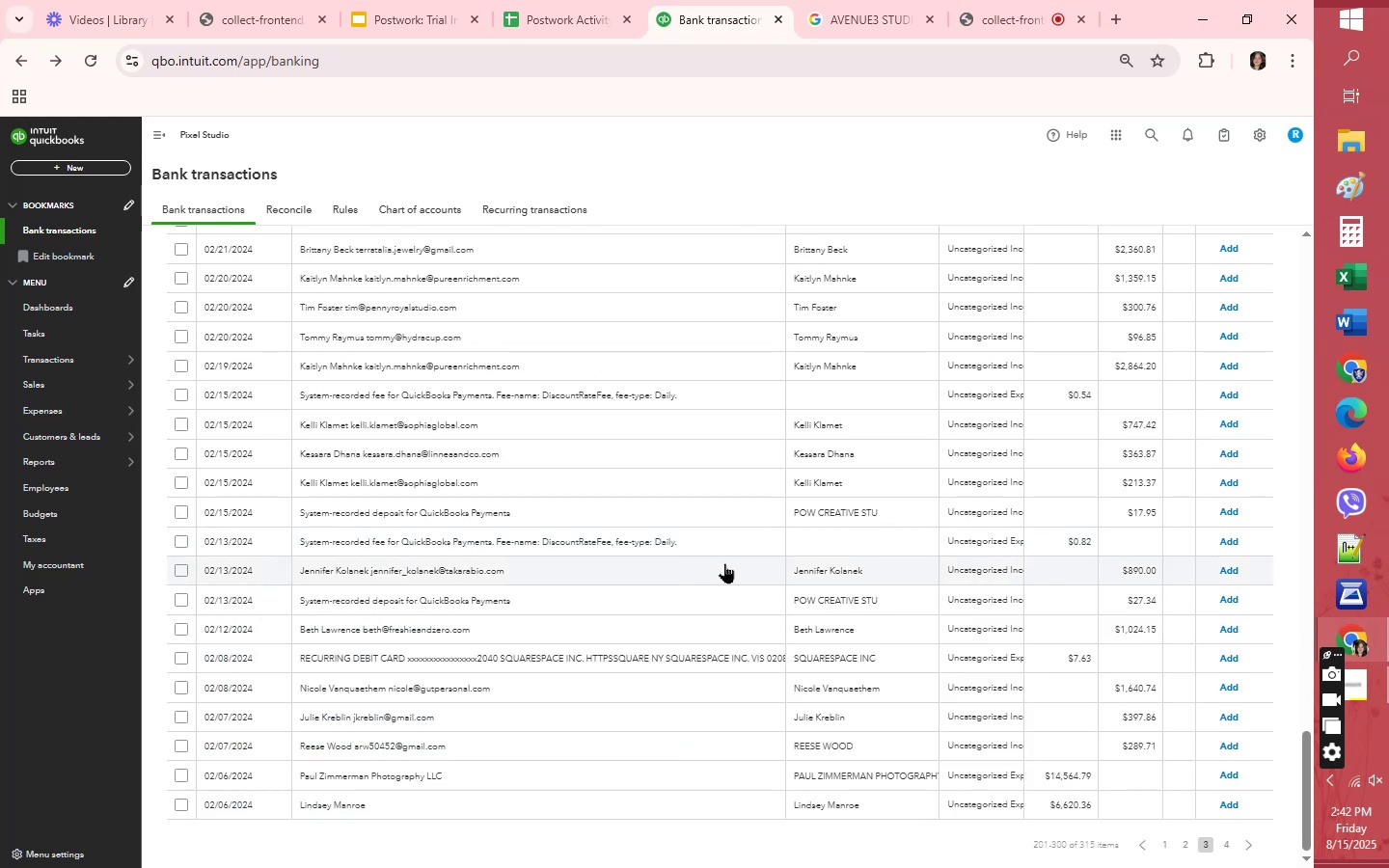 
scroll: coordinate [759, 612], scroll_direction: down, amount: 5.0
 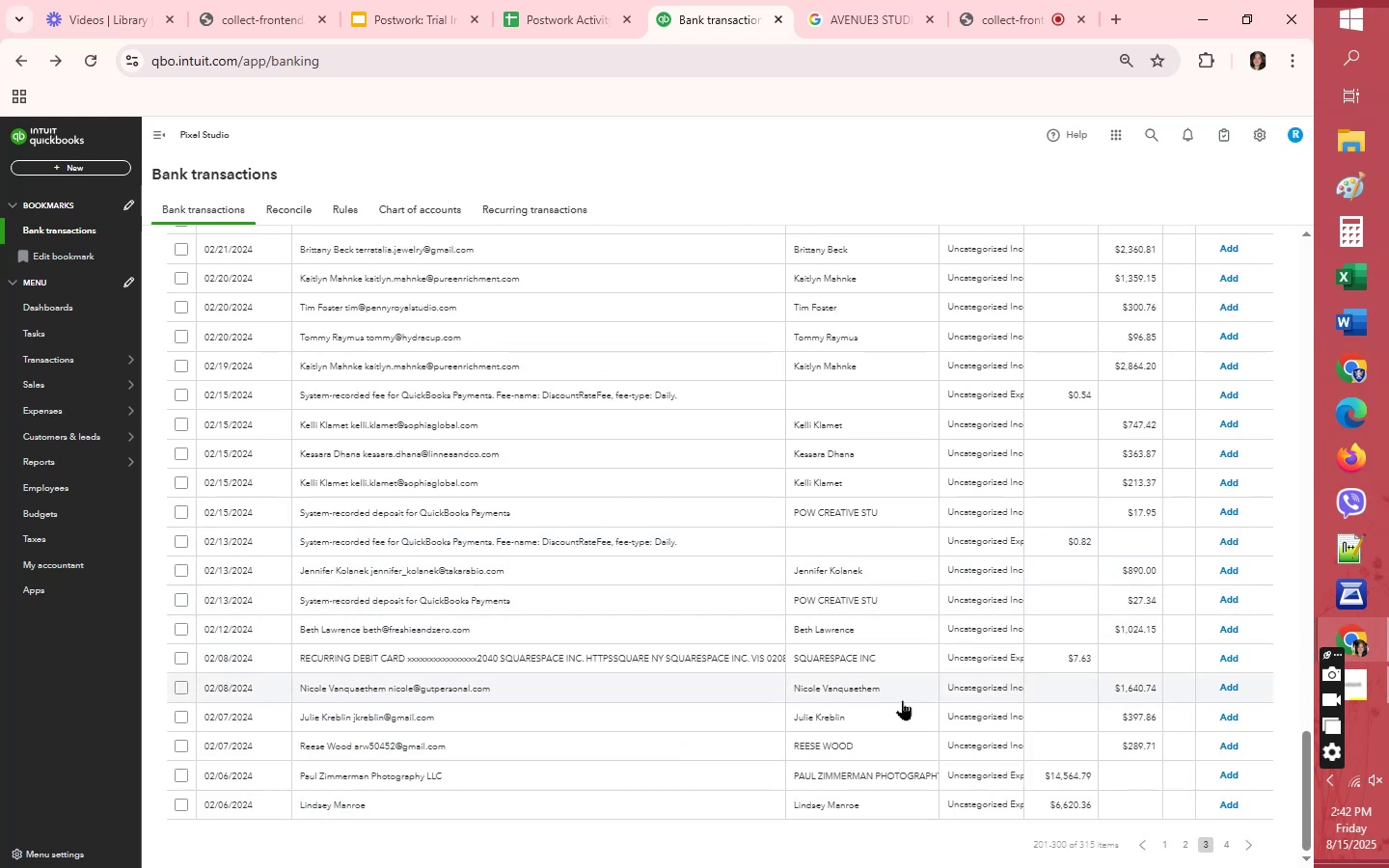 
scroll: coordinate [951, 701], scroll_direction: up, amount: 15.0
 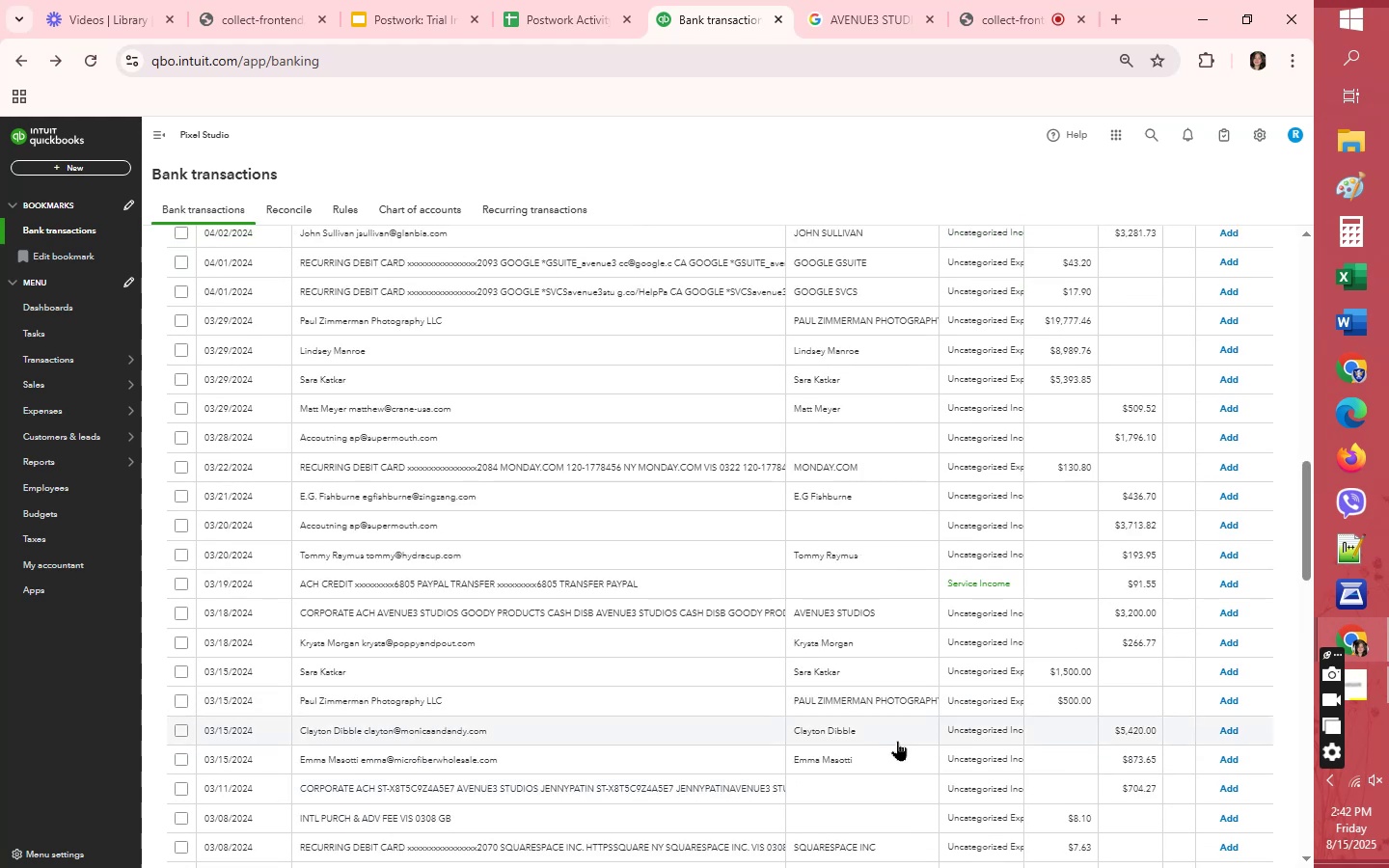 
left_click([817, 796])
 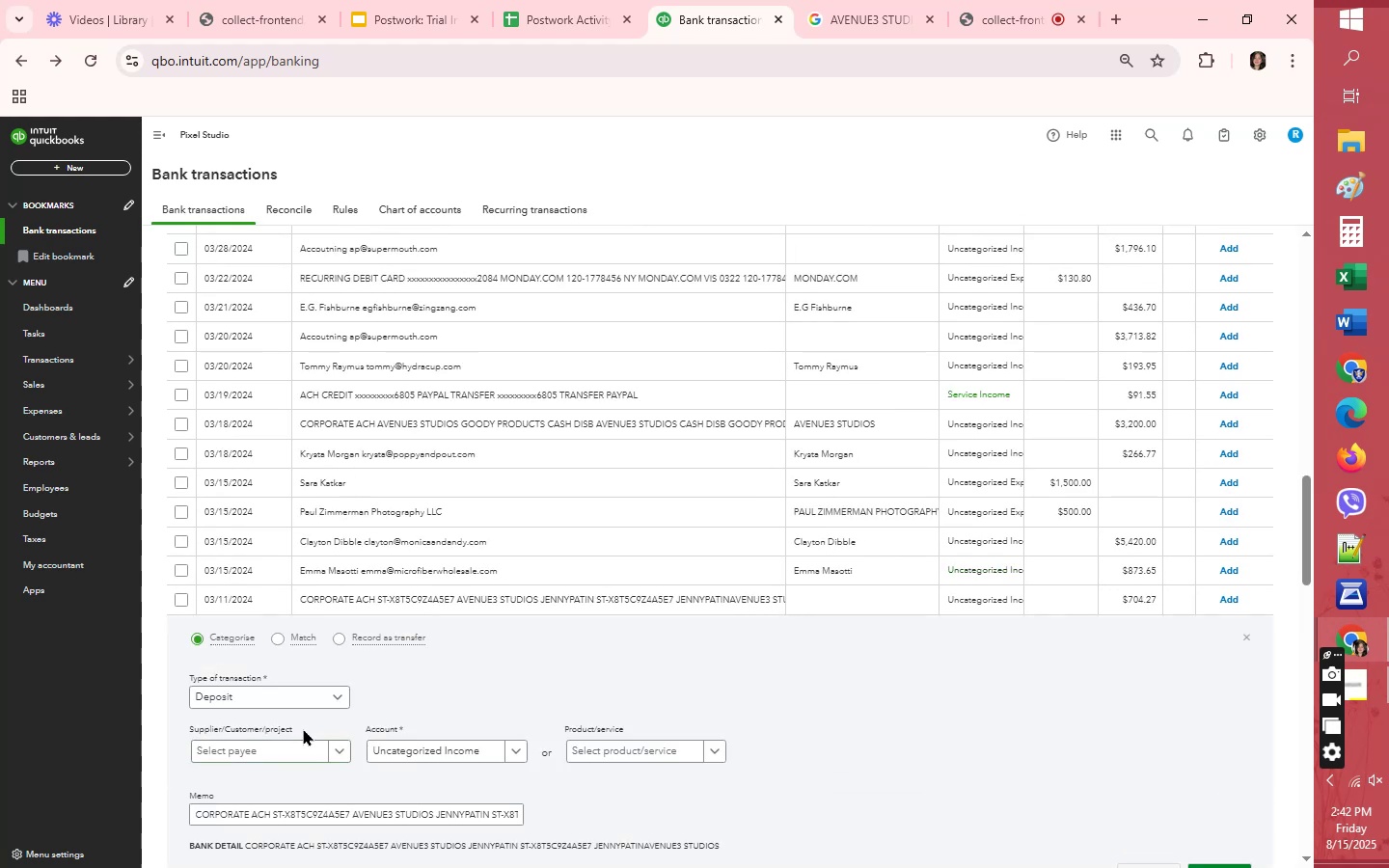 
left_click([302, 751])
 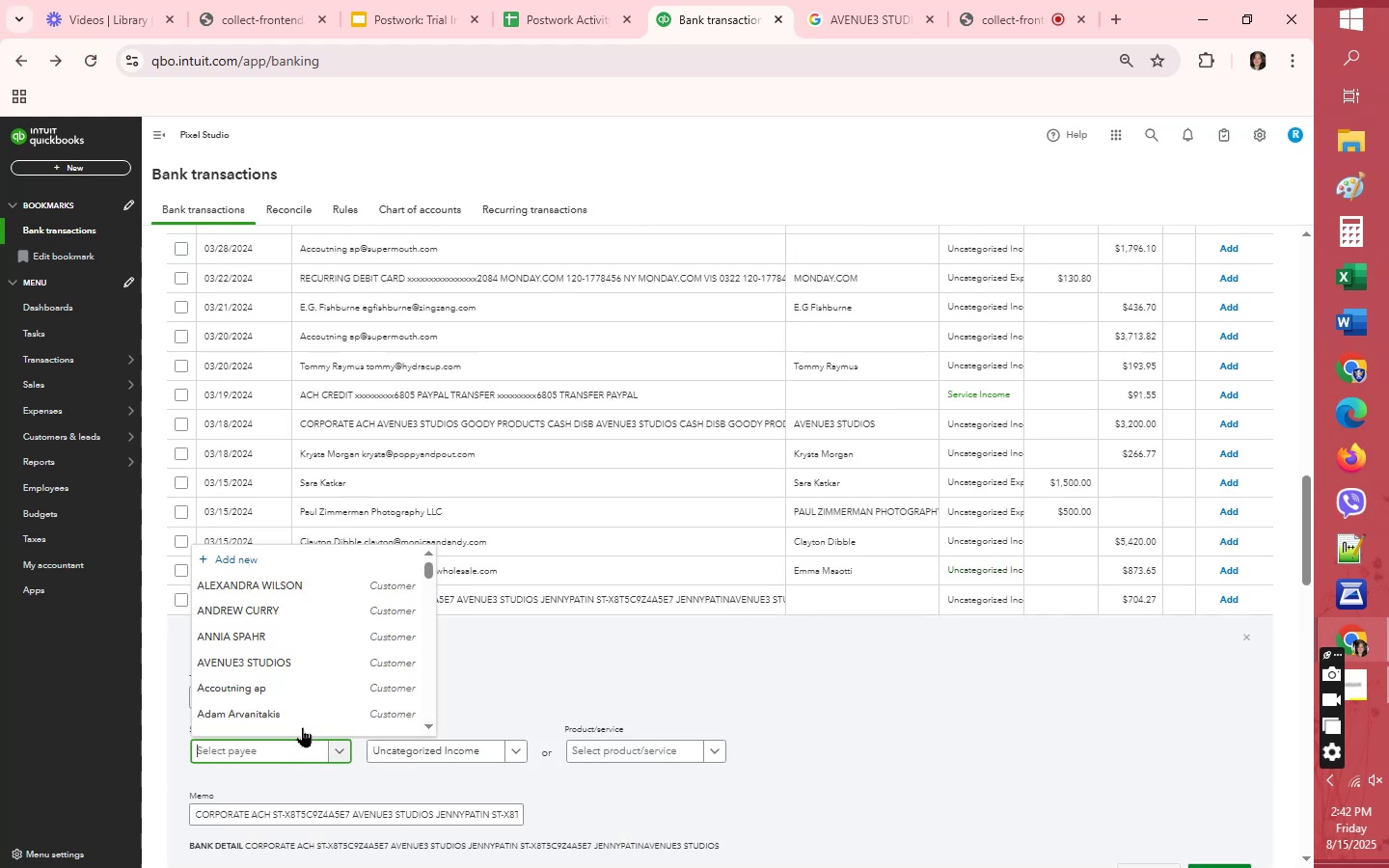 
left_click([293, 663])
 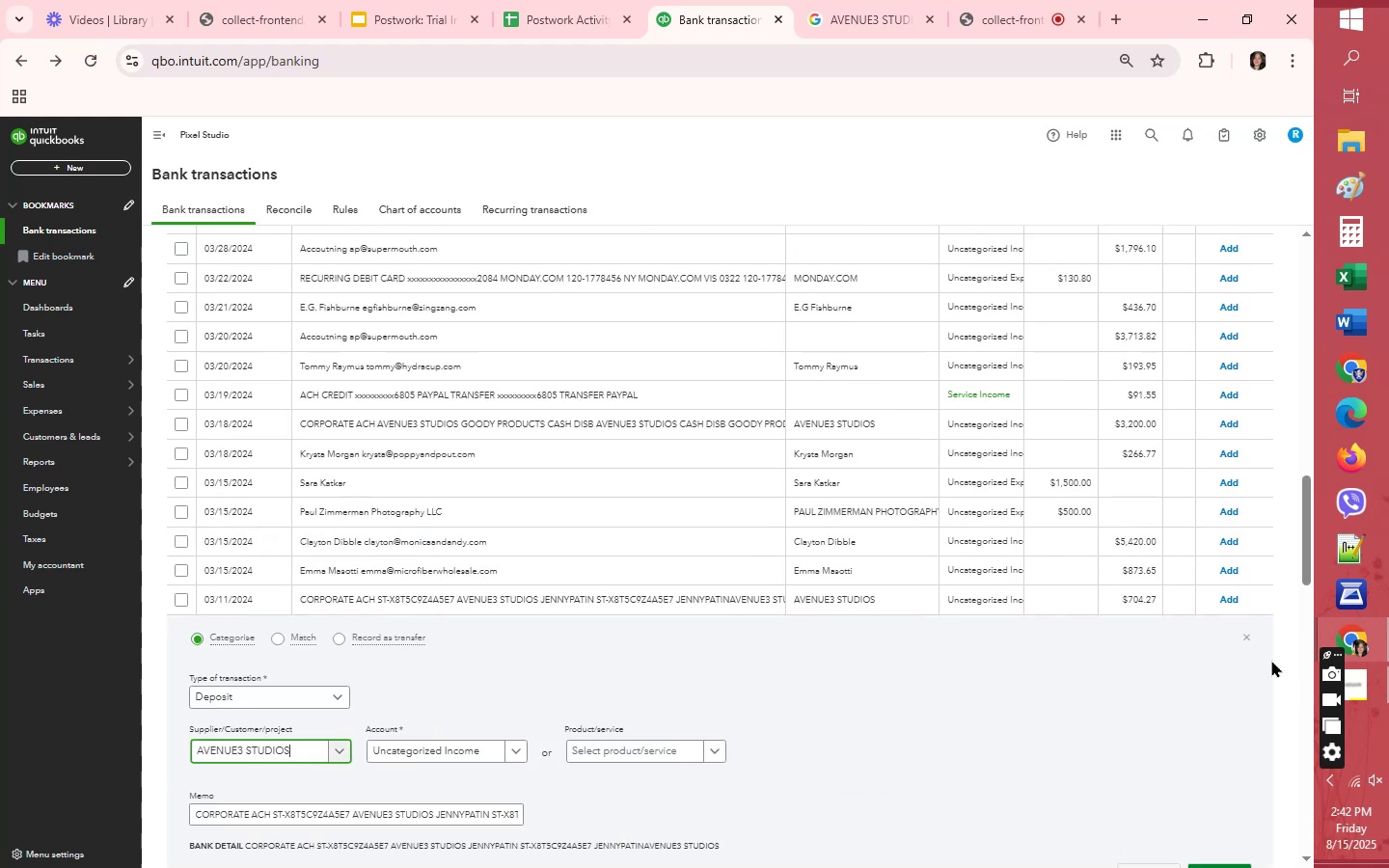 
left_click([1243, 638])
 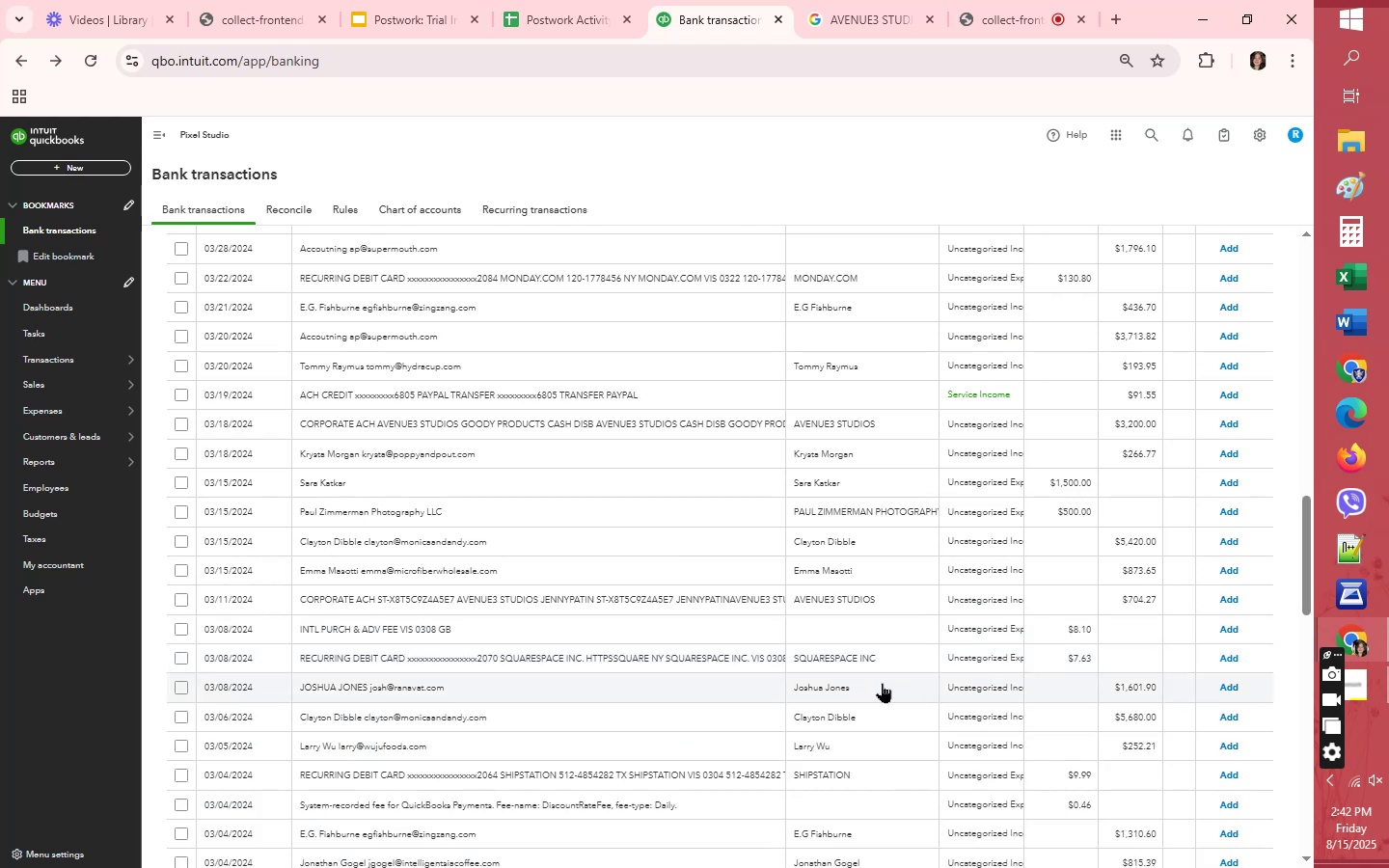 
scroll: coordinate [881, 671], scroll_direction: up, amount: 2.0
 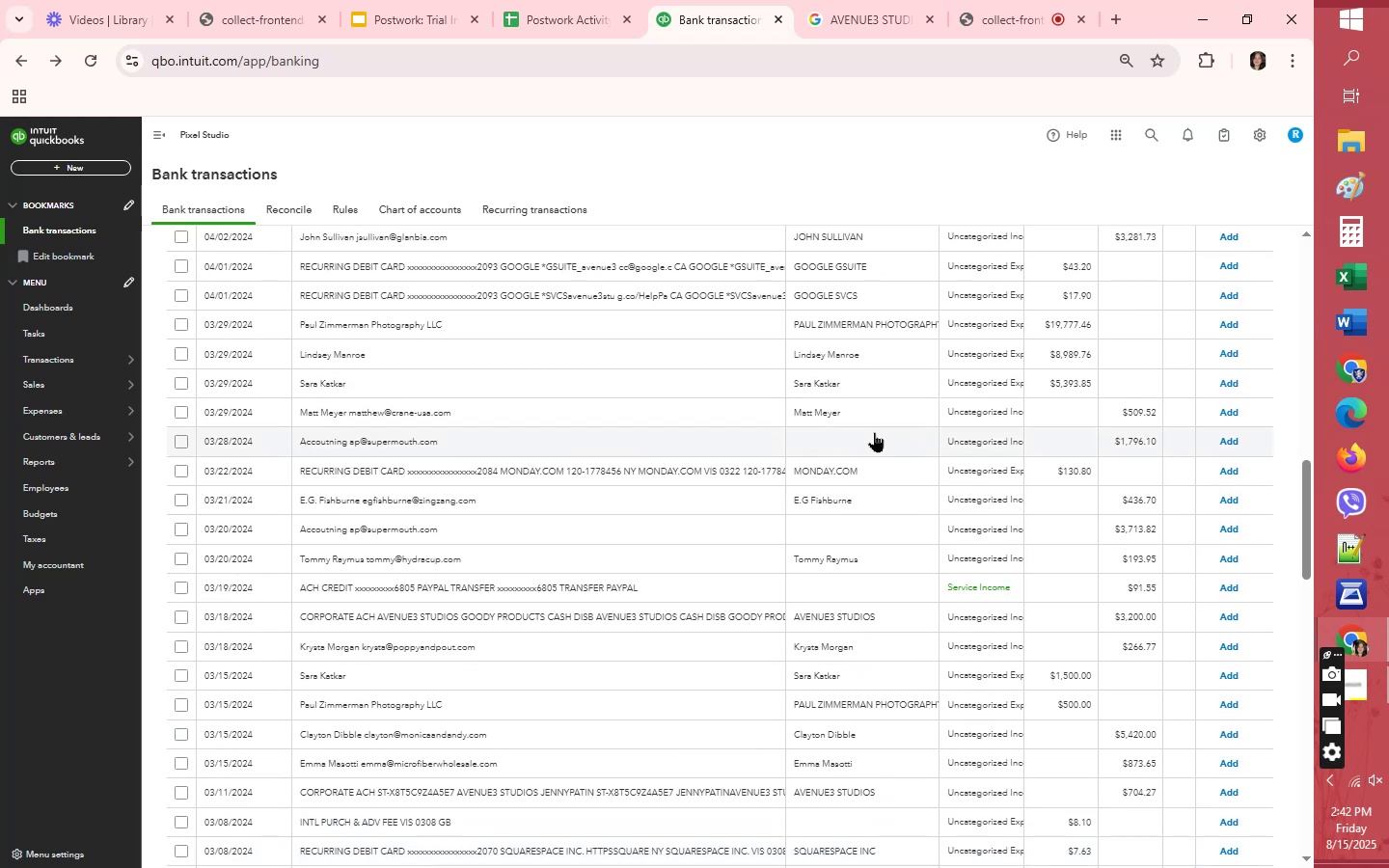 
left_click([839, 443])
 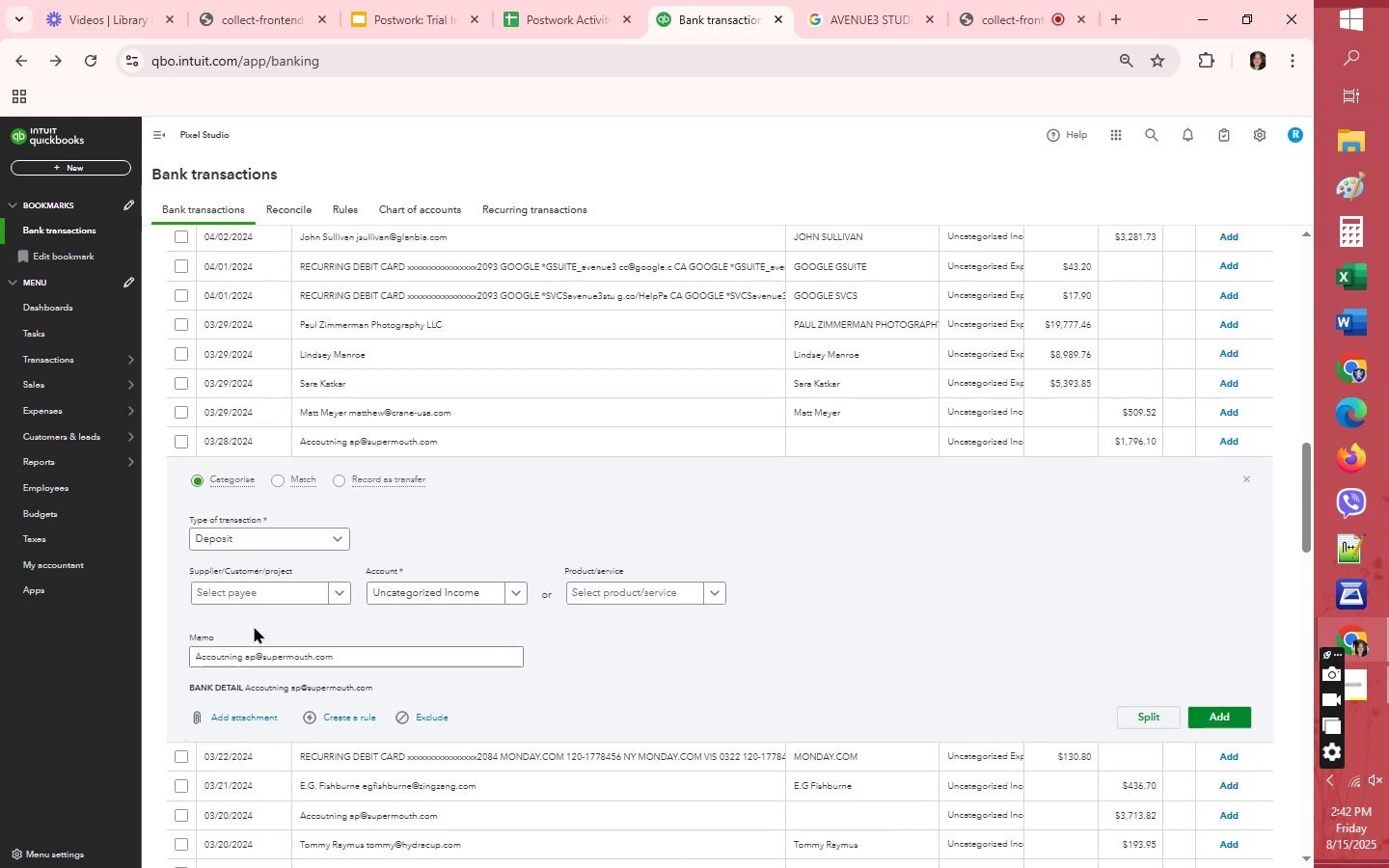 
left_click([258, 597])
 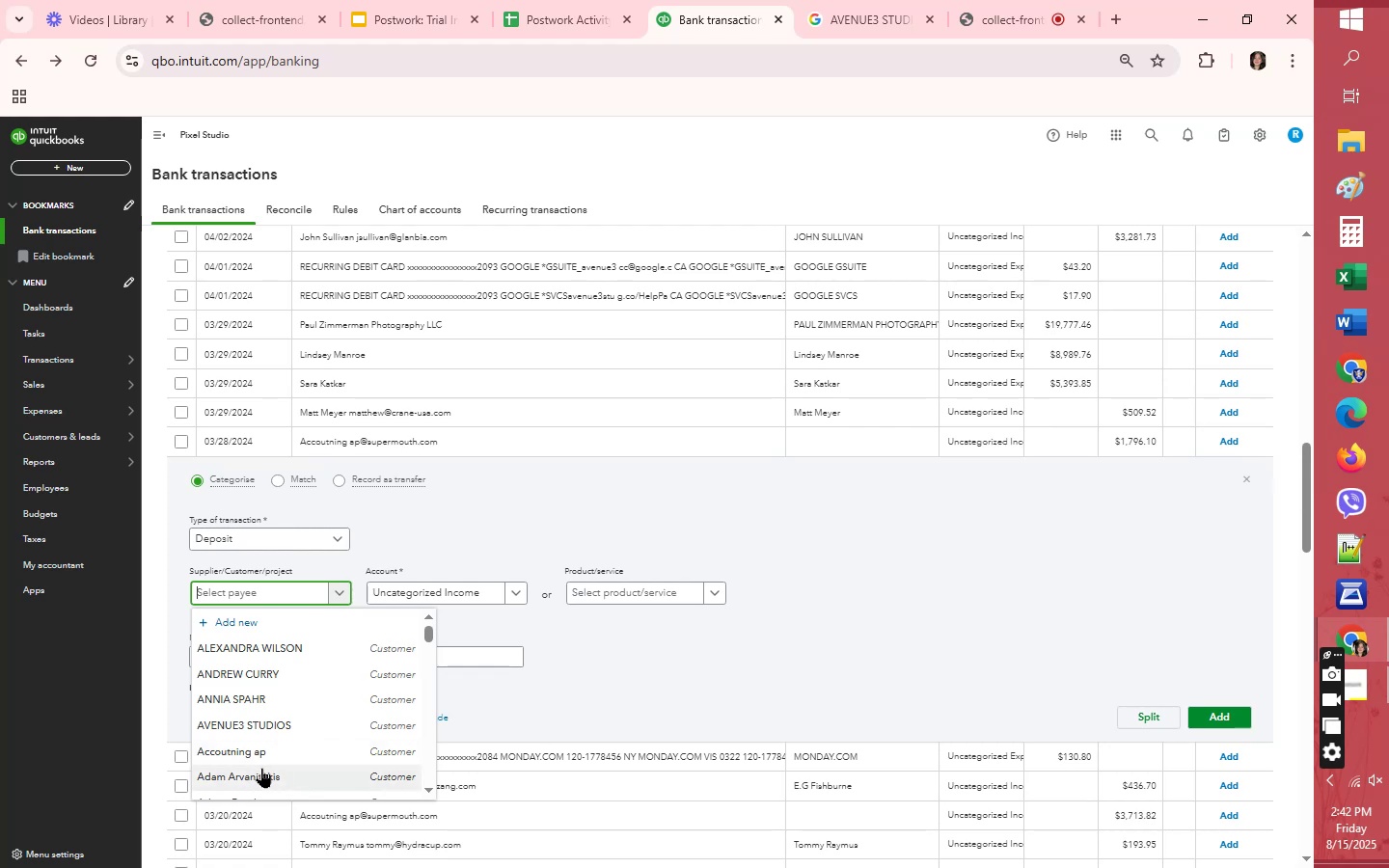 
left_click([264, 760])
 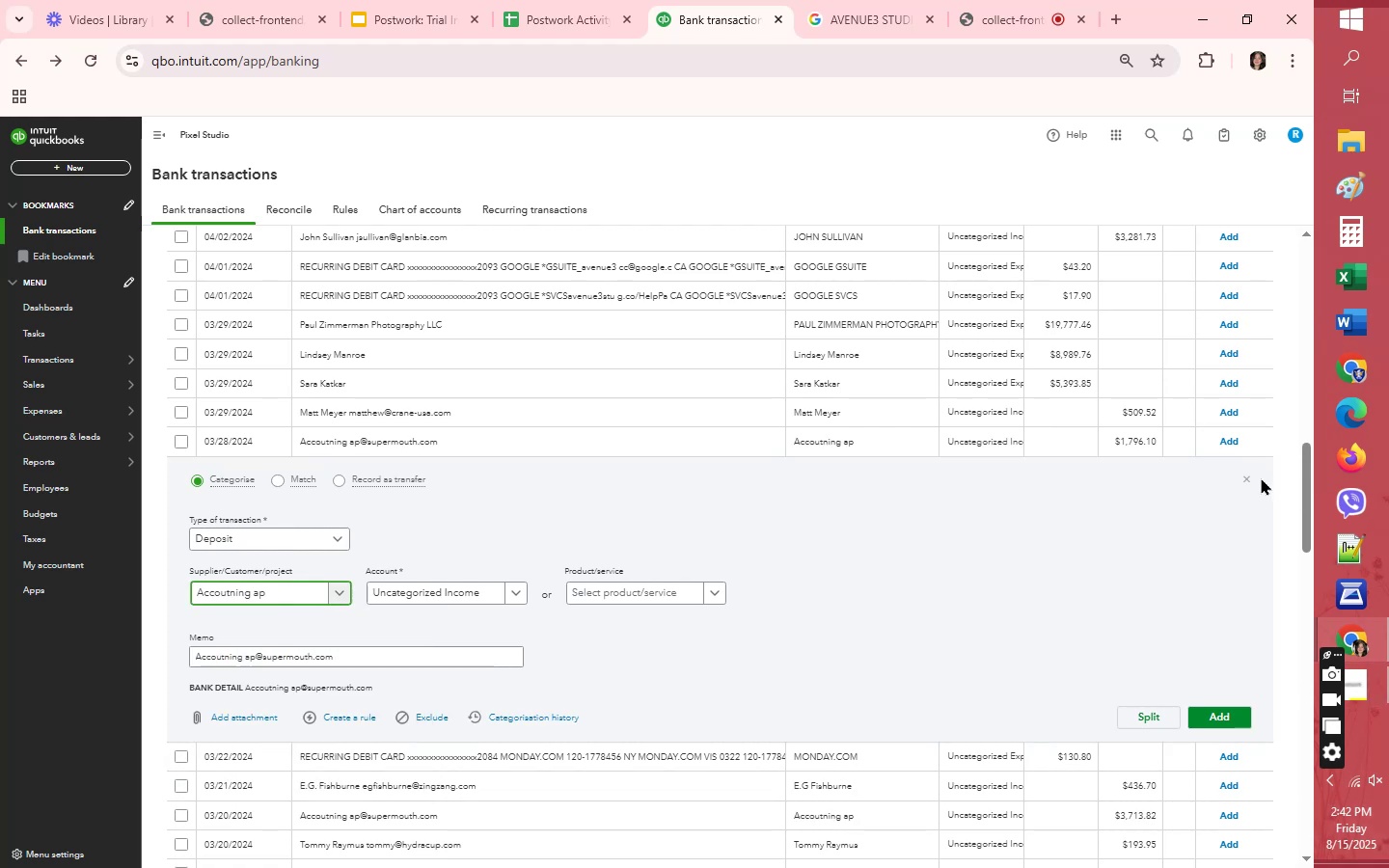 
left_click([1244, 479])
 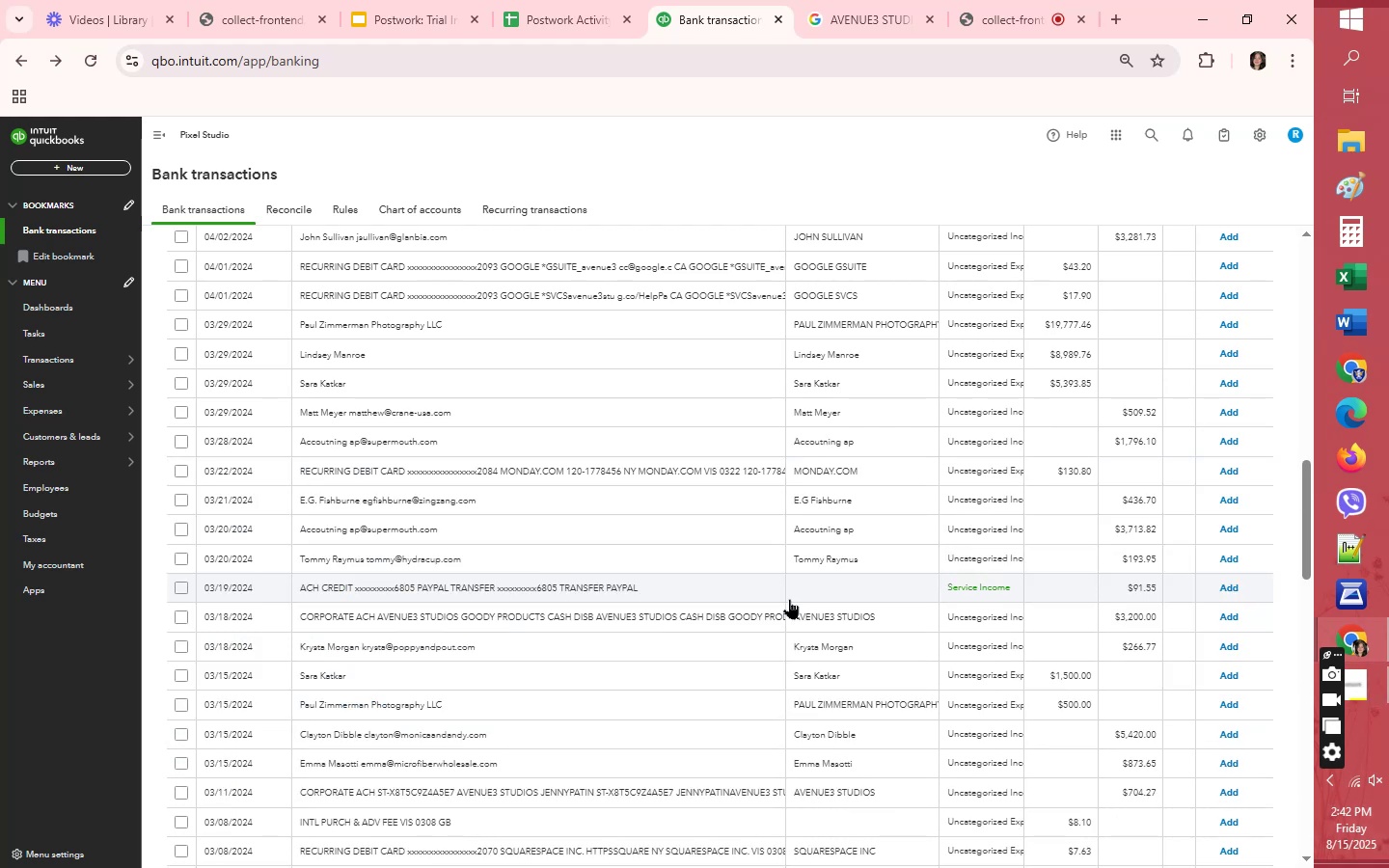 
scroll: coordinate [789, 599], scroll_direction: up, amount: 5.0
 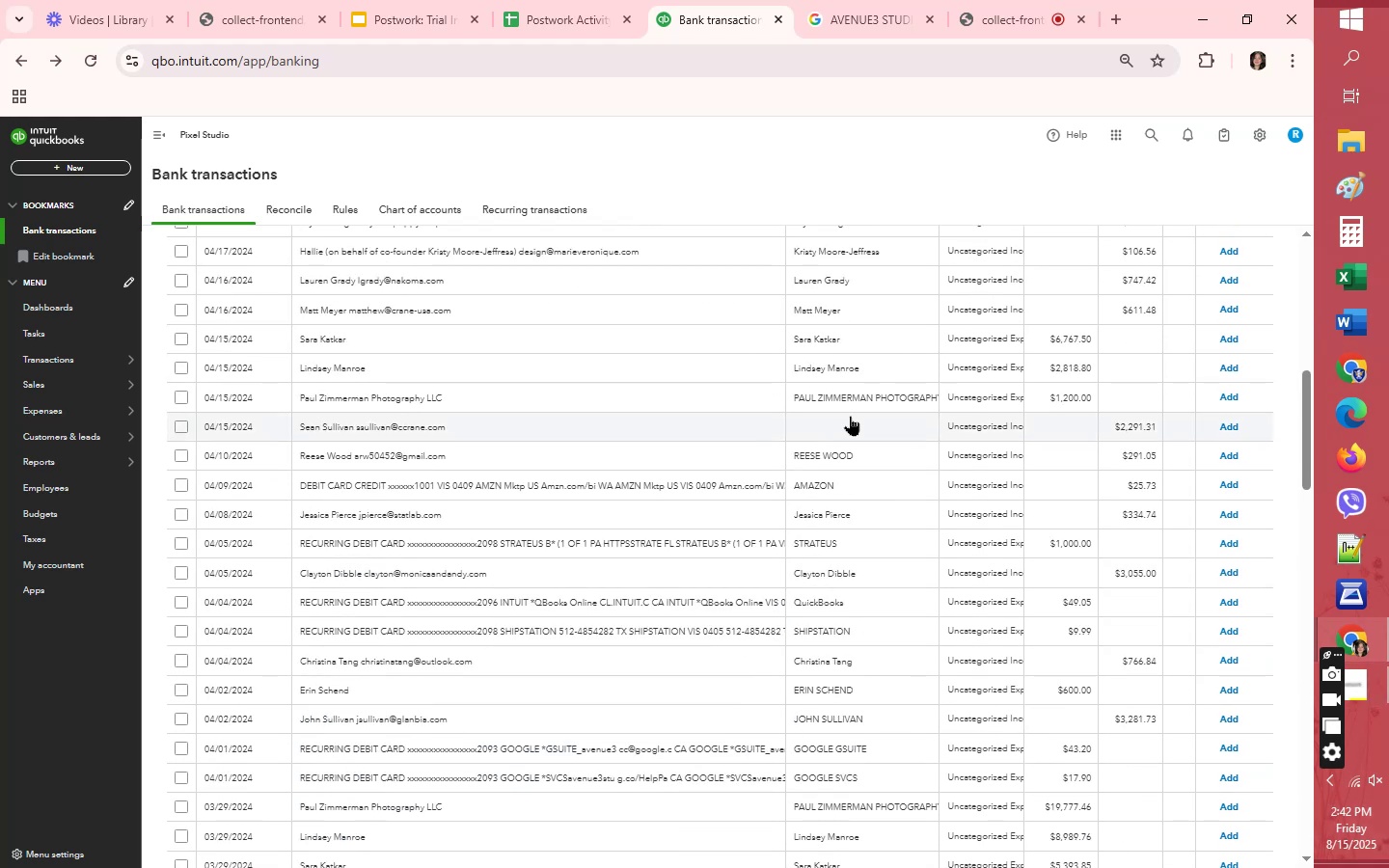 
left_click([852, 421])
 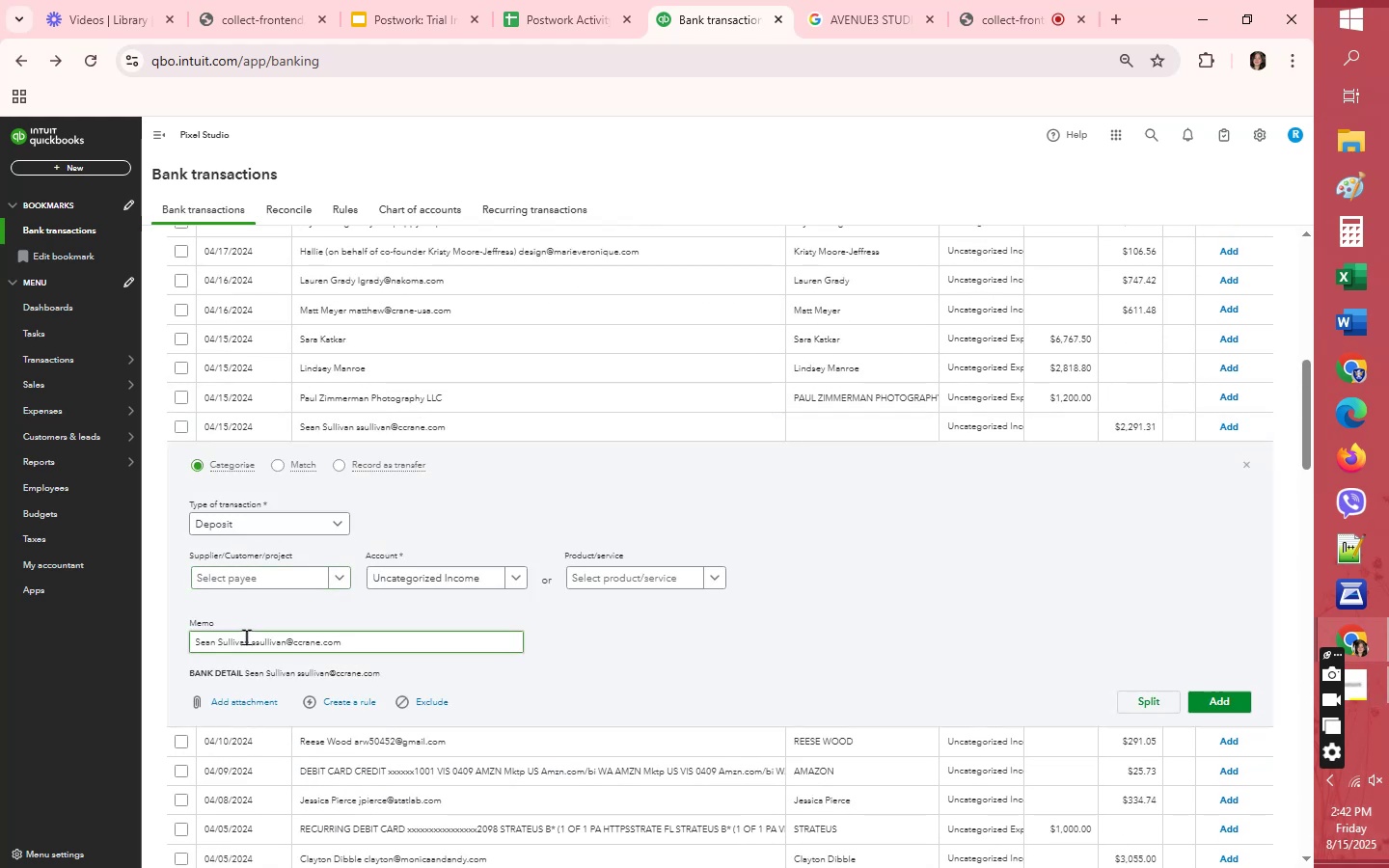 
key(Control+C)
 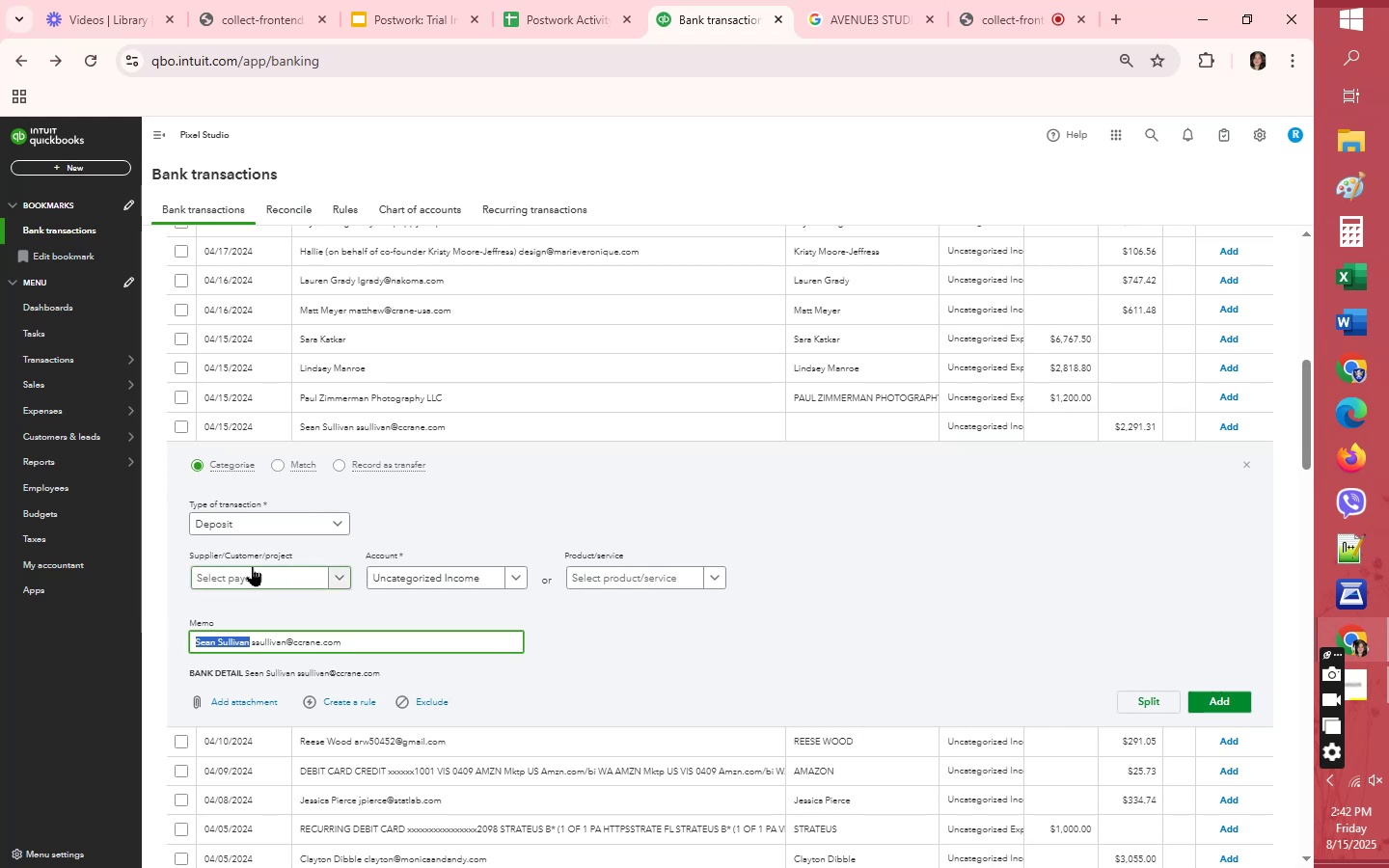 
left_click([252, 566])
 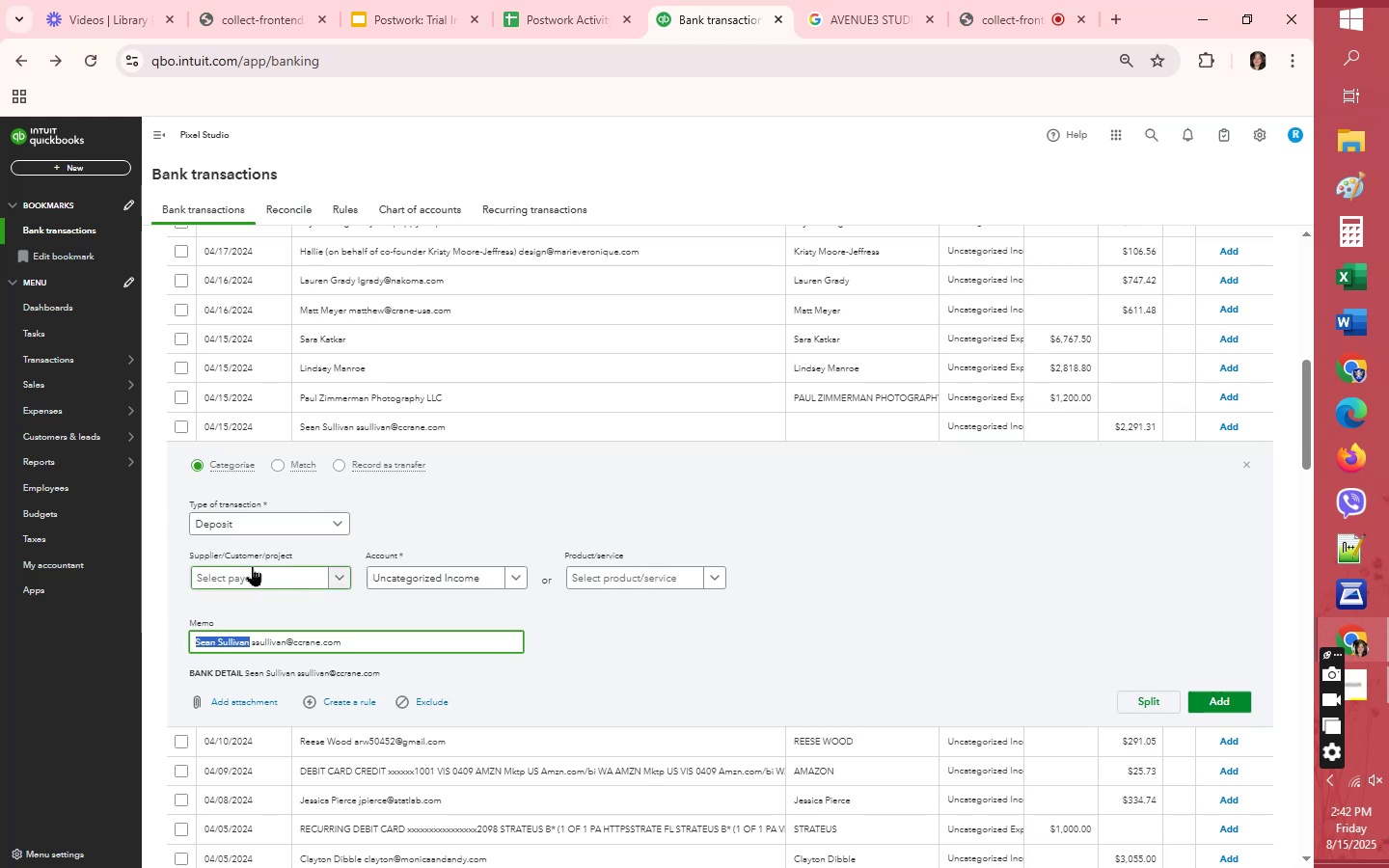 
key(Control+V)
 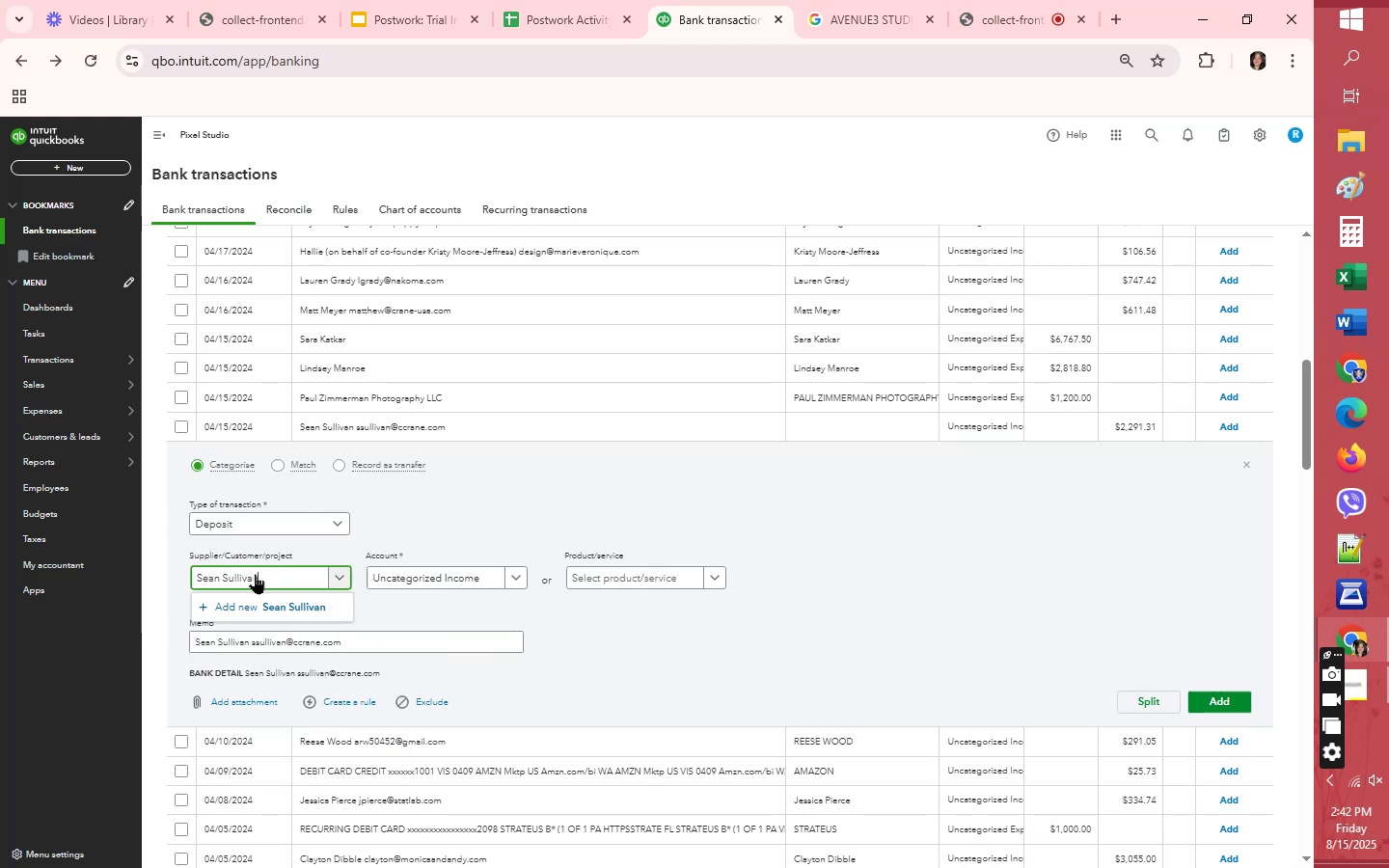 
left_click([263, 606])
 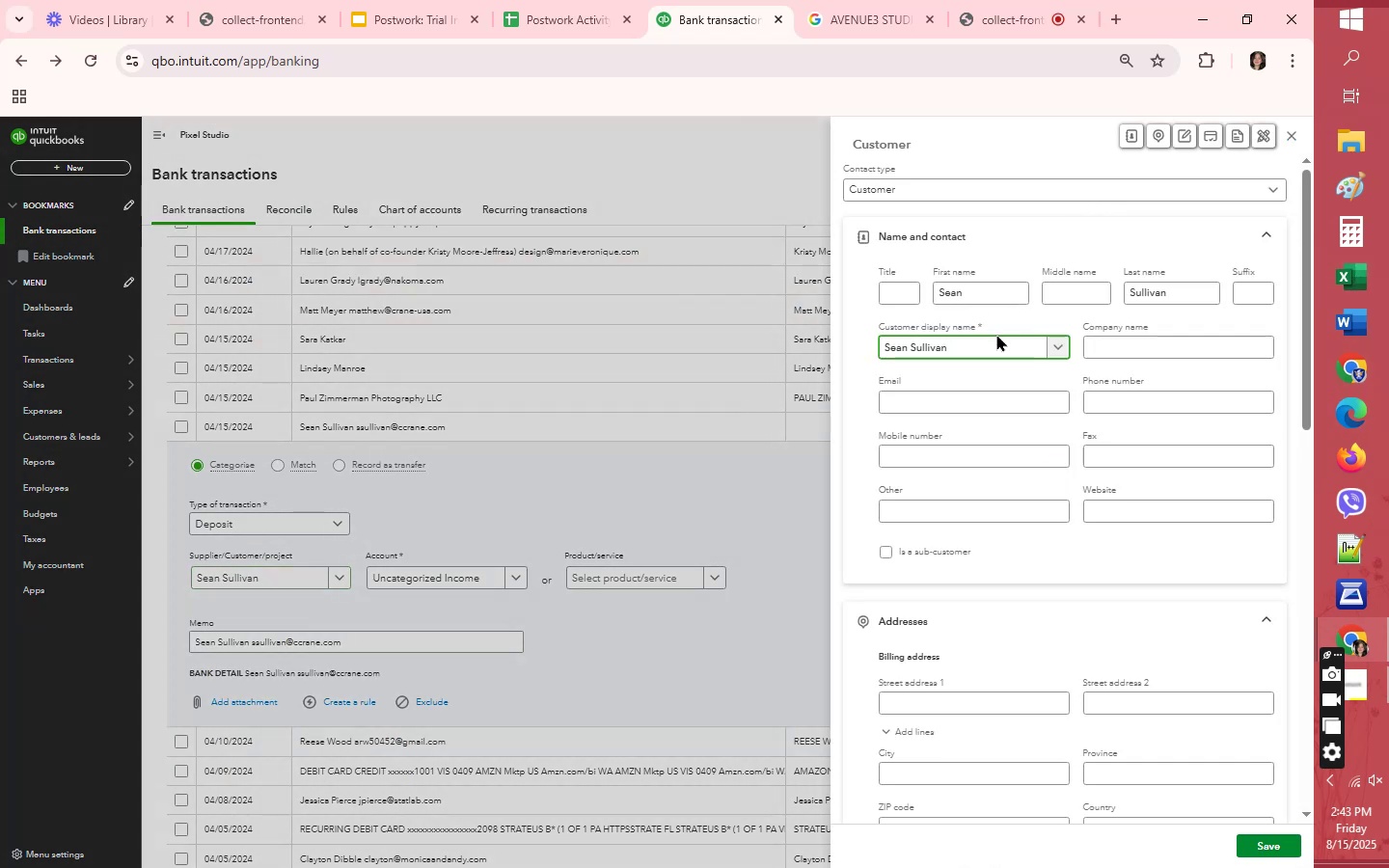 
double_click([994, 296])
 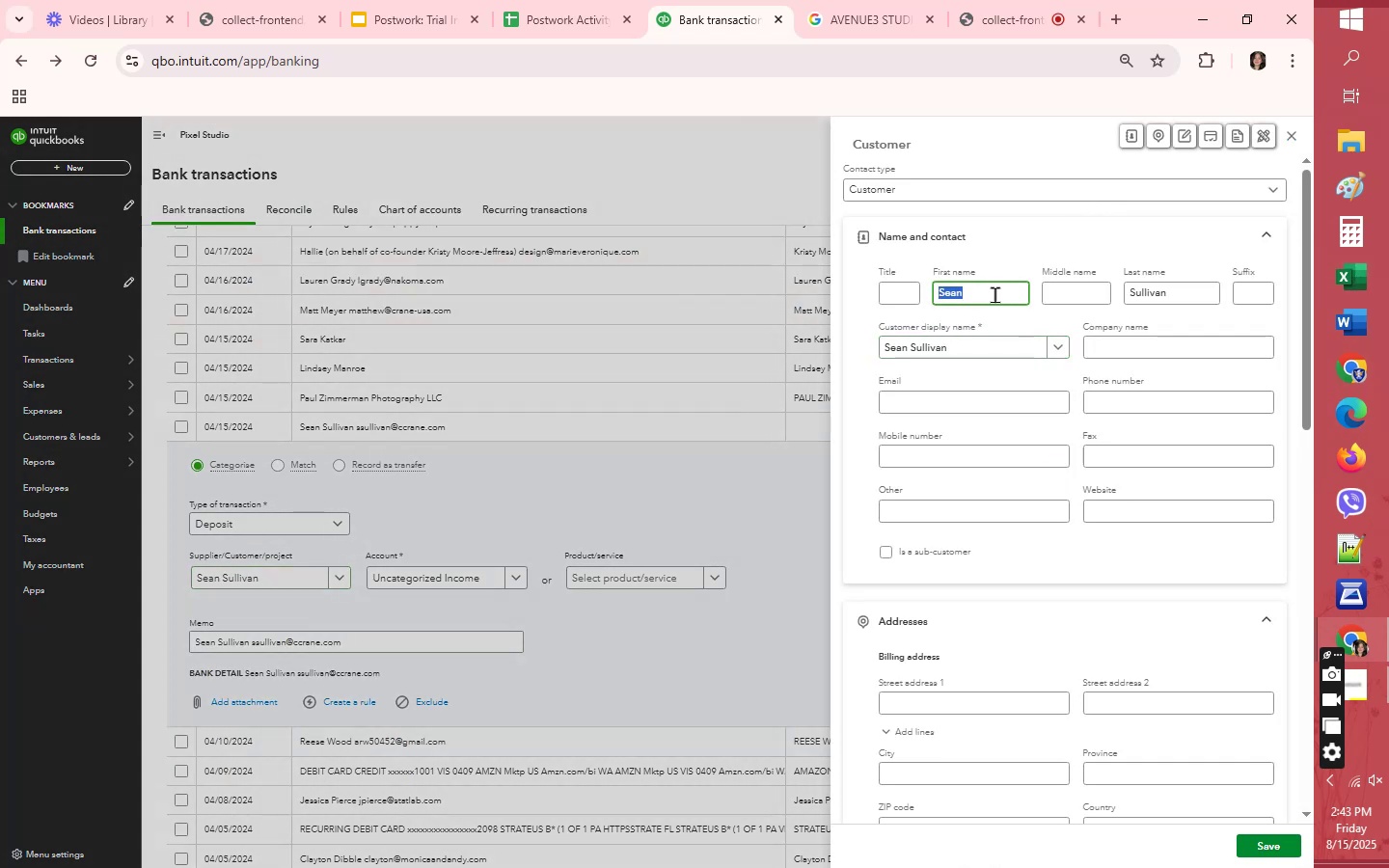 
key(Backspace)
 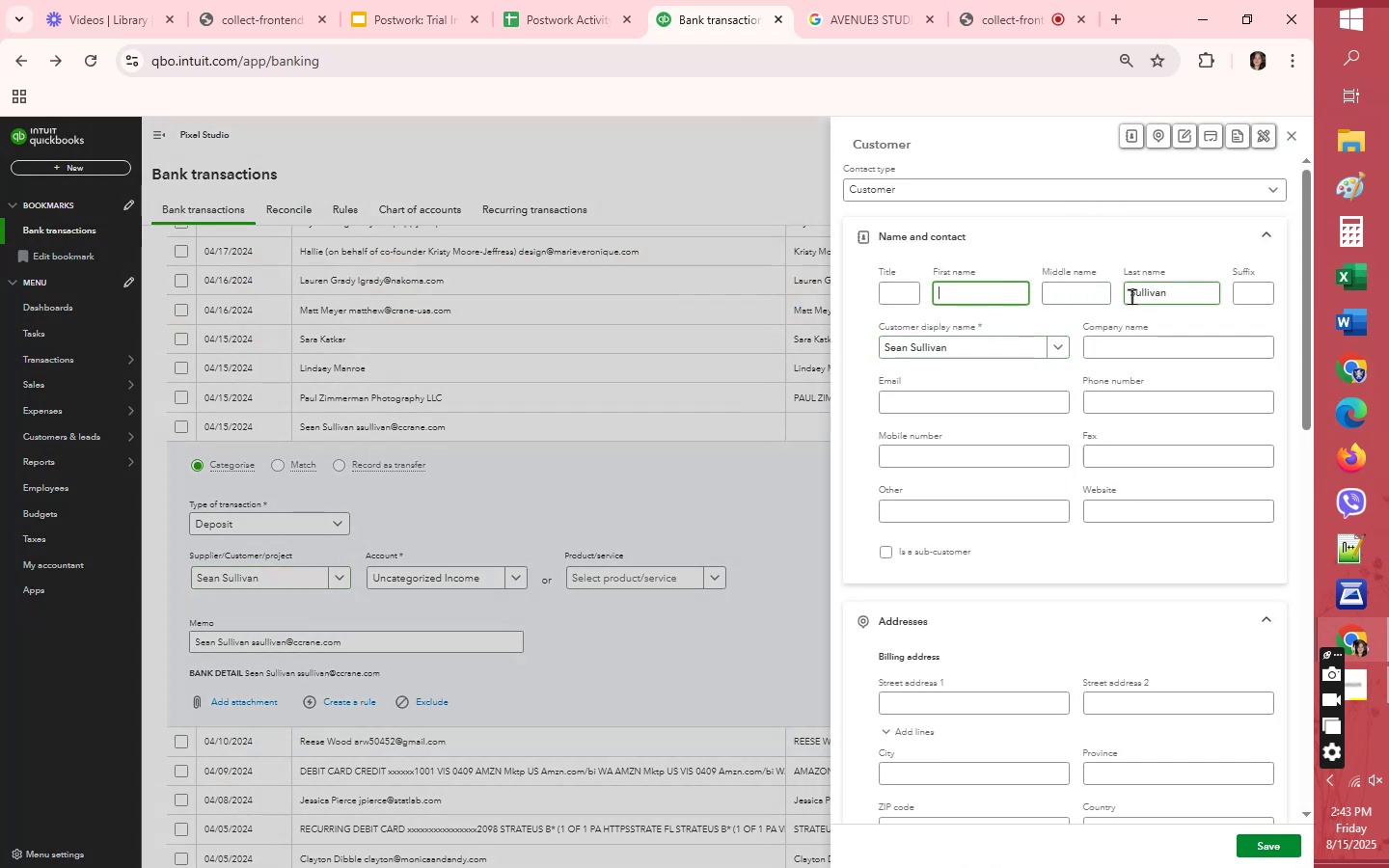 
double_click([1131, 296])
 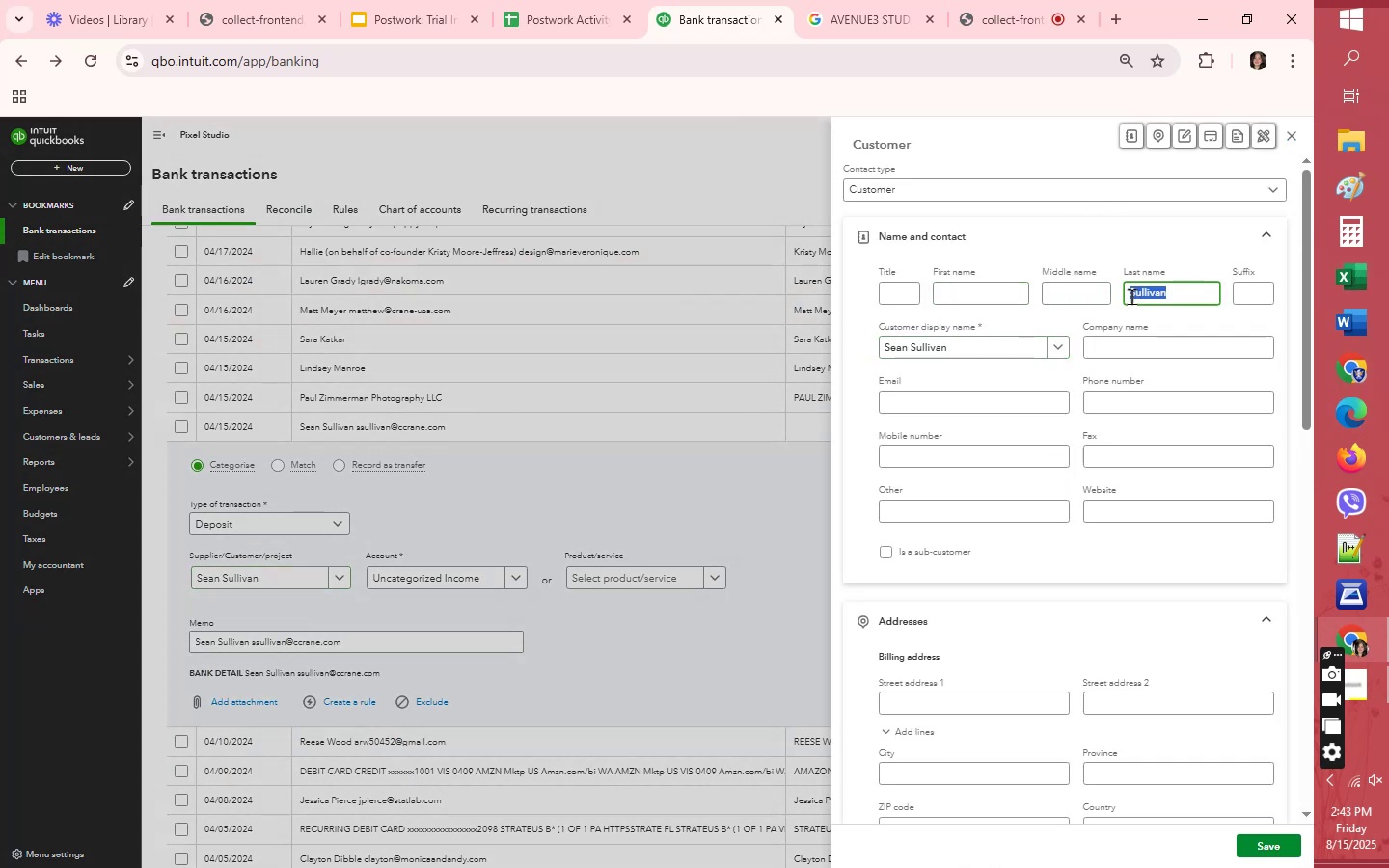 
key(Backspace)
 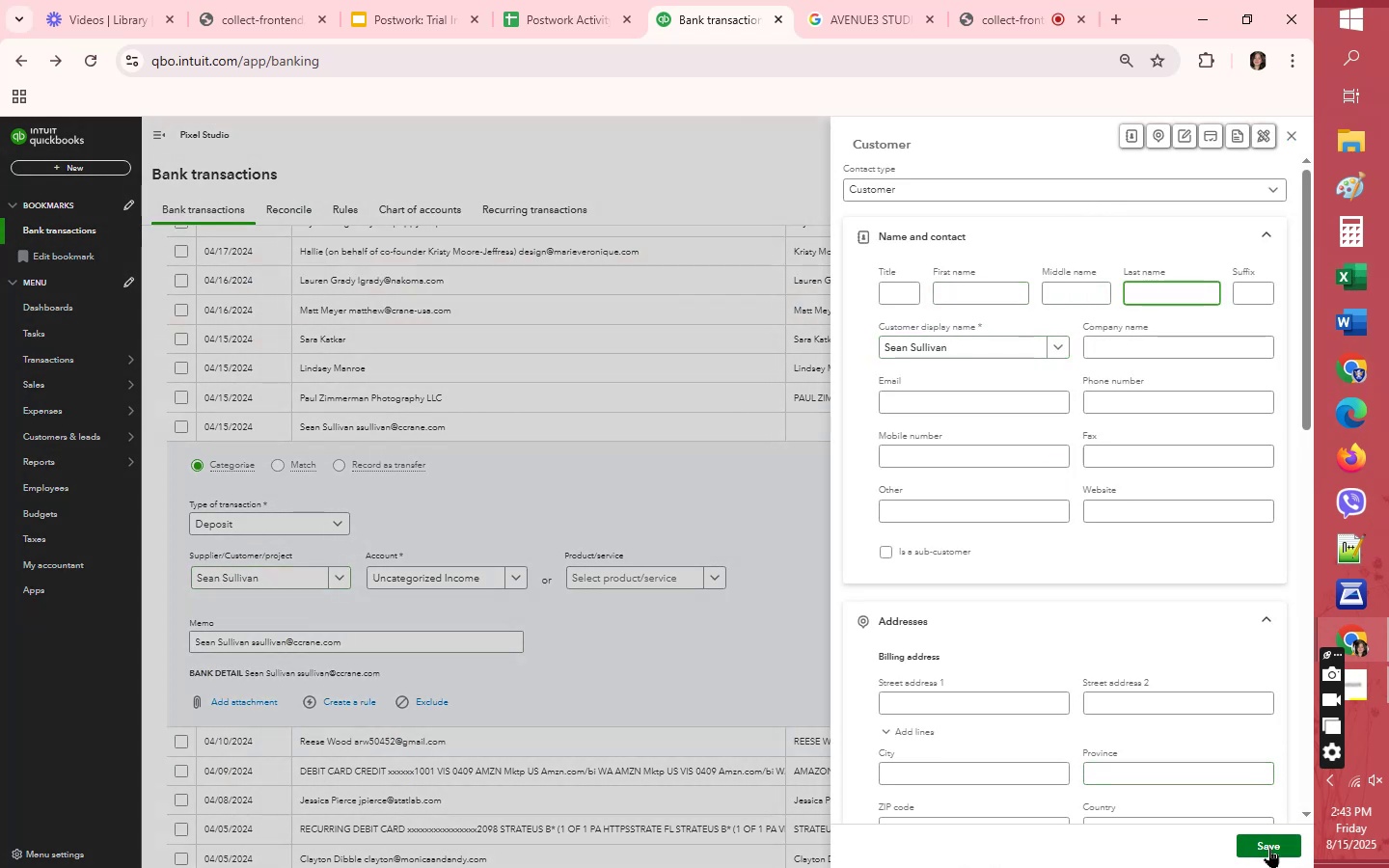 
left_click([1269, 848])
 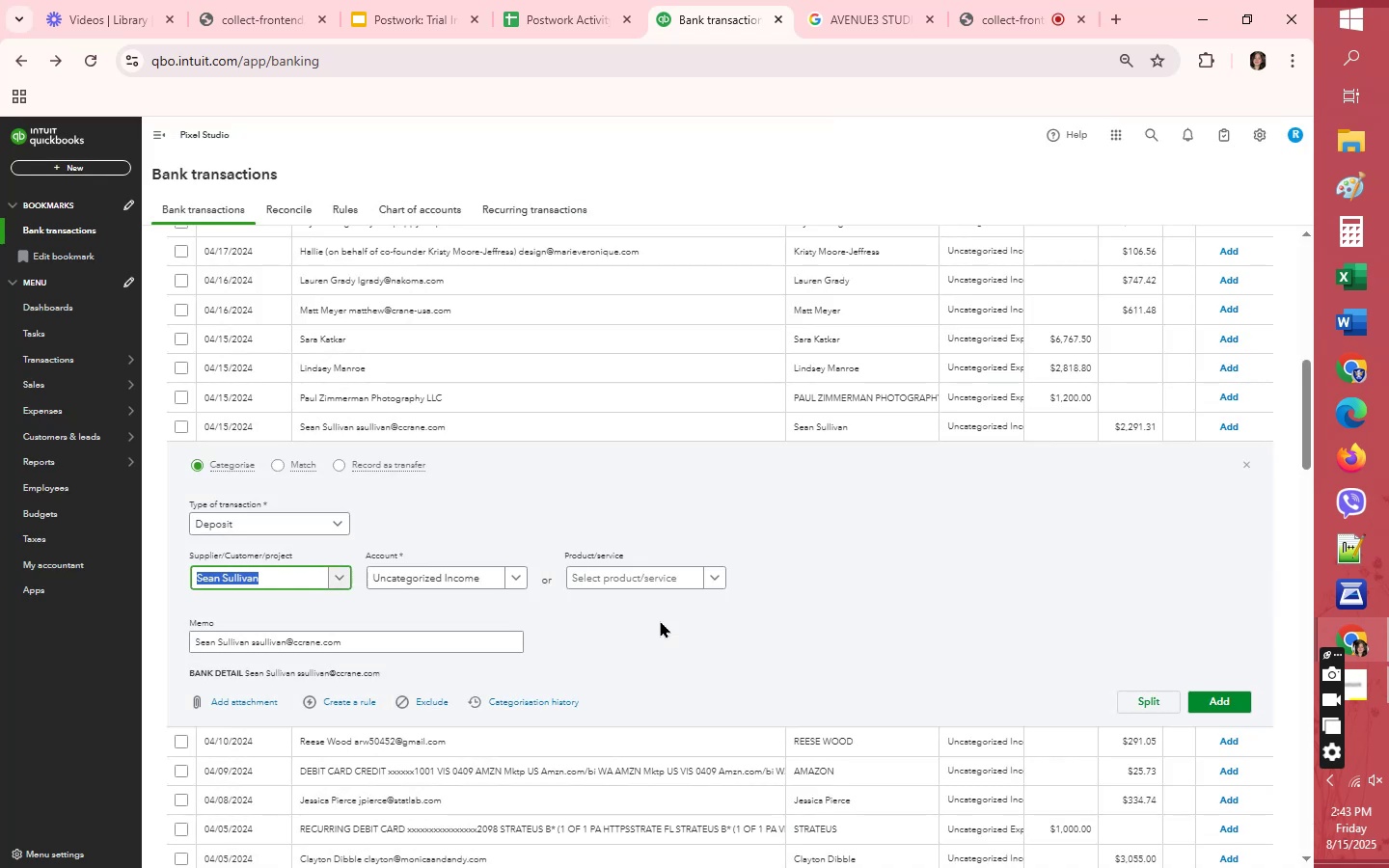 
left_click([1246, 464])
 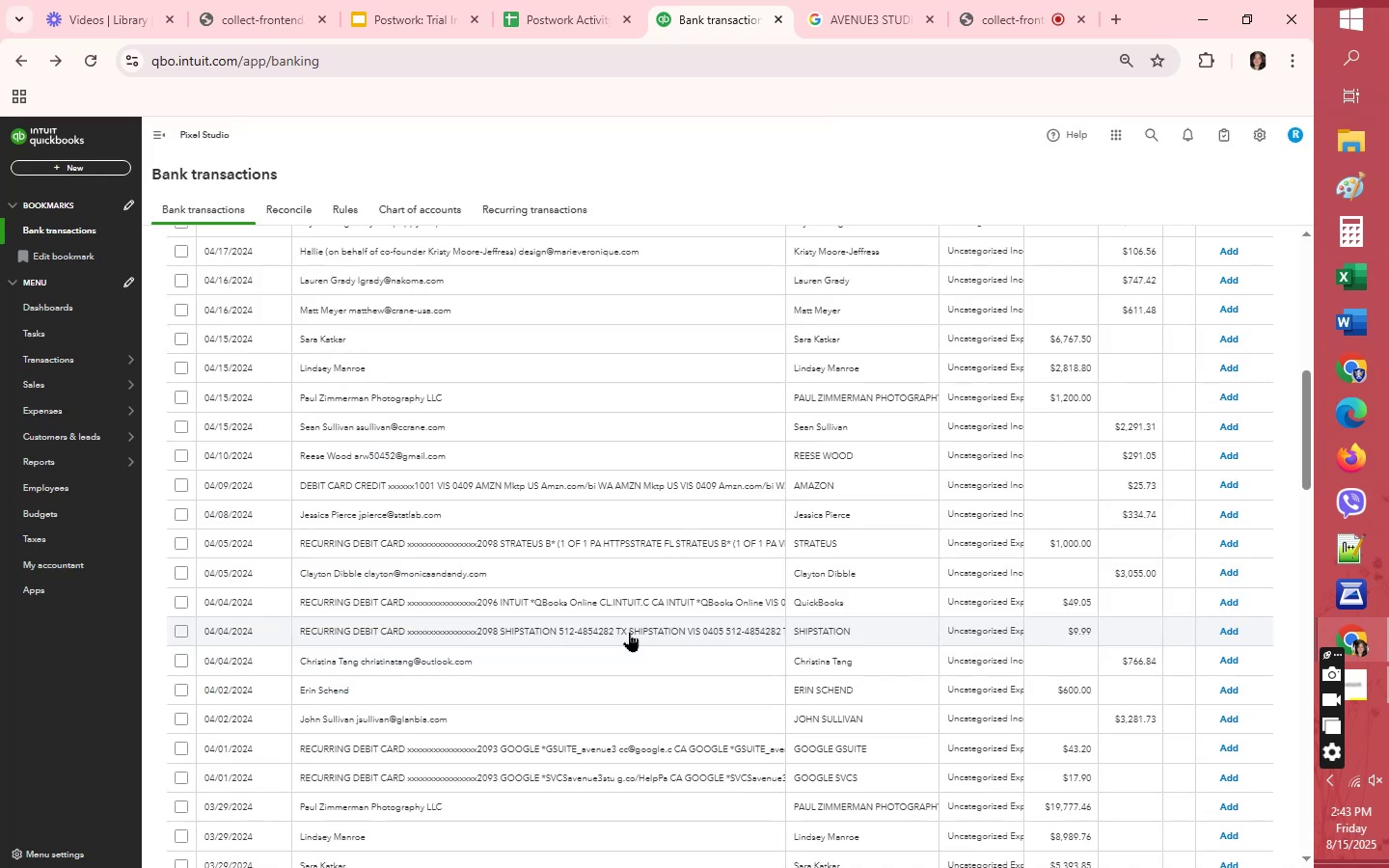 
scroll: coordinate [629, 635], scroll_direction: down, amount: 18.0
 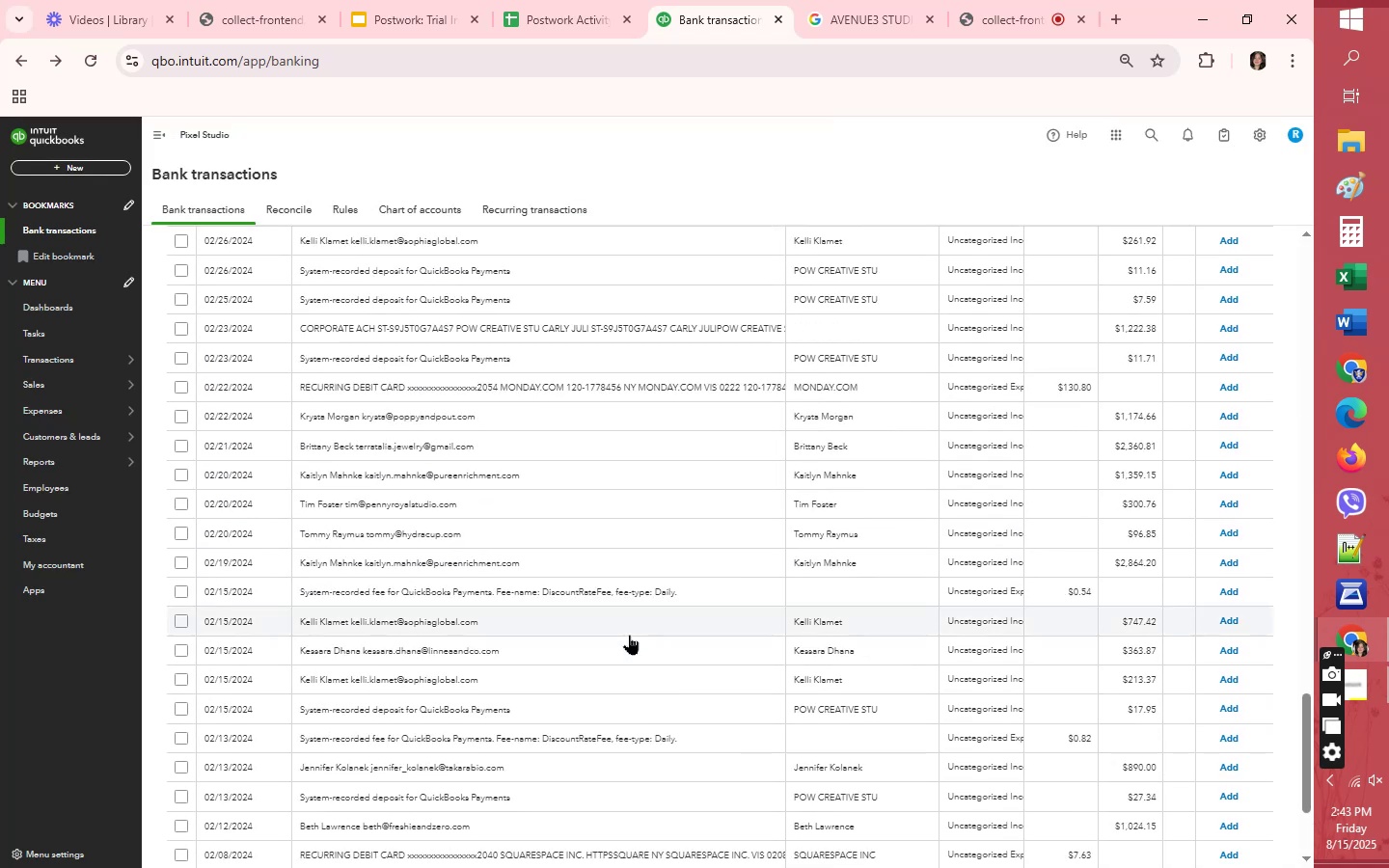 
scroll: coordinate [626, 617], scroll_direction: up, amount: 32.0
 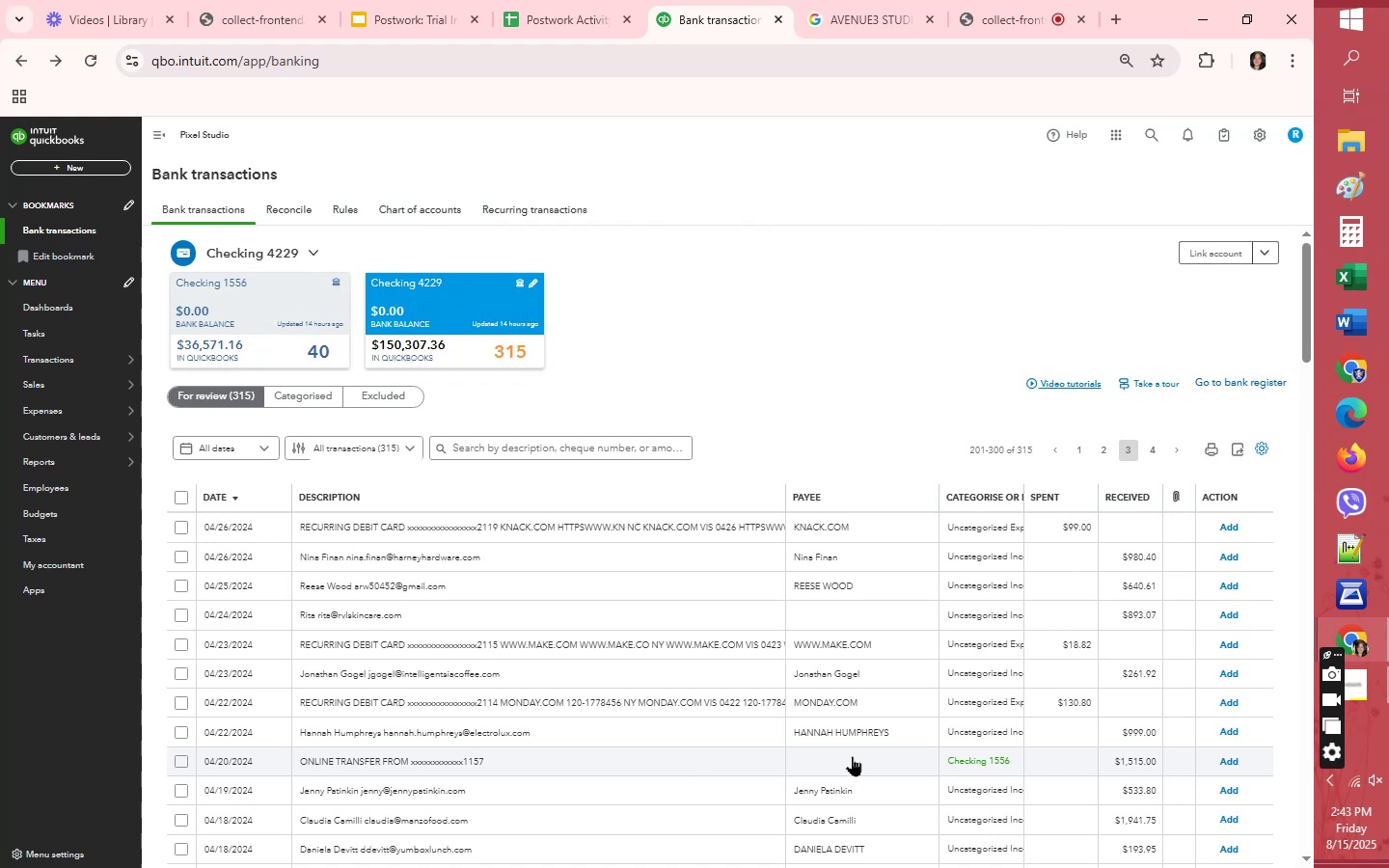 
wait(6.69)
 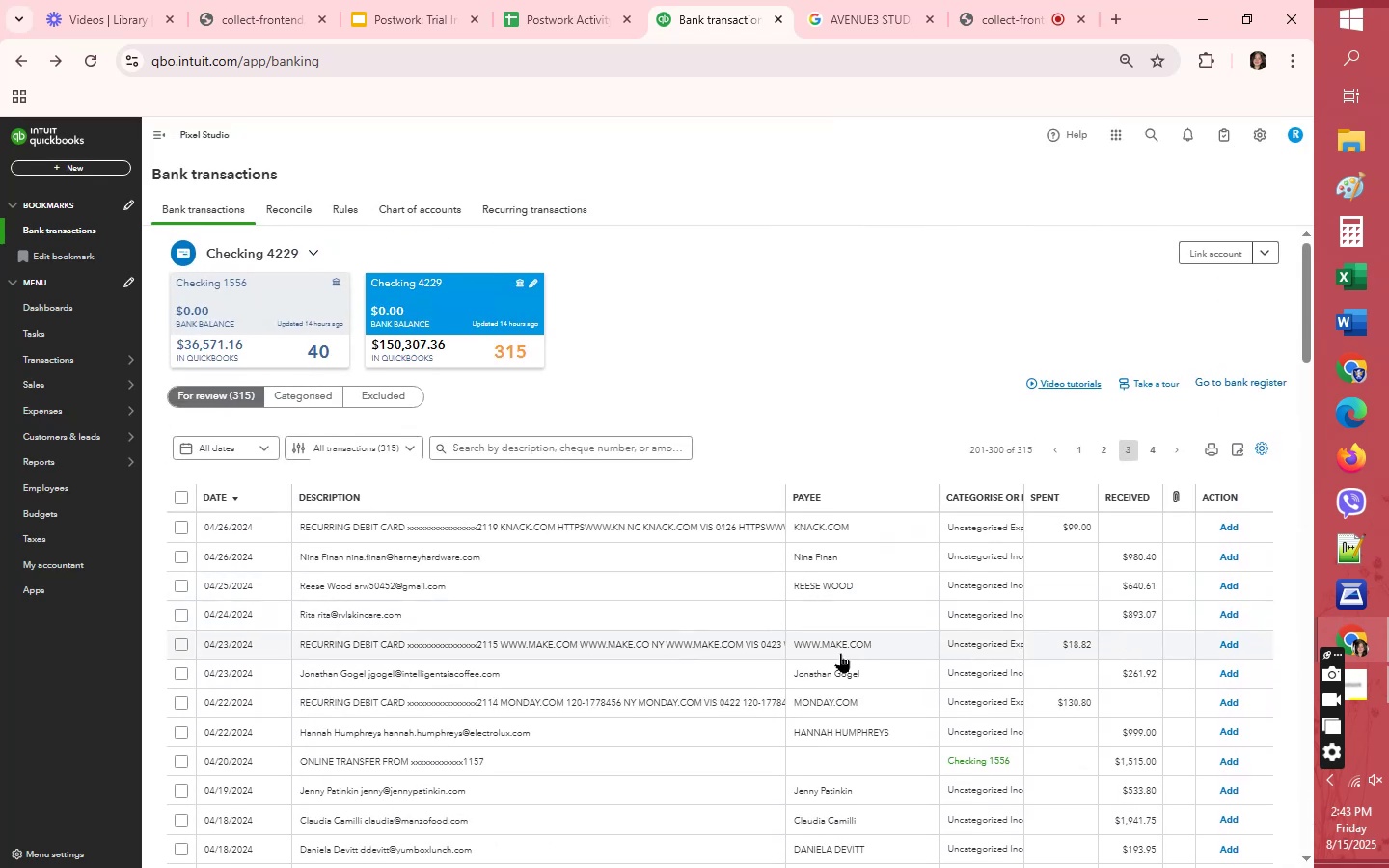 
left_click([1110, 448])
 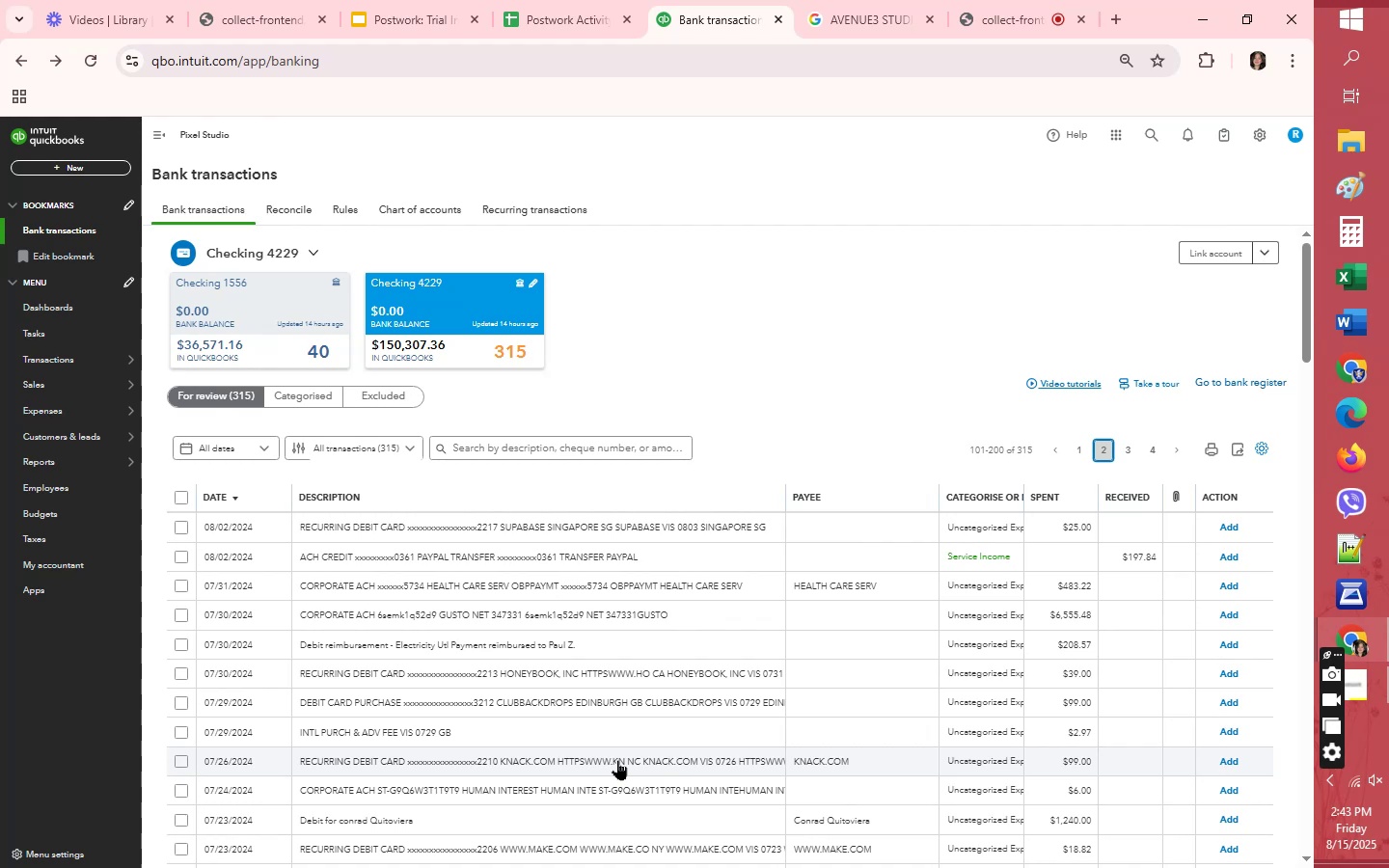 
wait(11.17)
 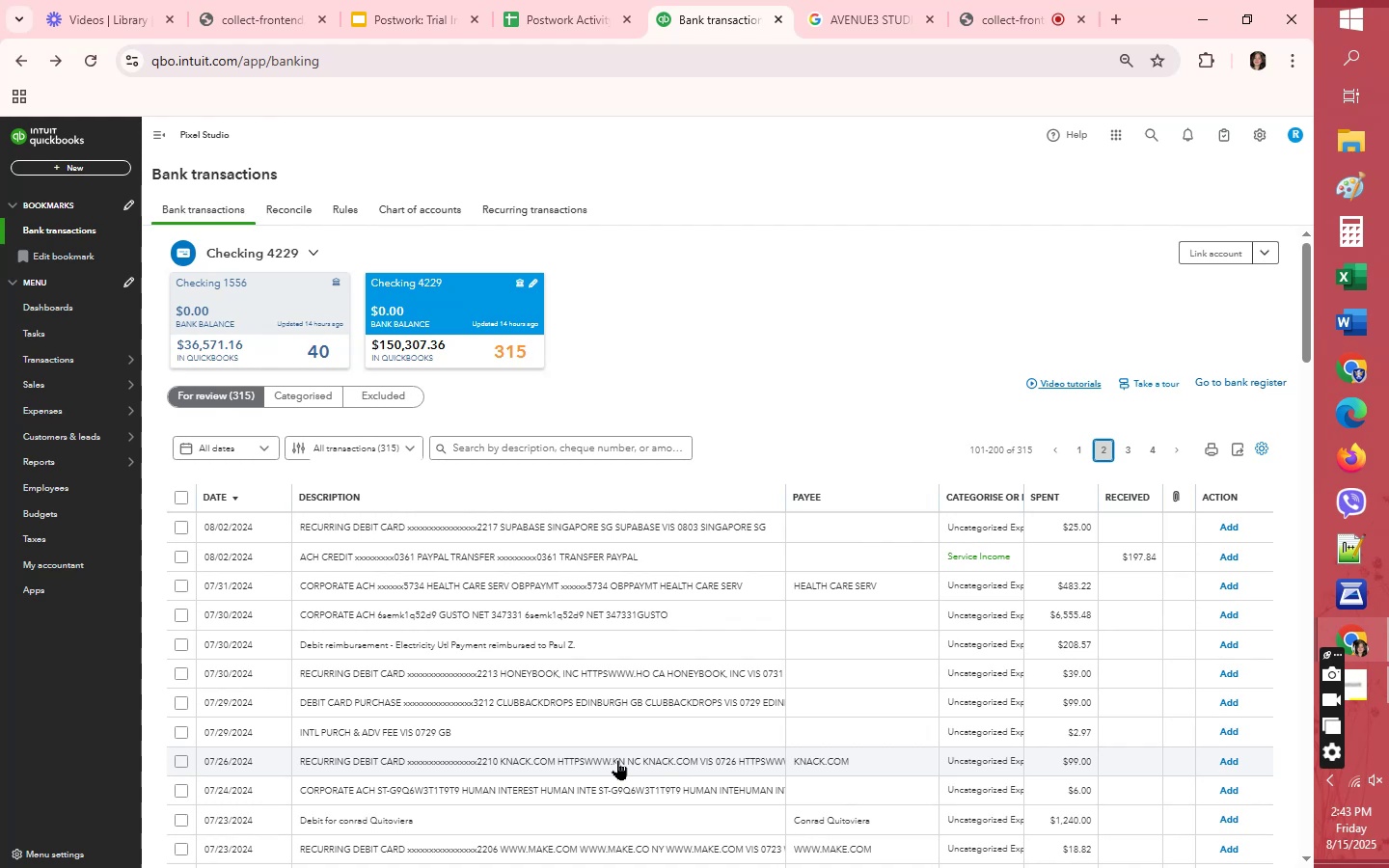 
scroll: coordinate [631, 758], scroll_direction: down, amount: 6.0
 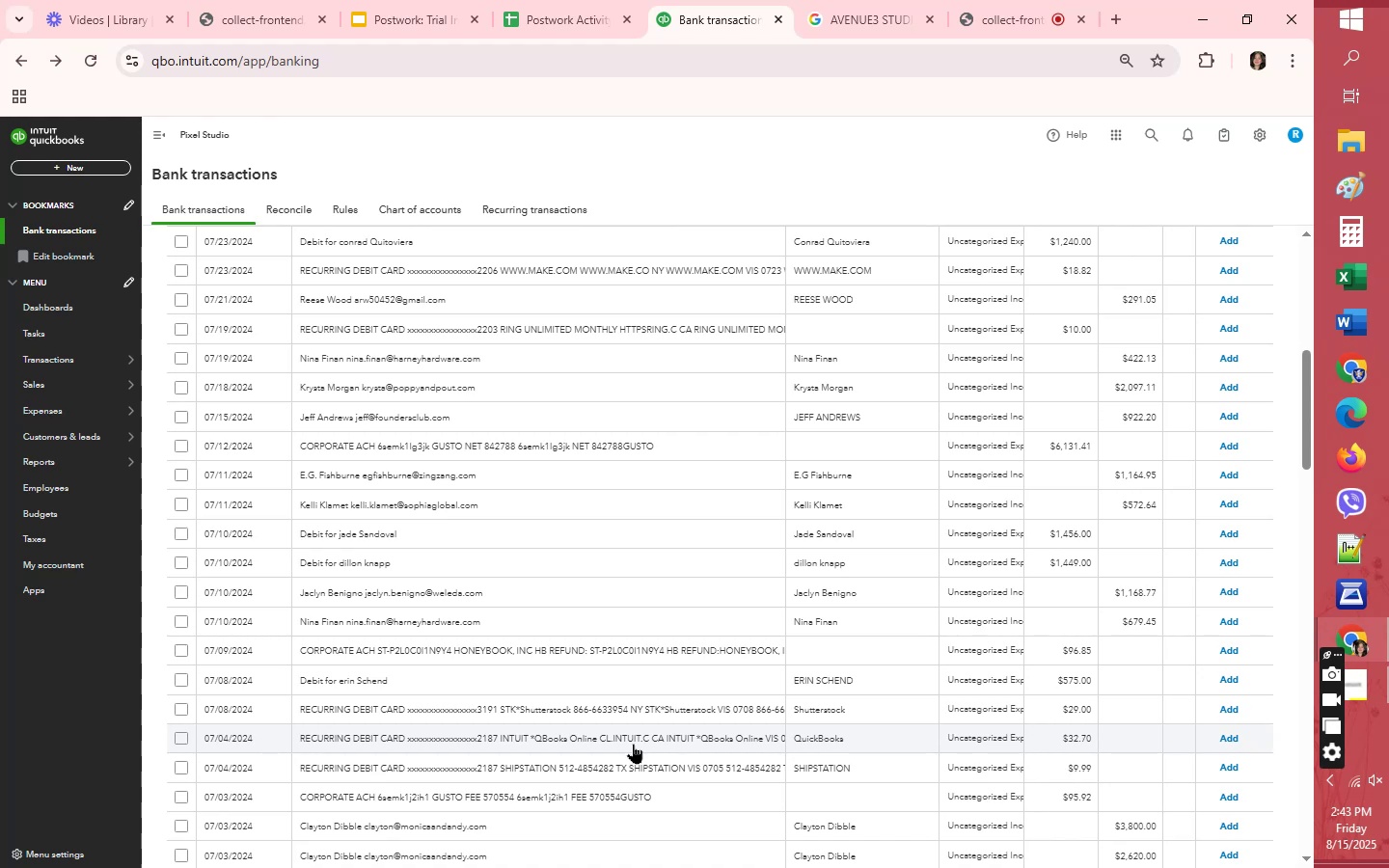 
wait(8.86)
 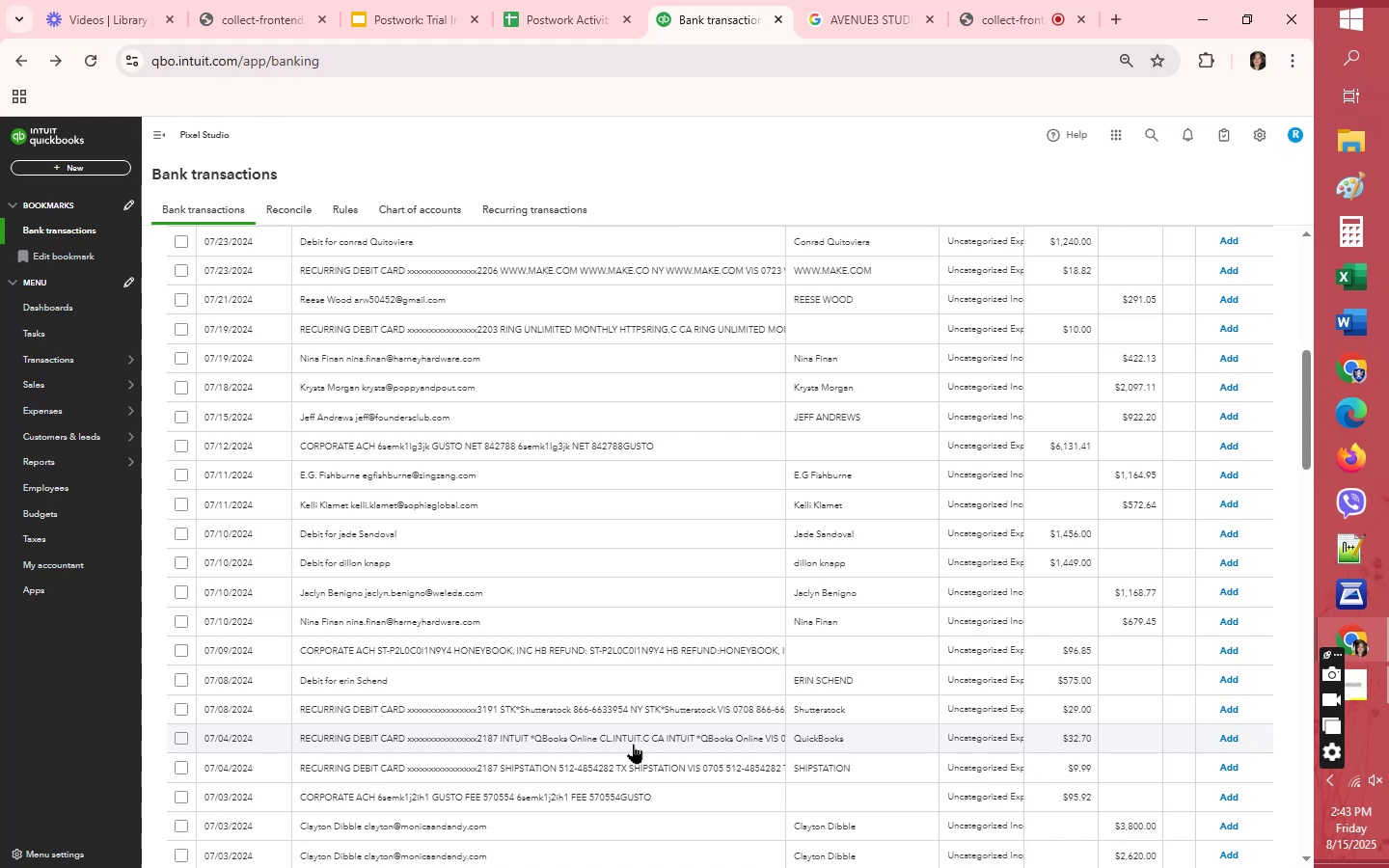 
scroll: coordinate [675, 630], scroll_direction: down, amount: 2.0
 